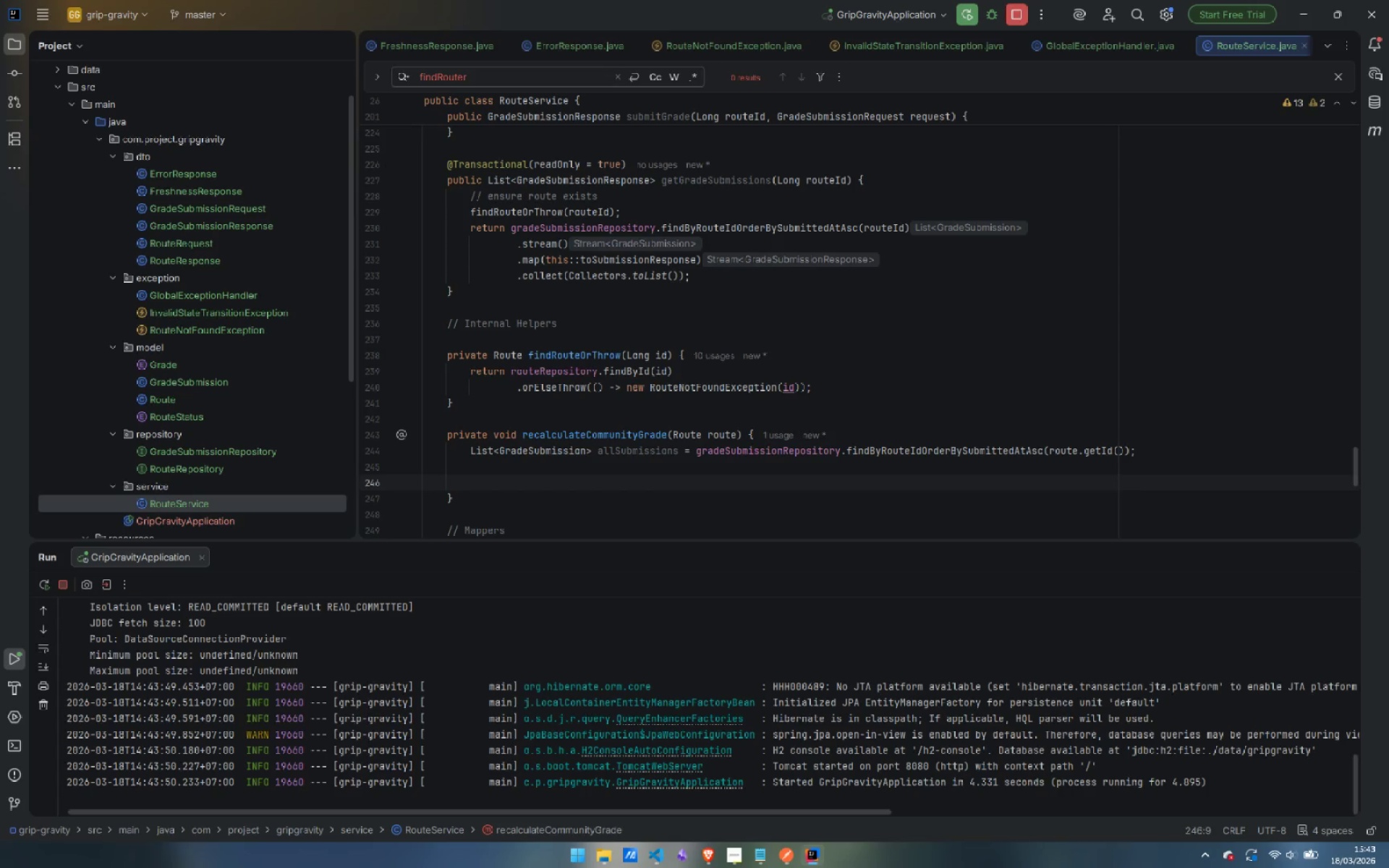 
wait(5.64)
 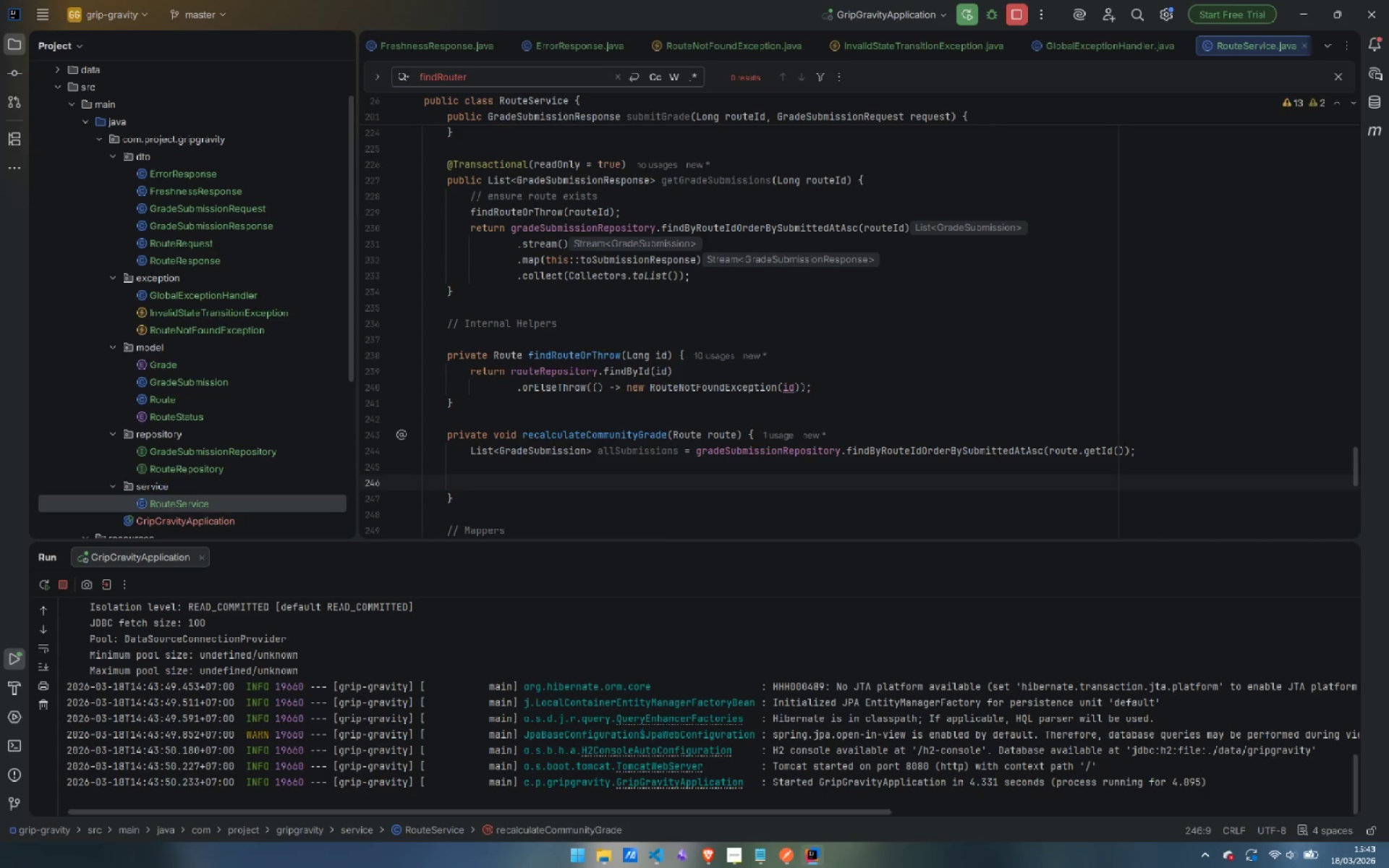 
type(if (all)
 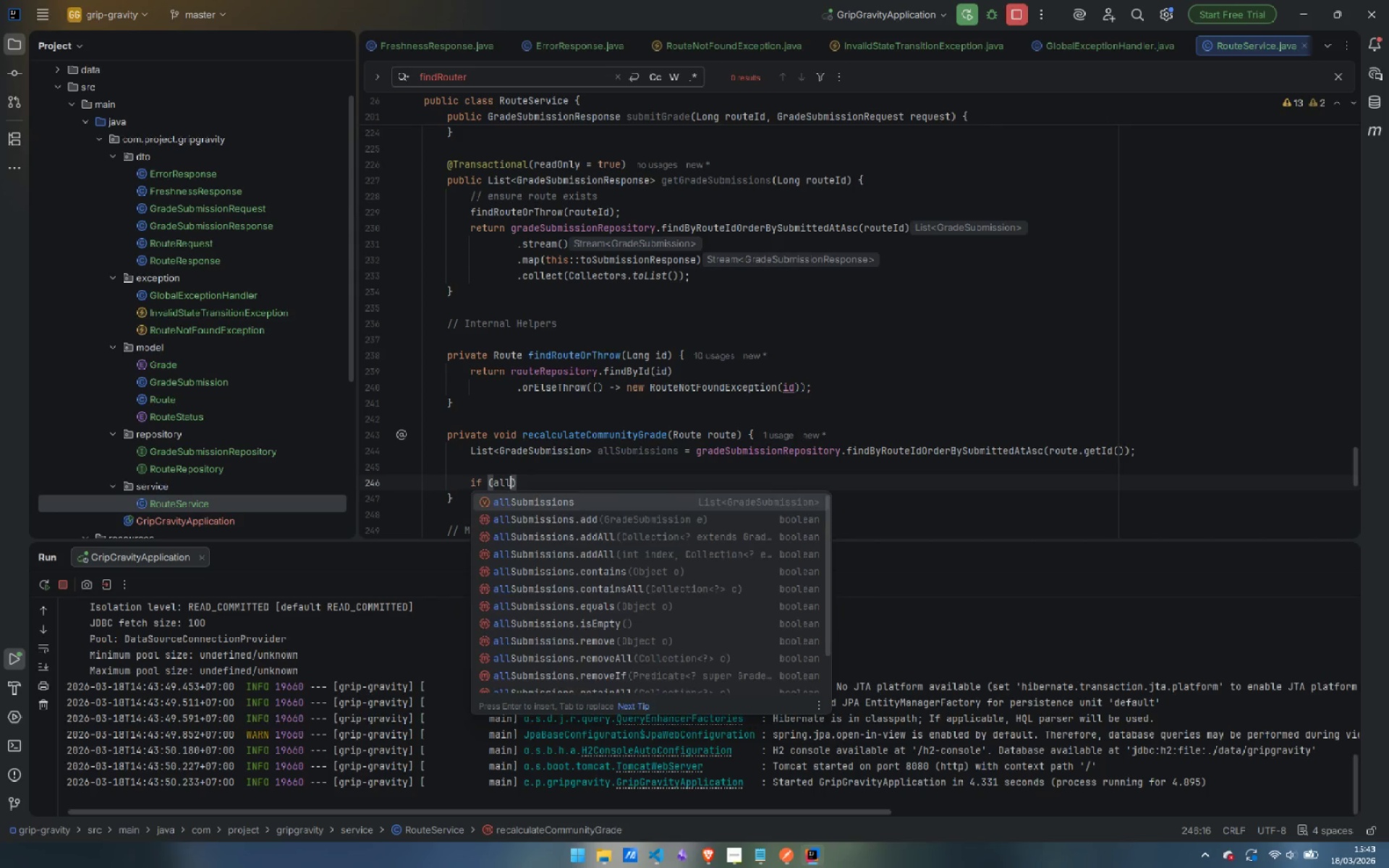 
key(Enter)
 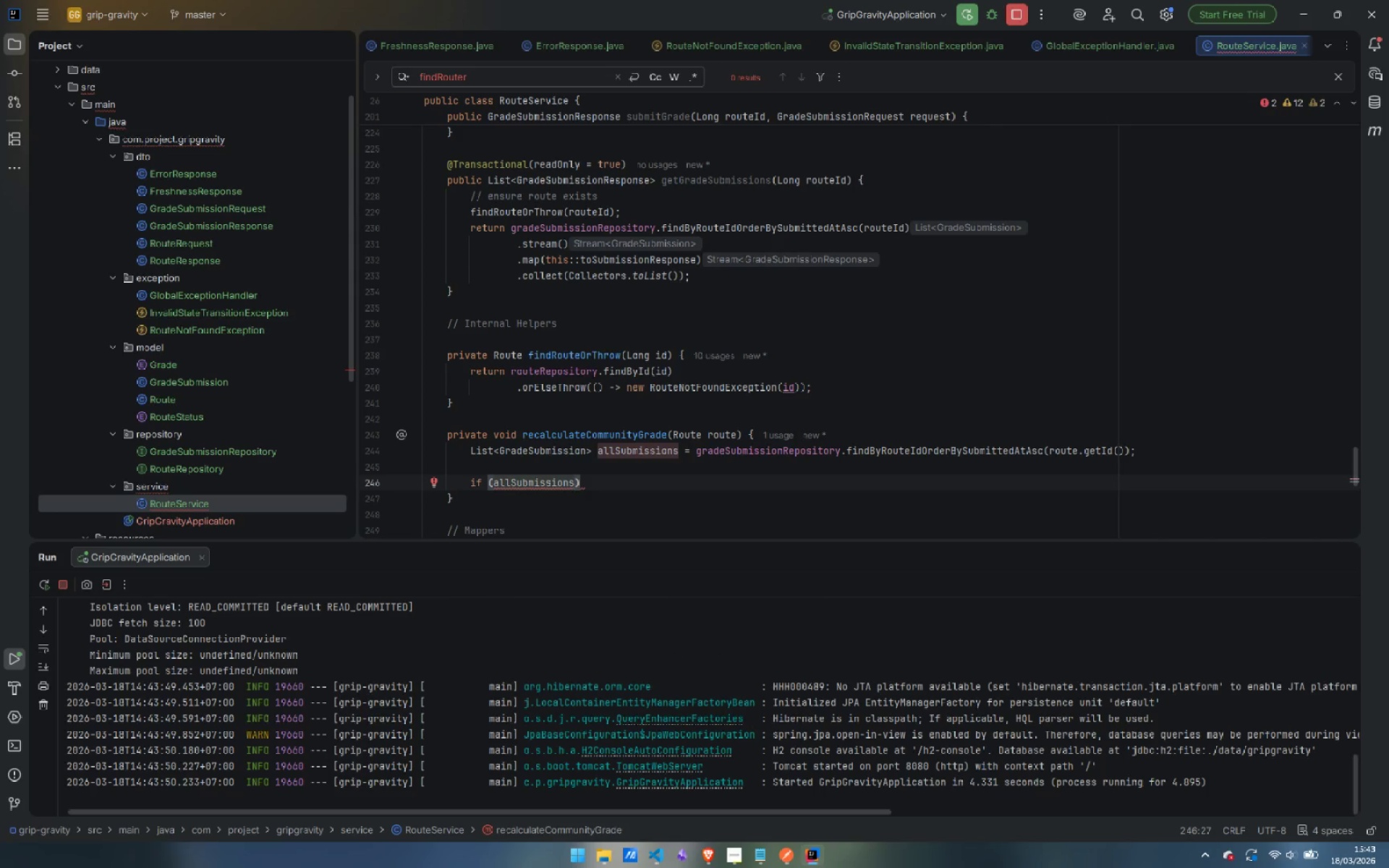 
type(.is)
 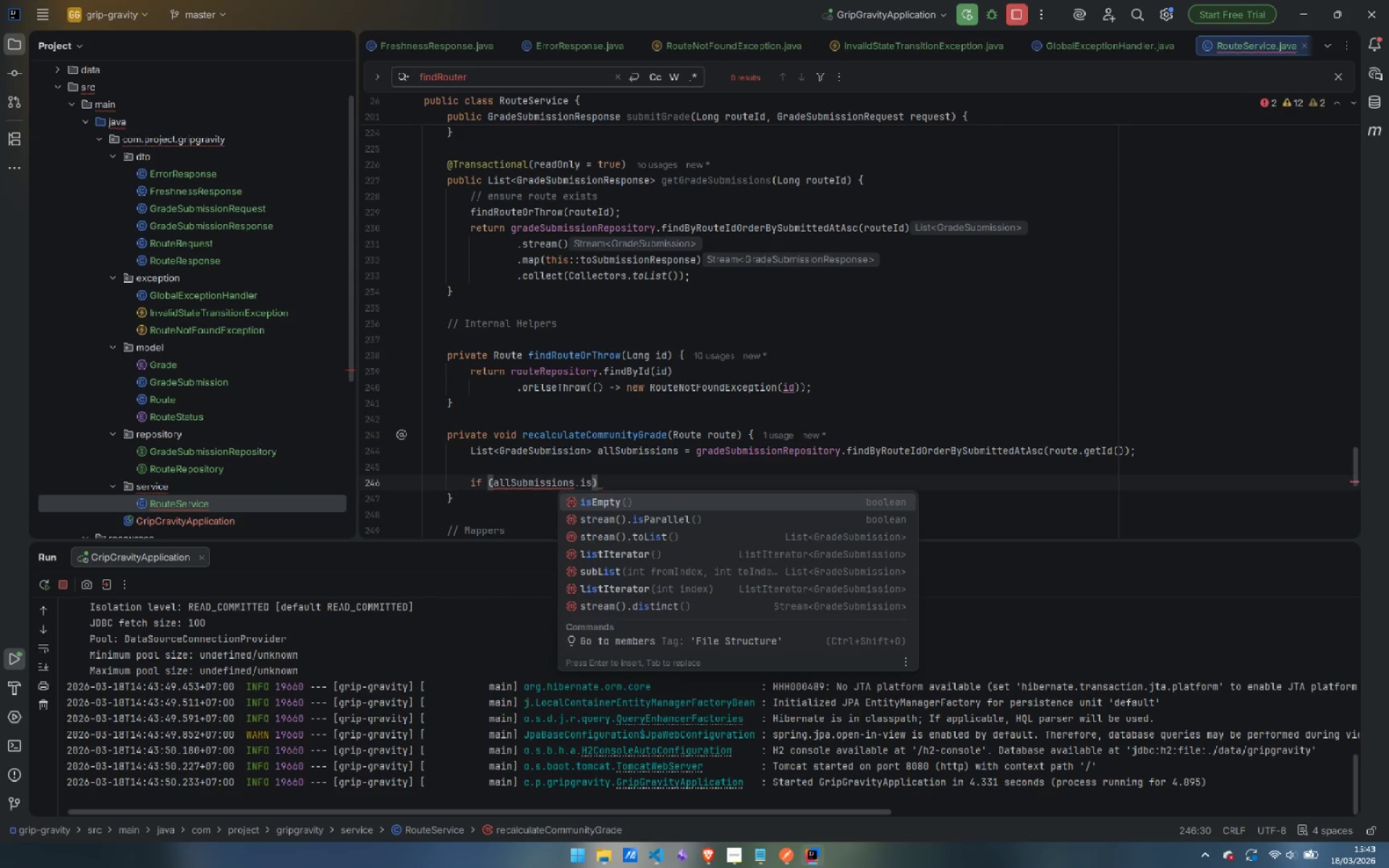 
key(Enter)
 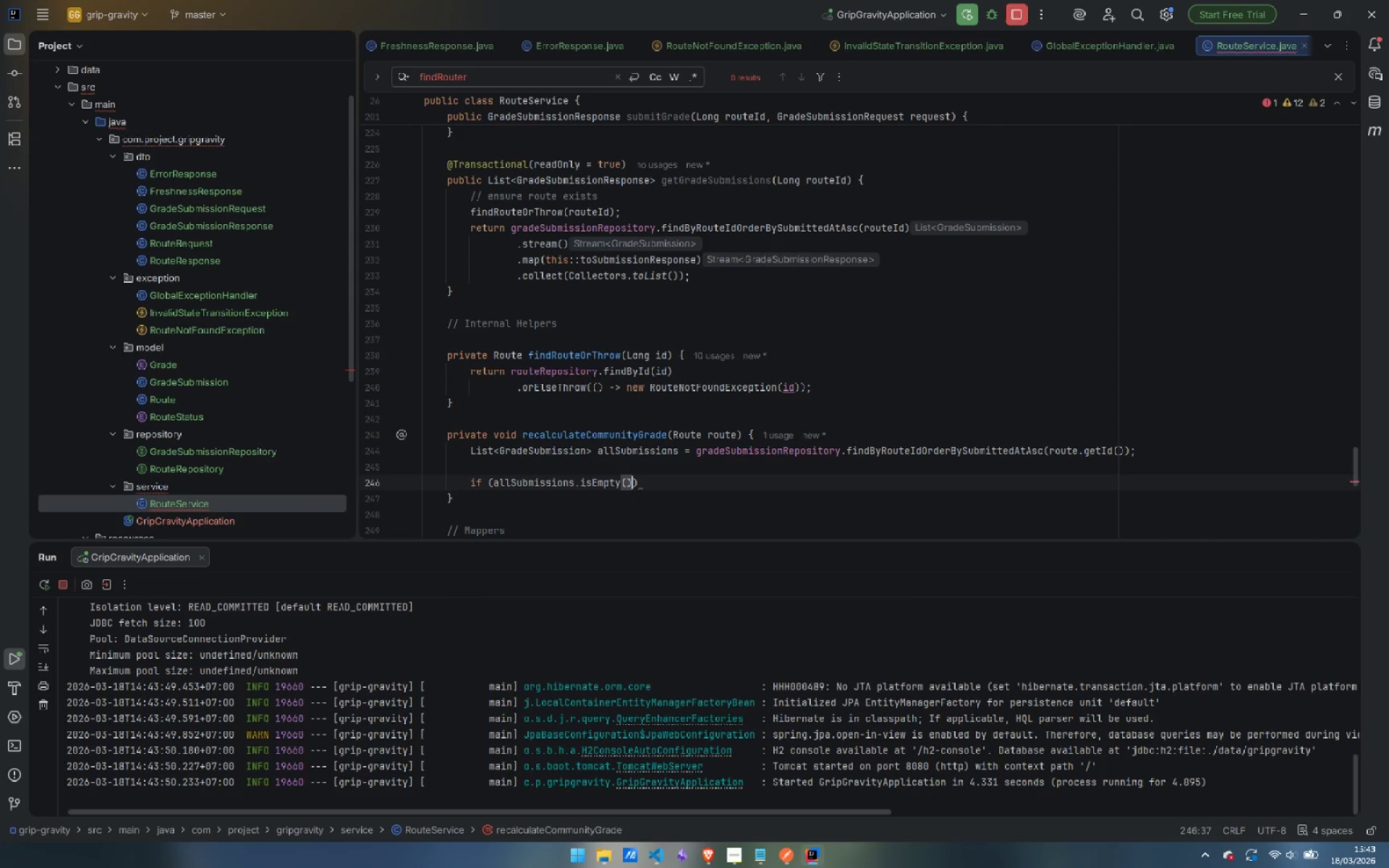 
key(ArrowRight)
 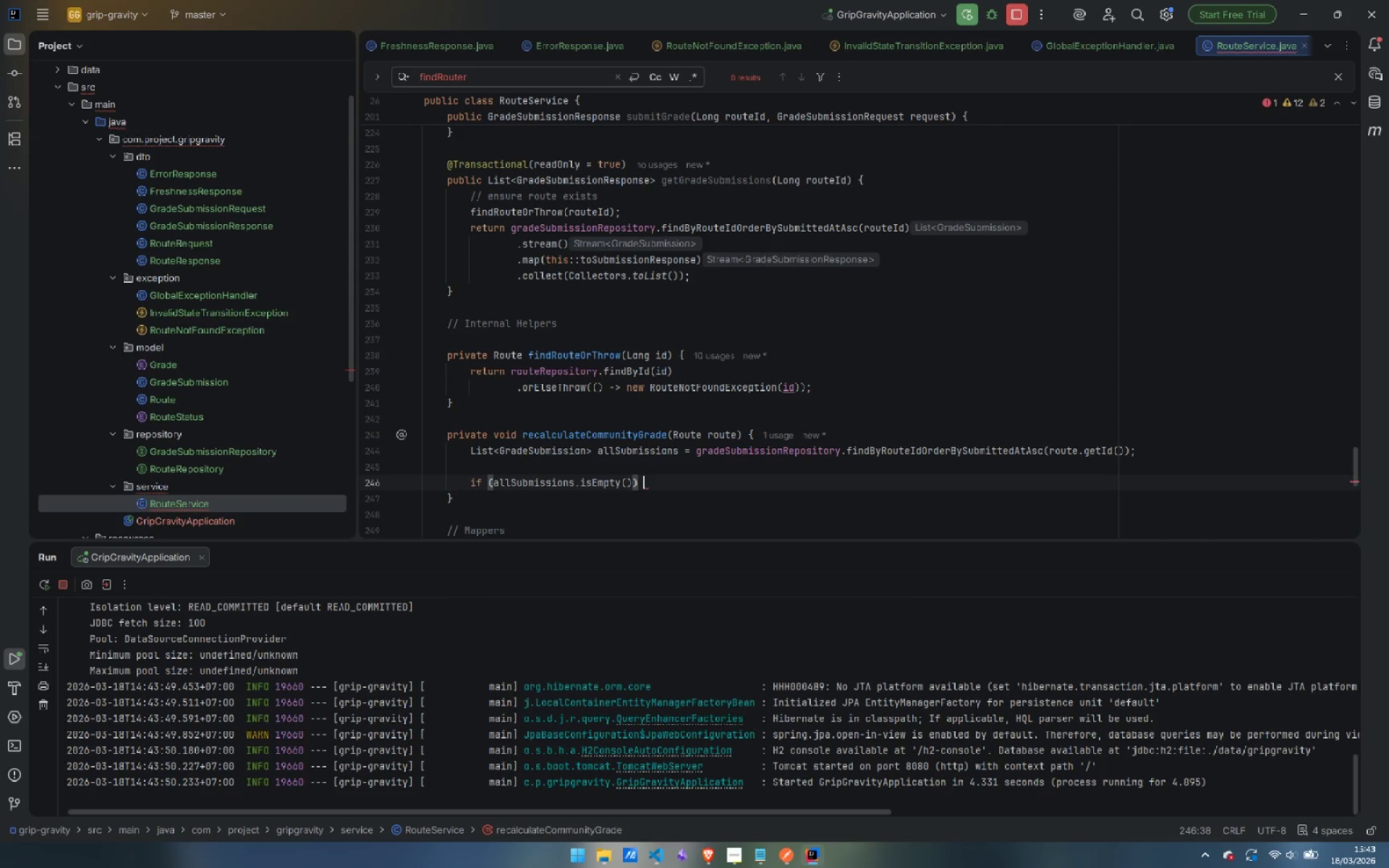 
key(Space)
 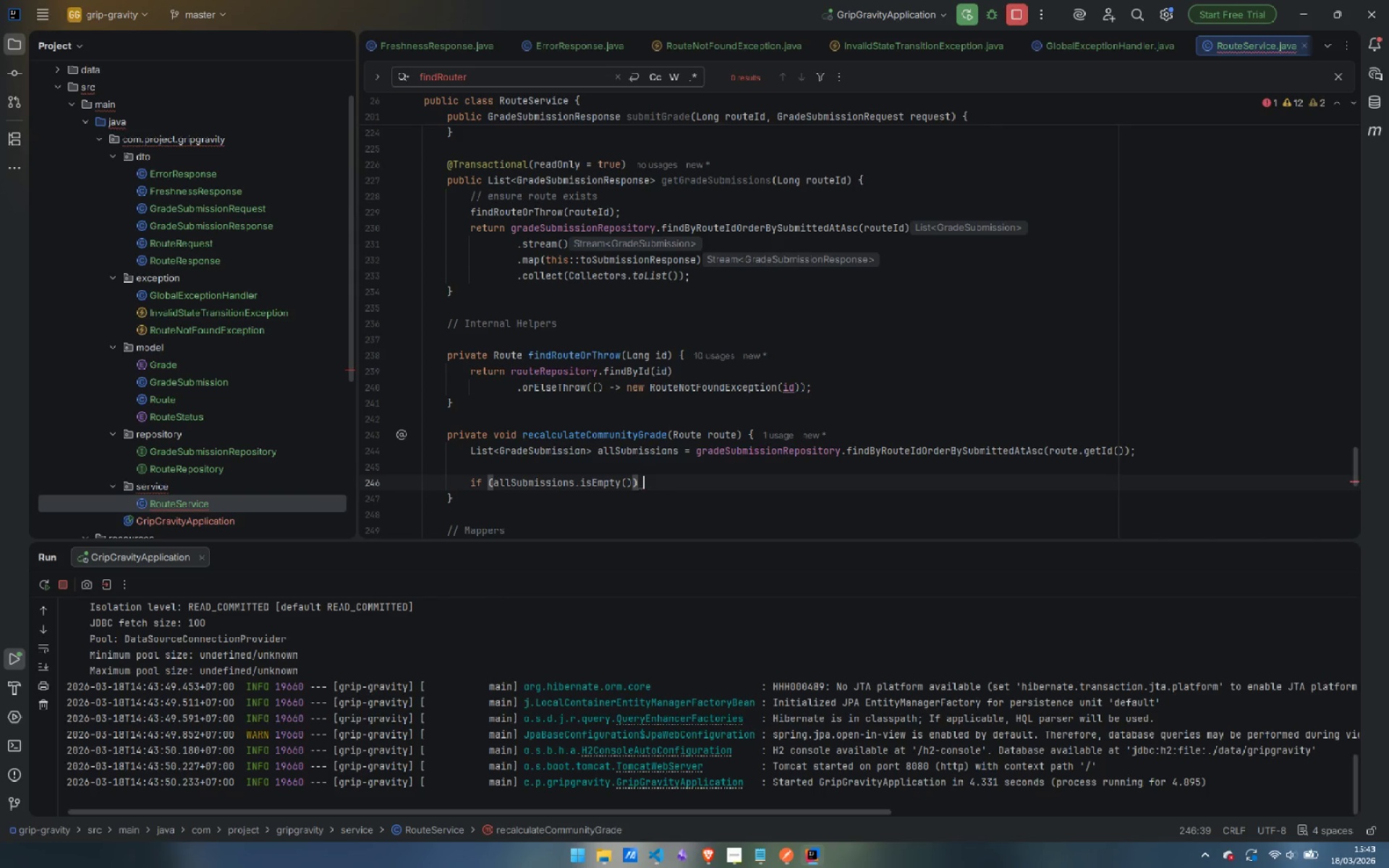 
key(Shift+BracketLeft)
 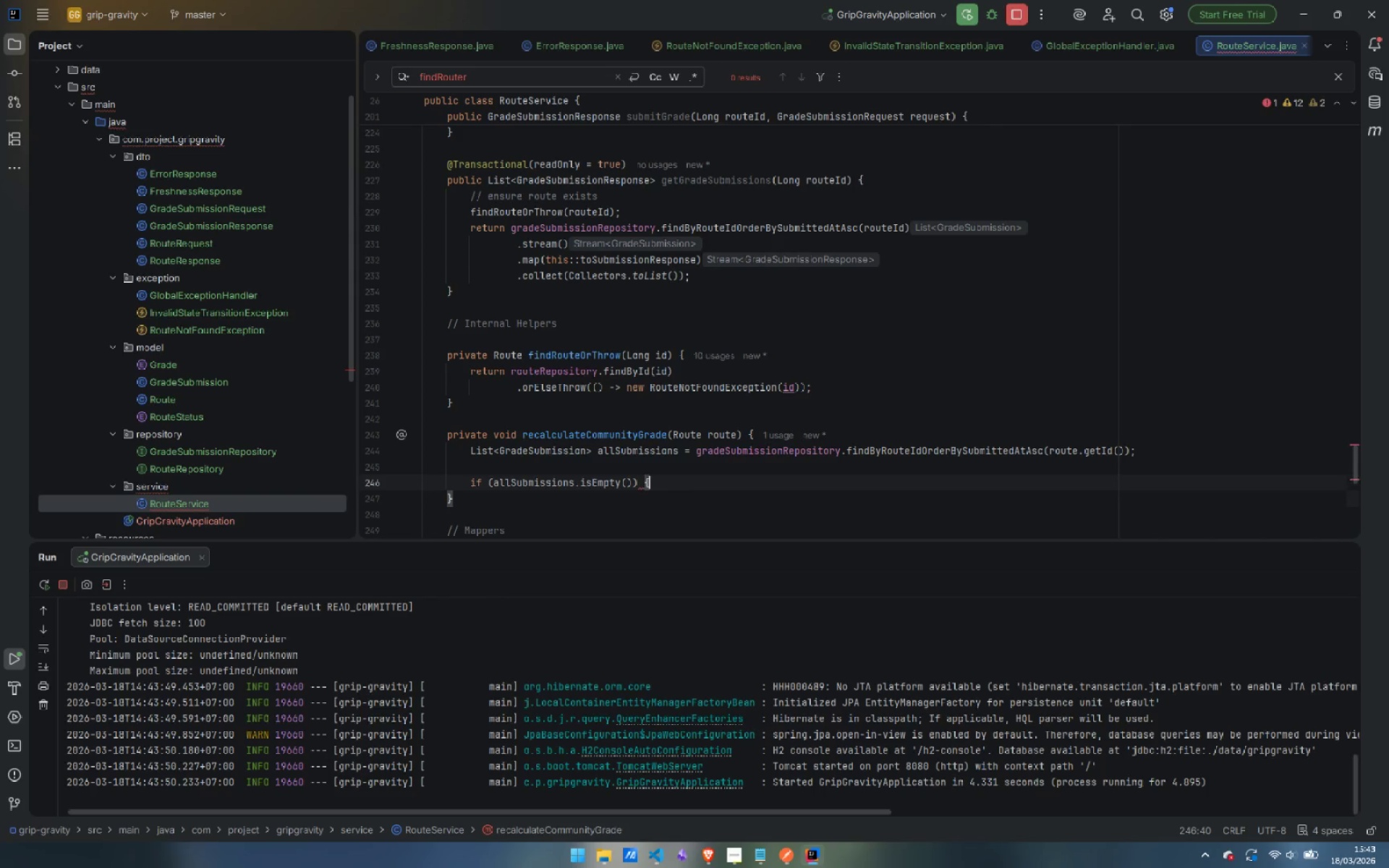 
key(Enter)
 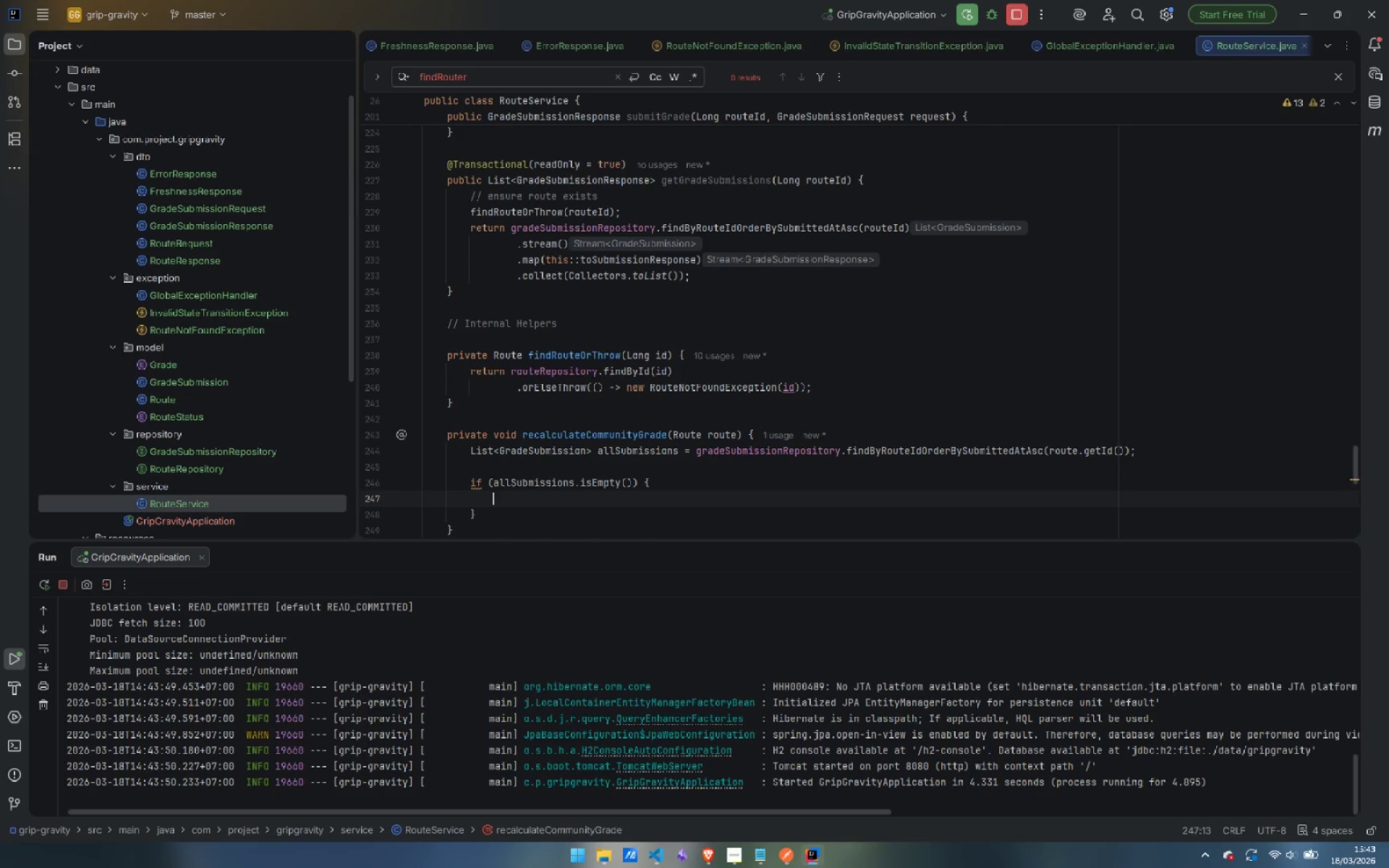 
type(route)
 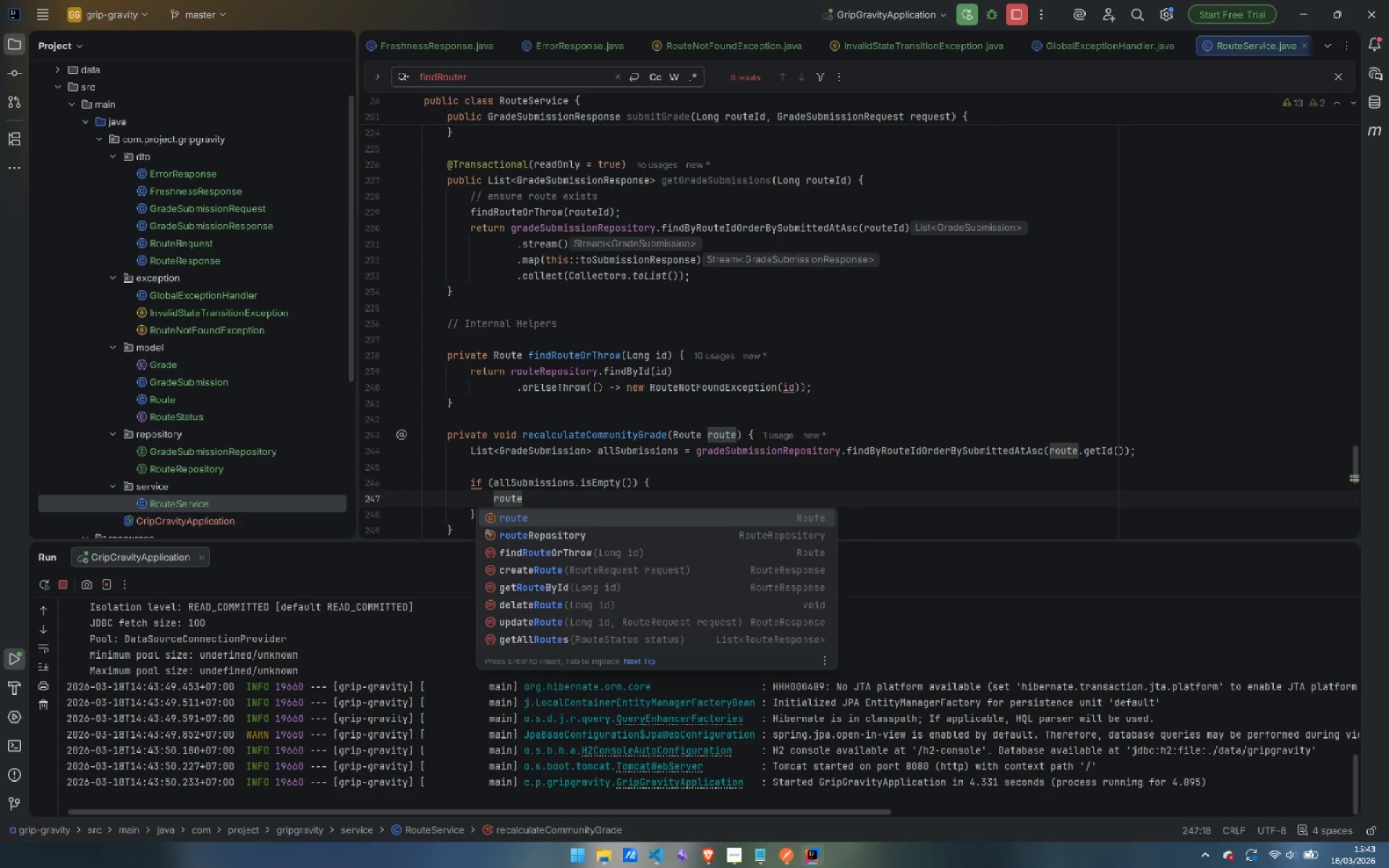 
key(Enter)
 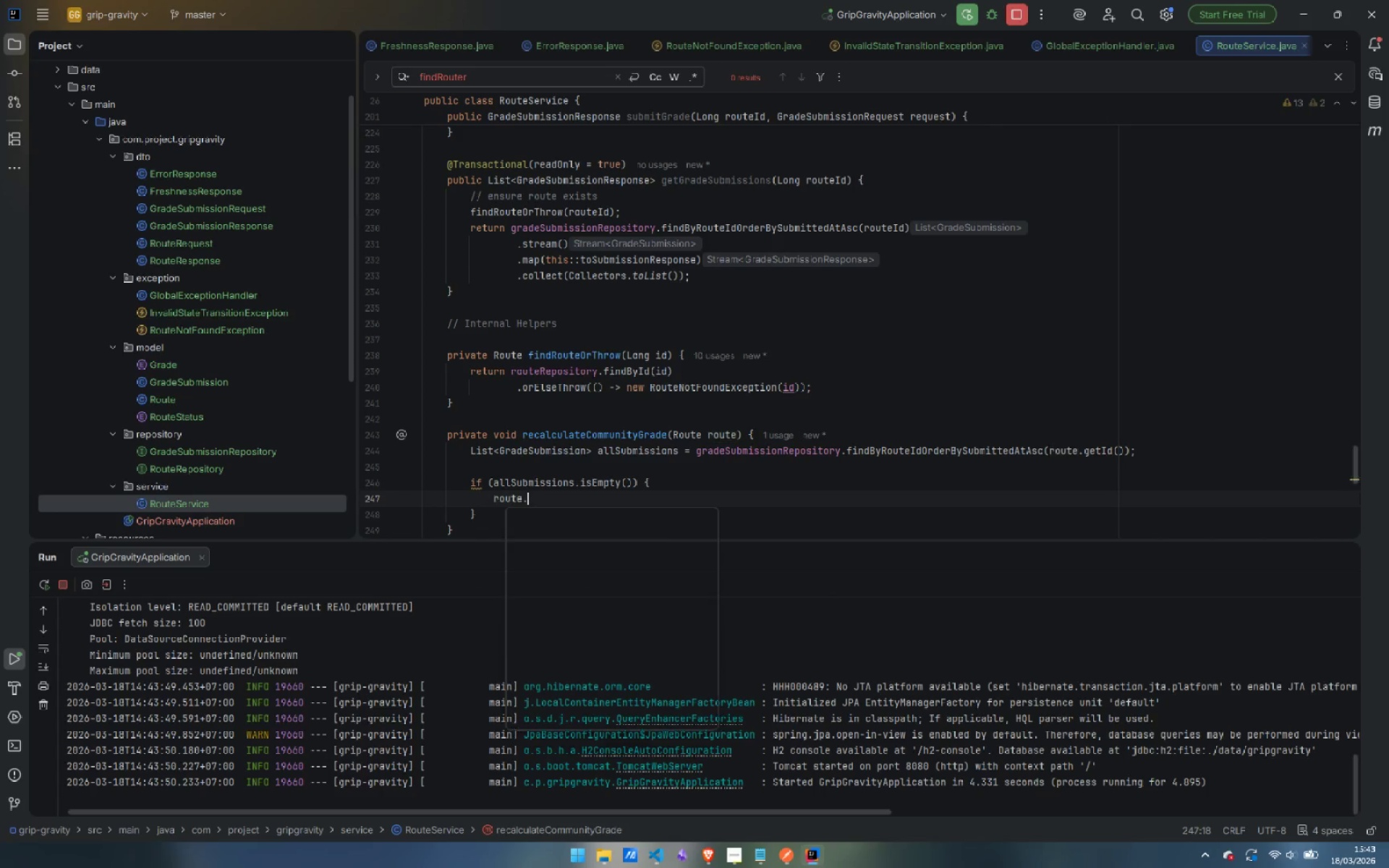 
key(Period)
 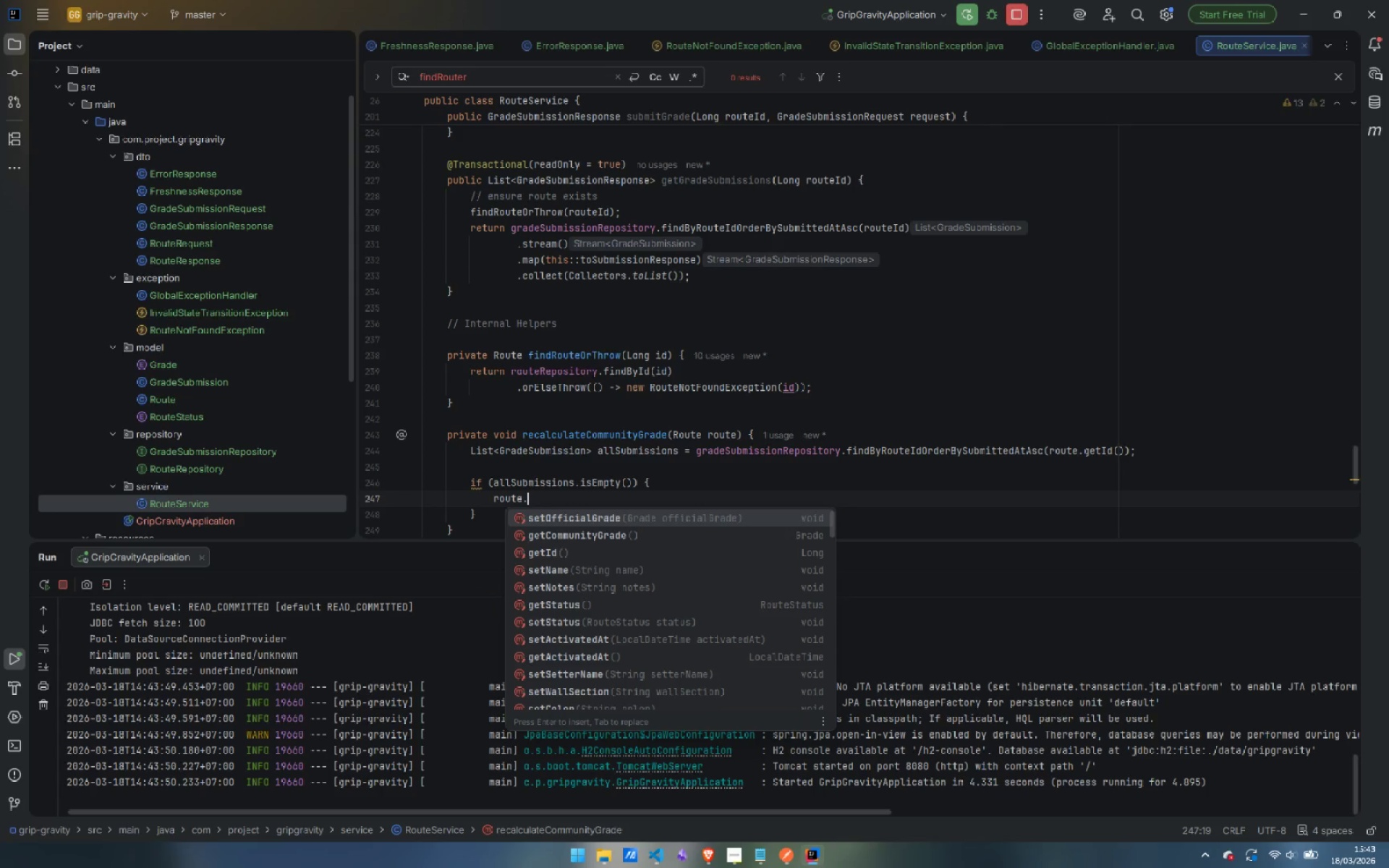 
wait(5.89)
 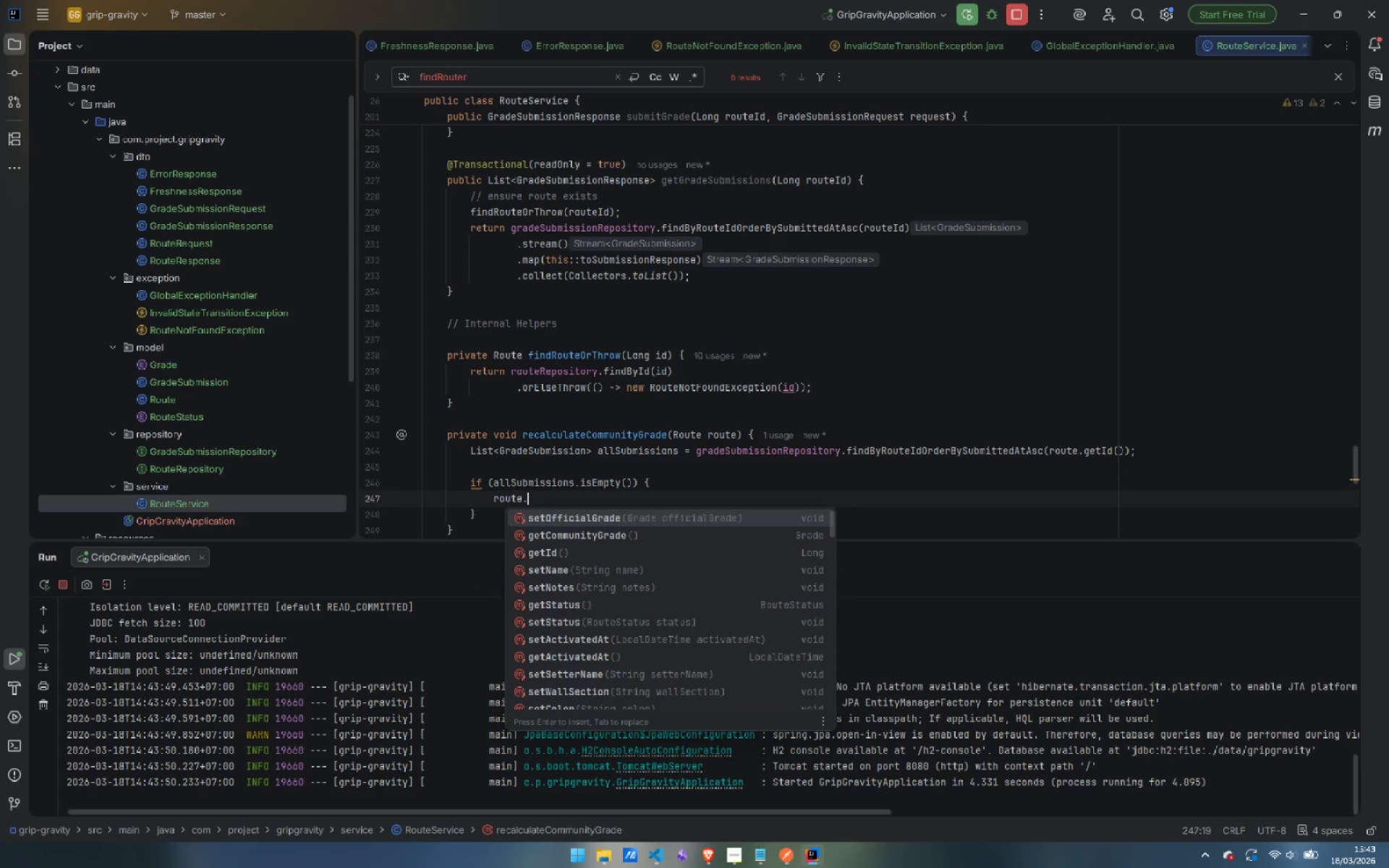 
type(setC)
 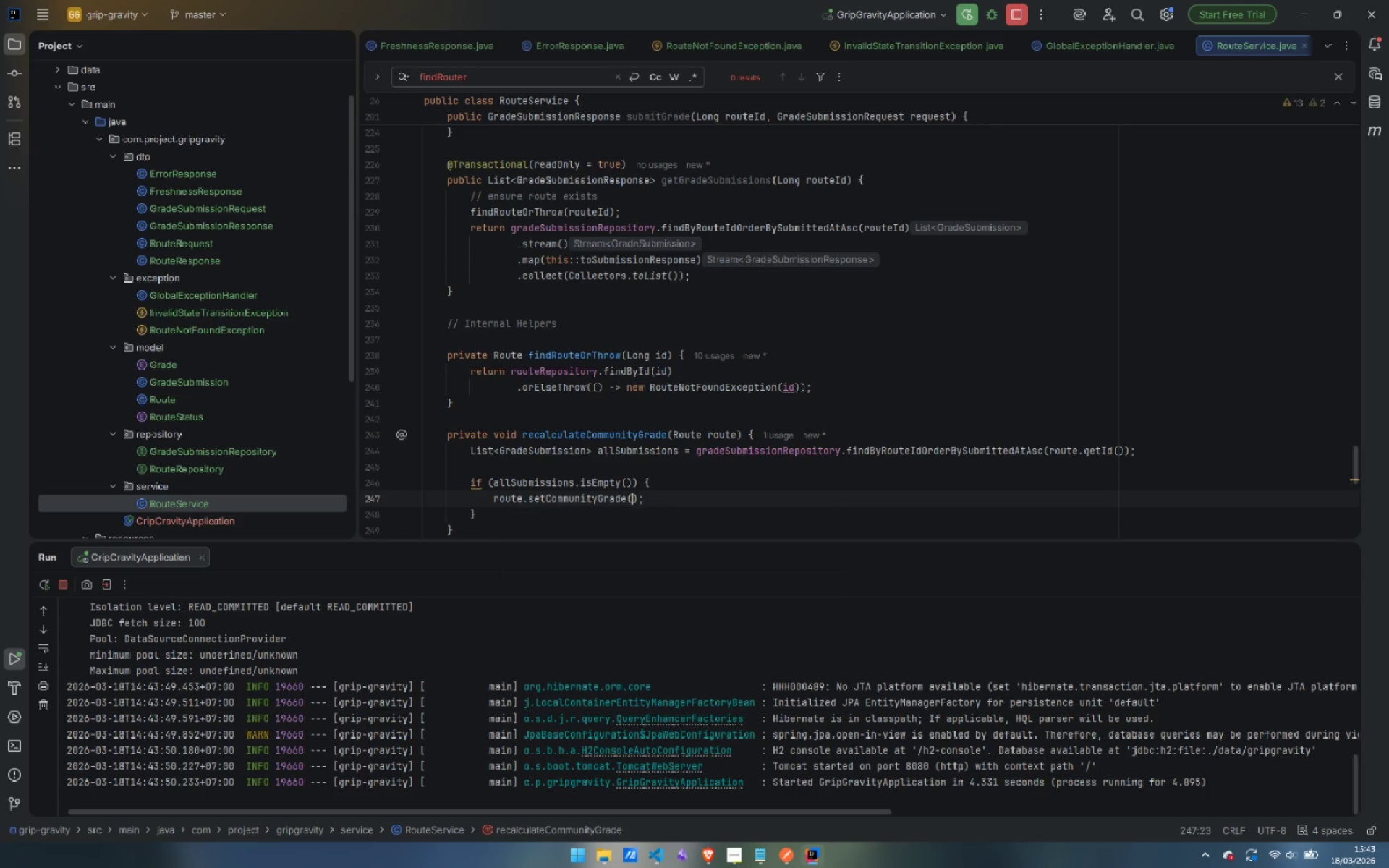 
key(Enter)
 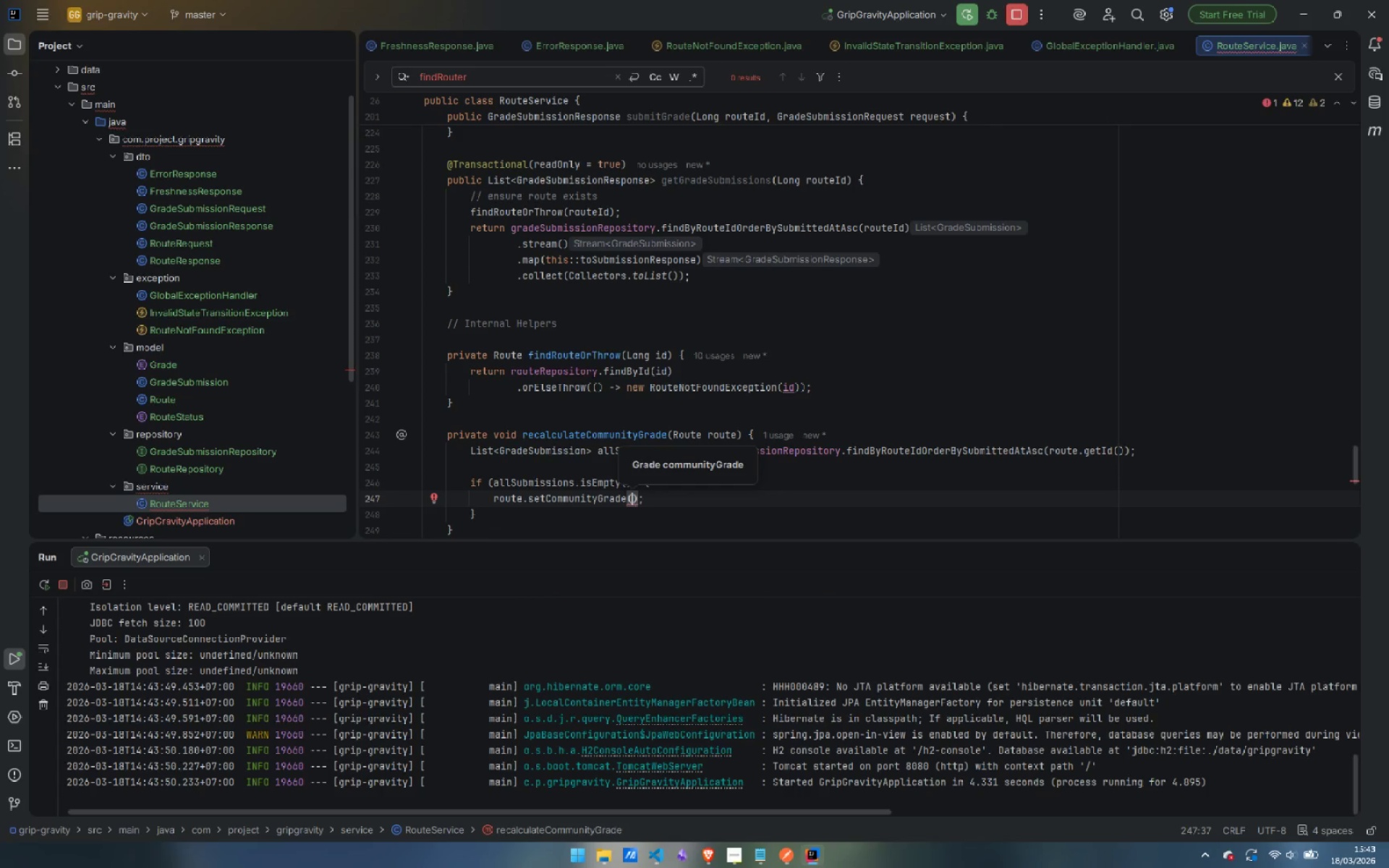 
type(nu;l)
key(Backspace)
key(Backspace)
type(ll)
 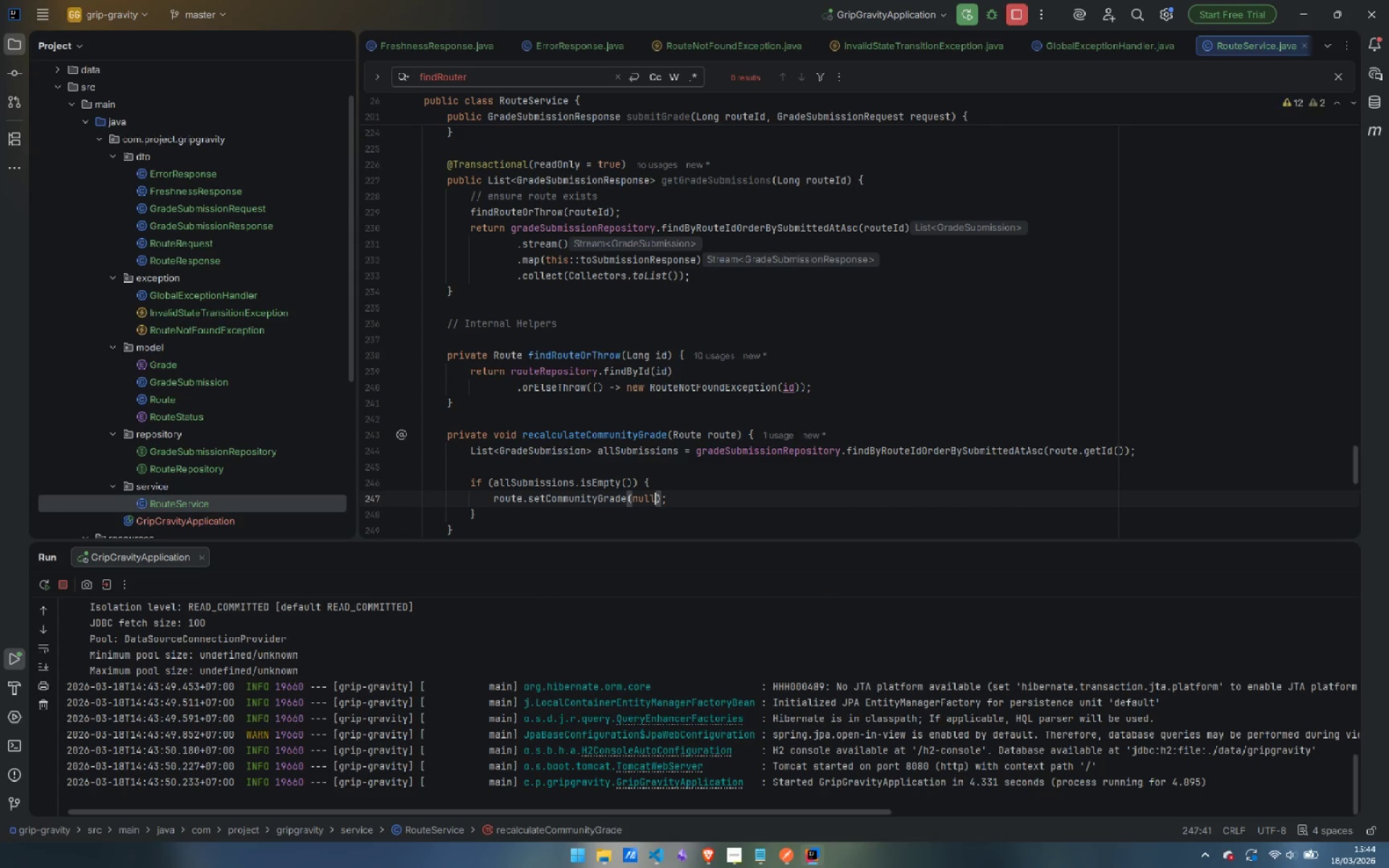 
key(ArrowDown)
 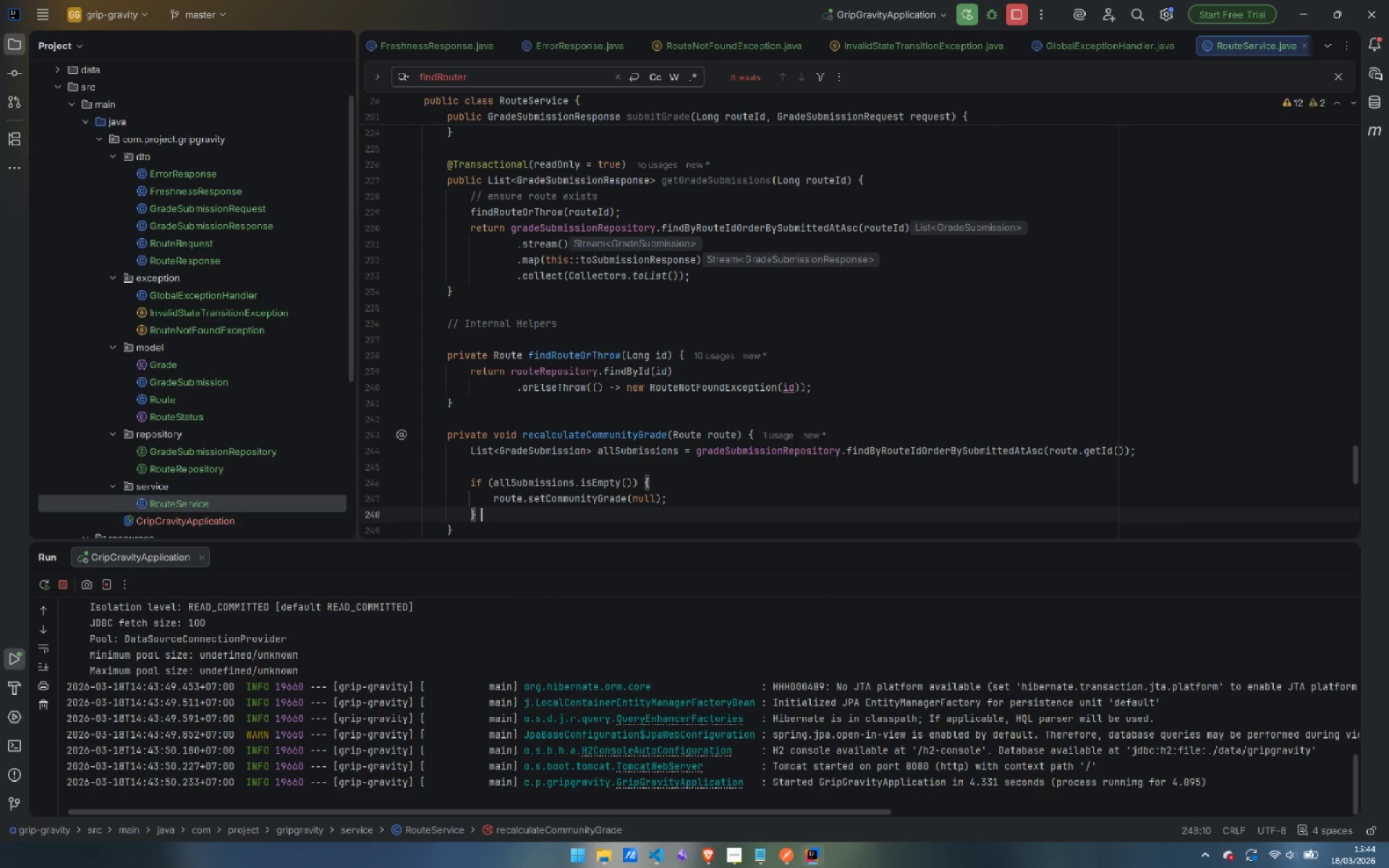 
type( else {)
 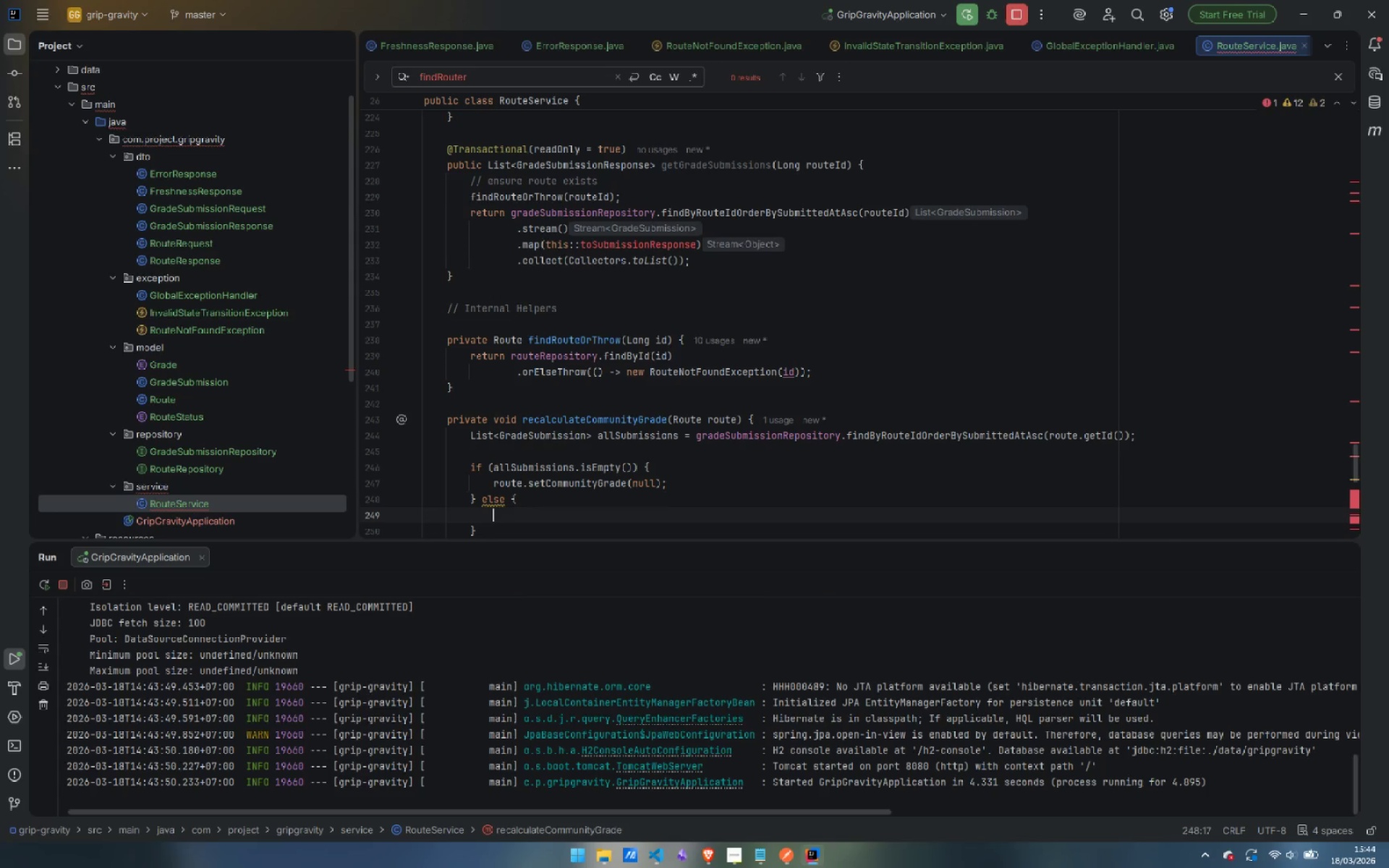 
 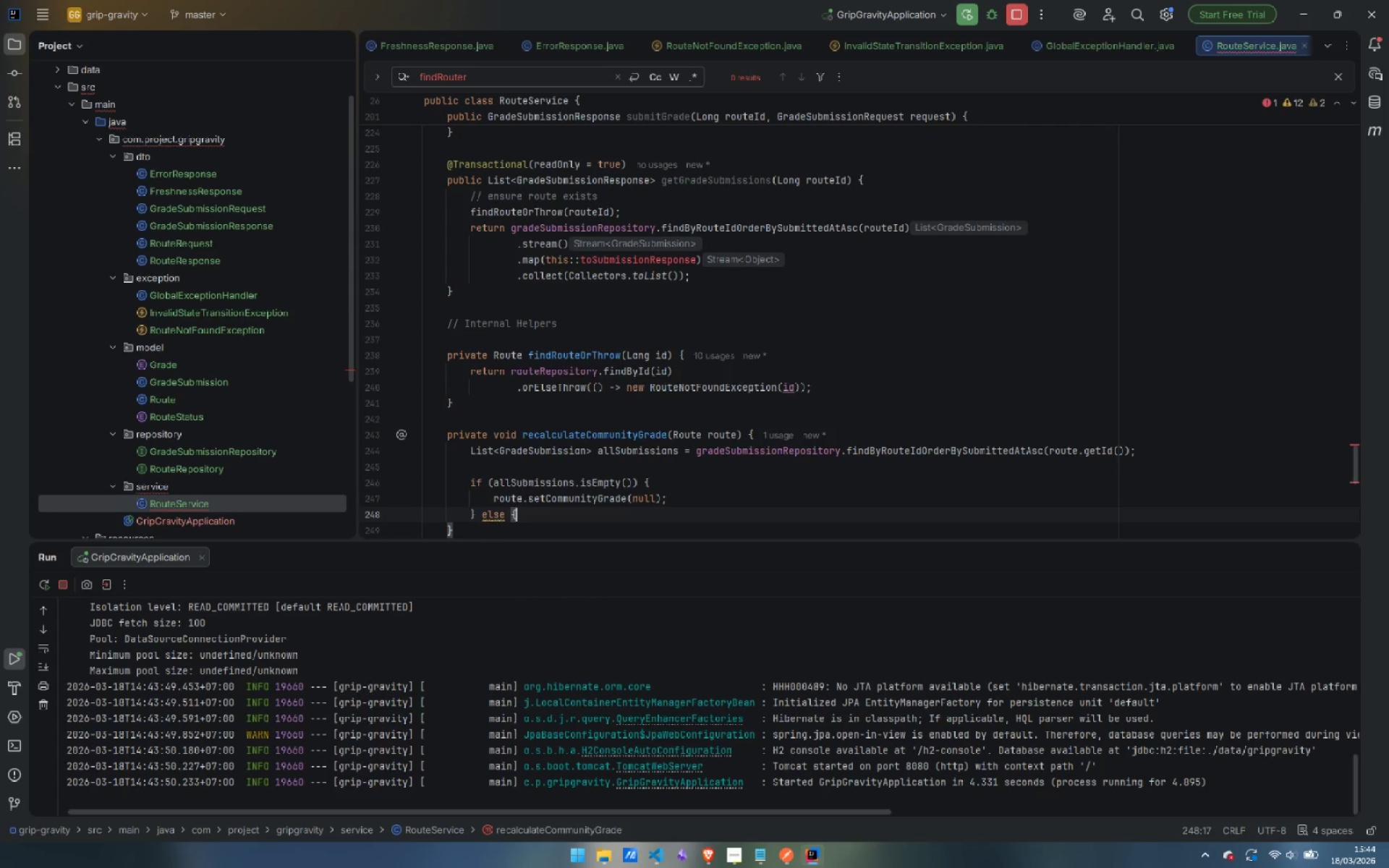 
key(Enter)
 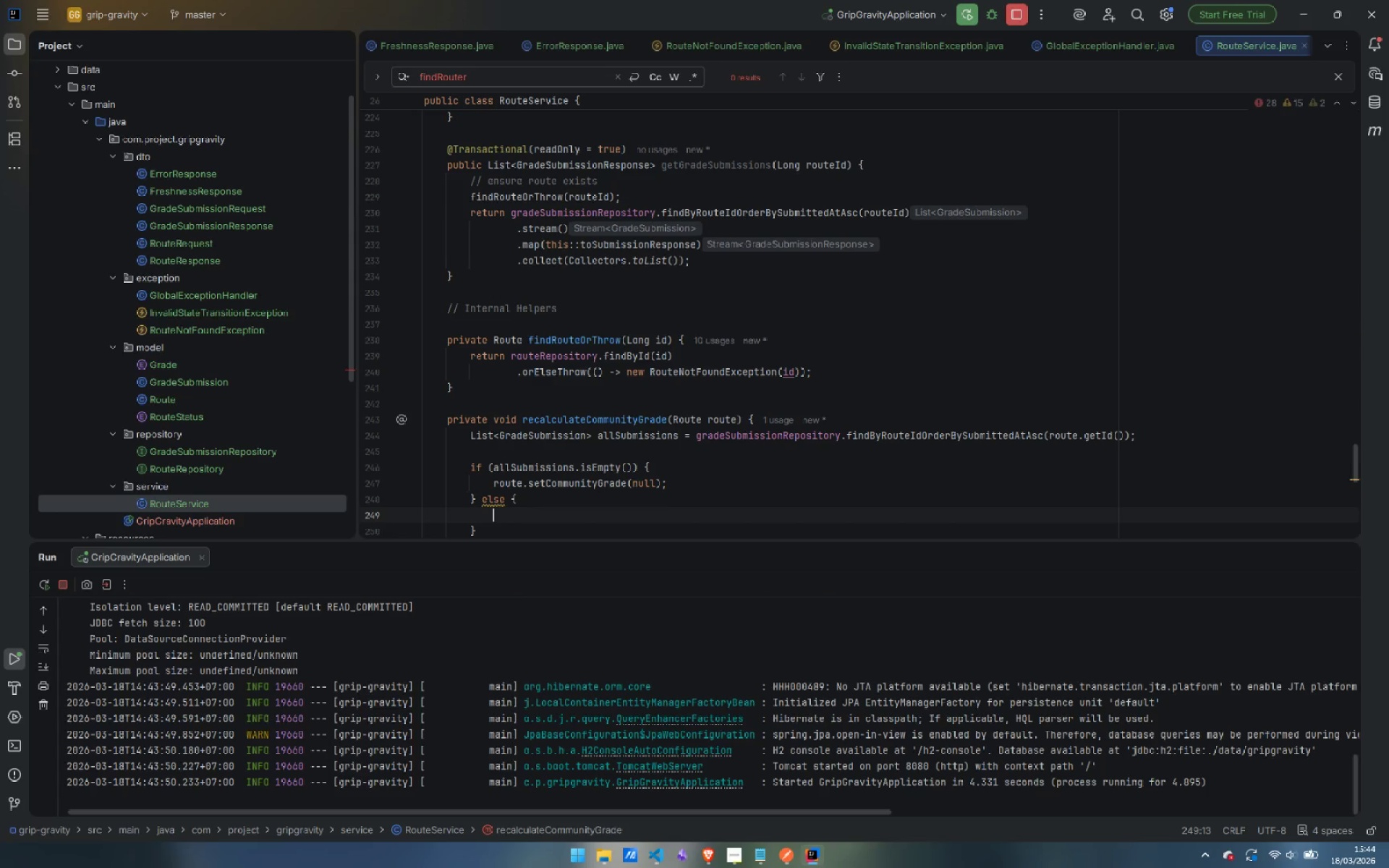 
type(double average = all)
 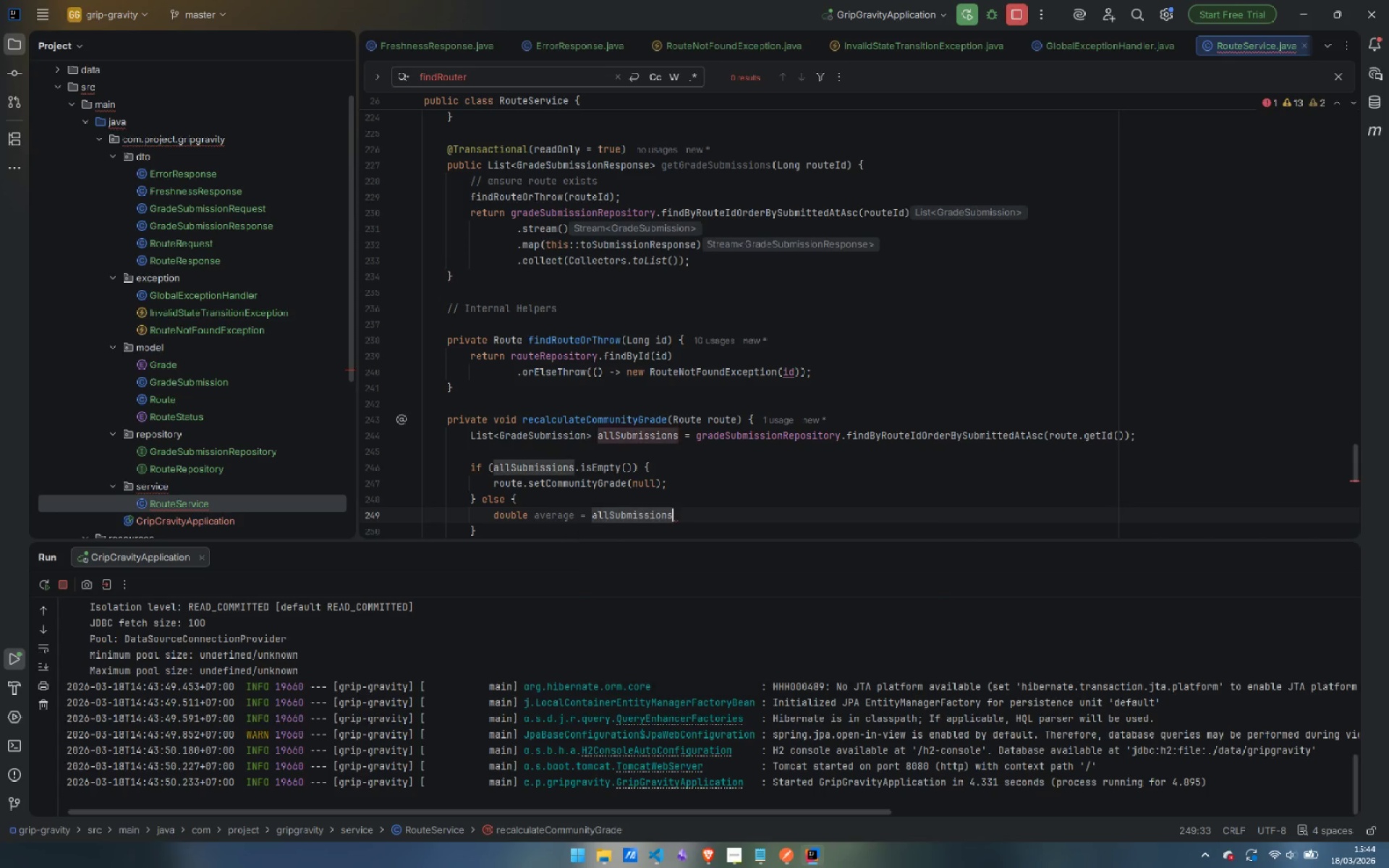 
key(Enter)
 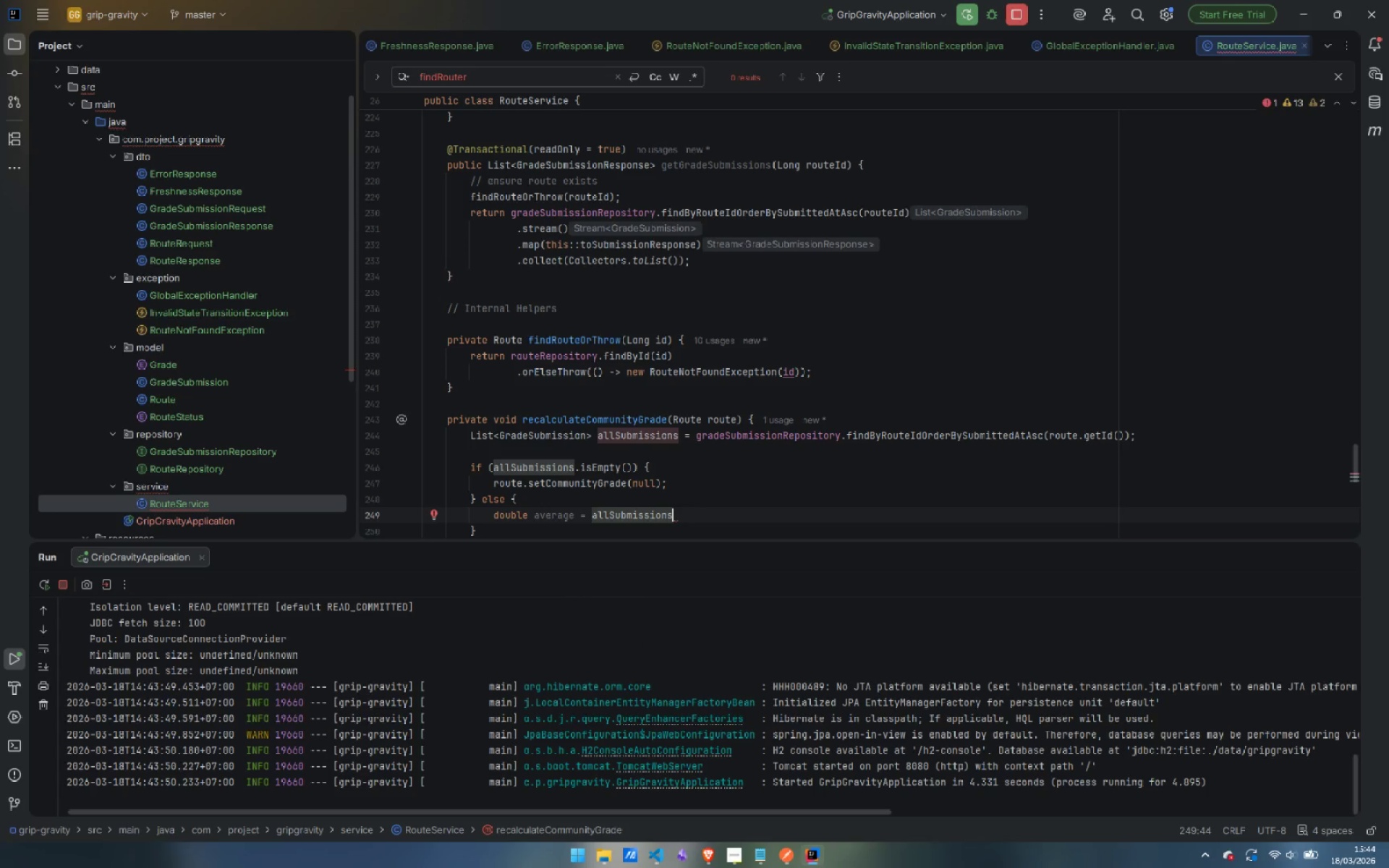 
type(.str)
 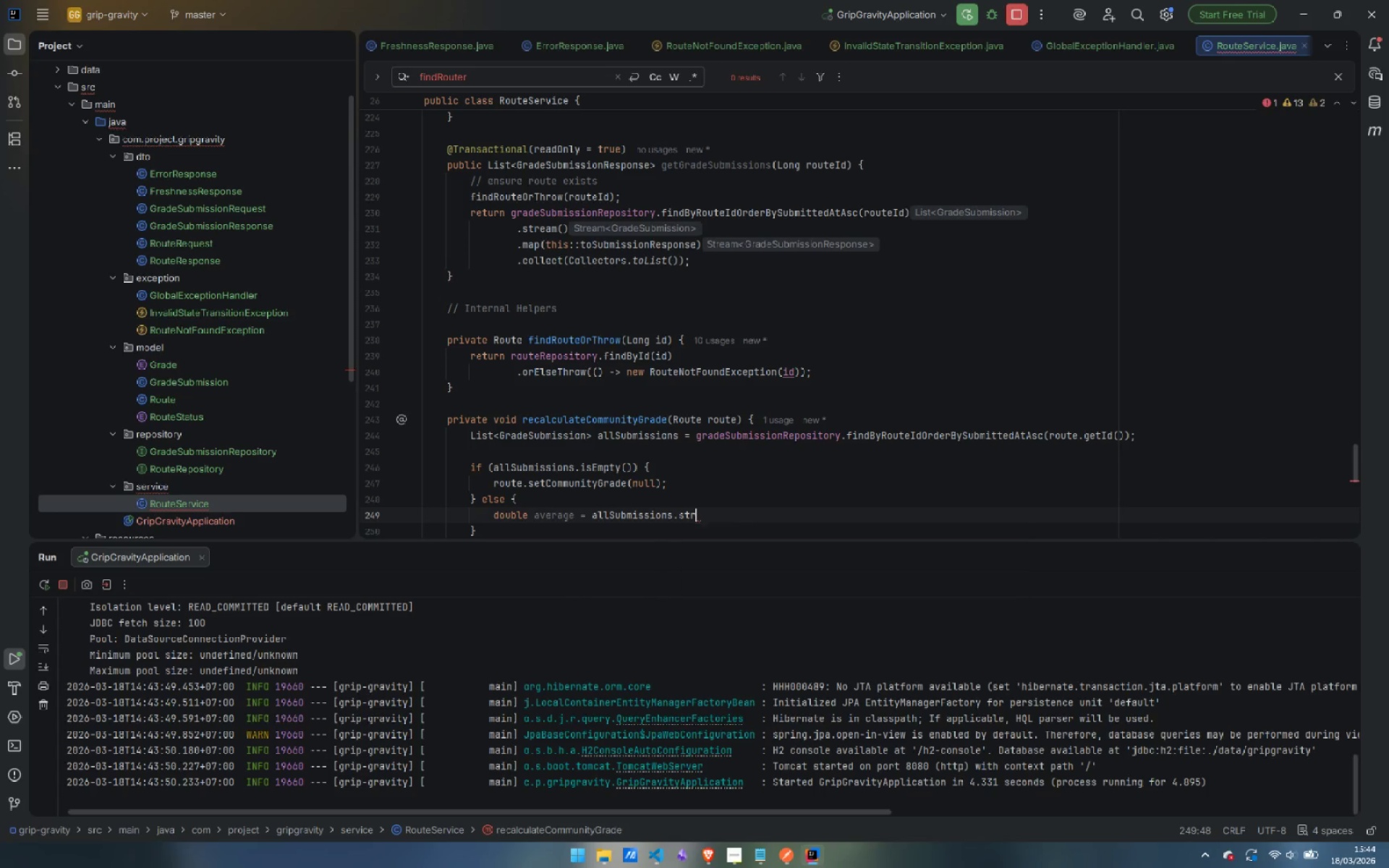 
key(Enter)
 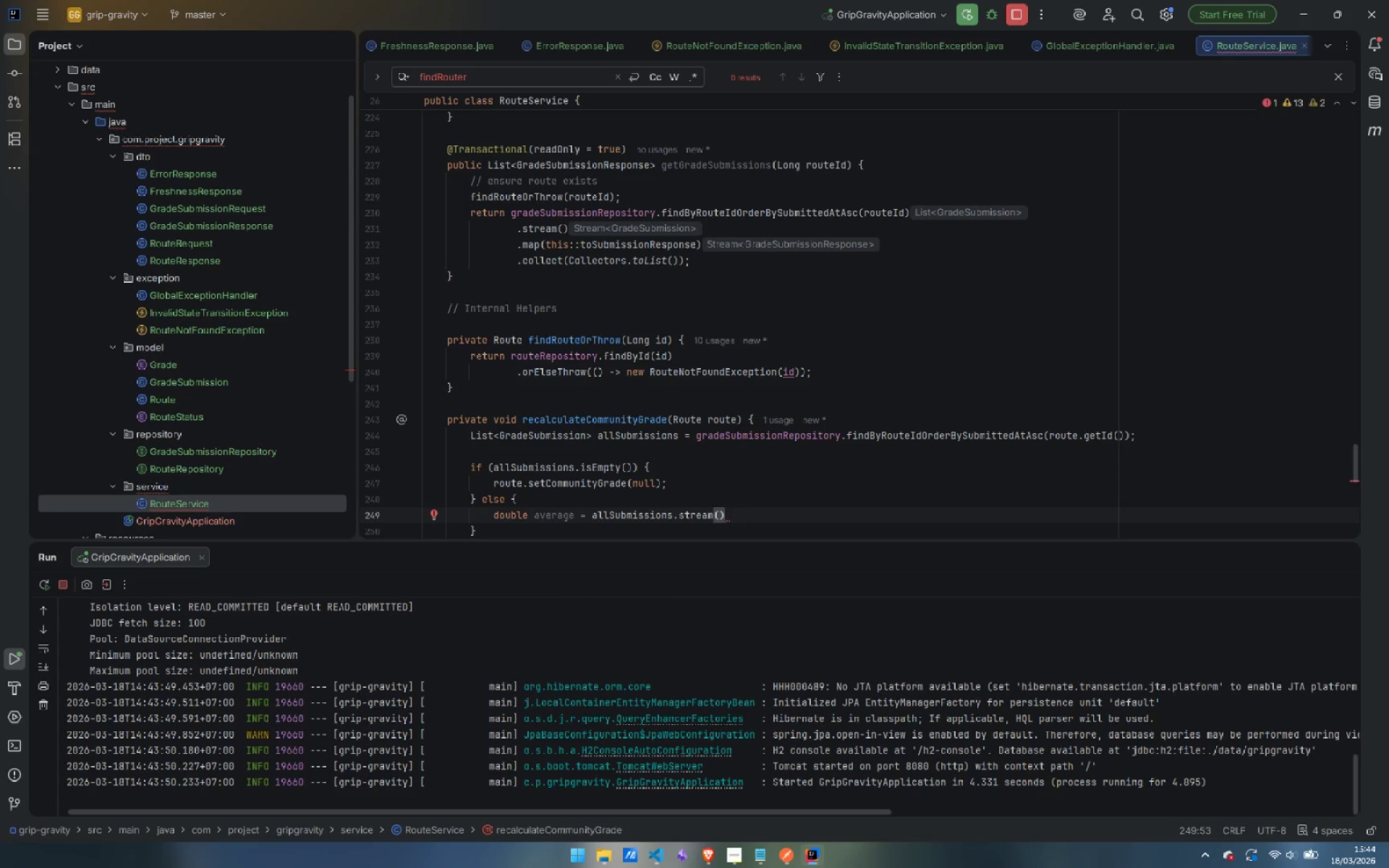 
key(Enter)
 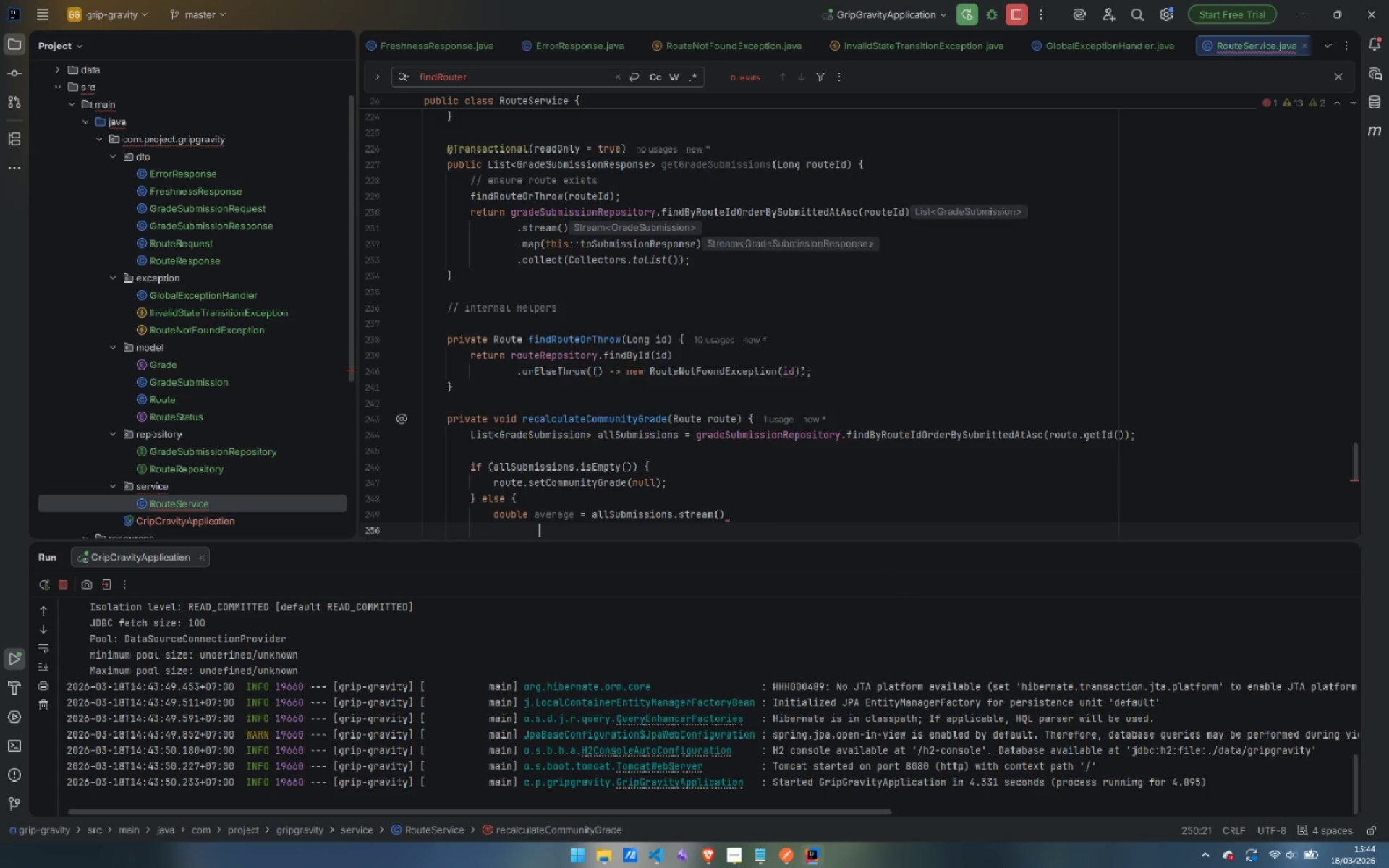 
type(.ma)
 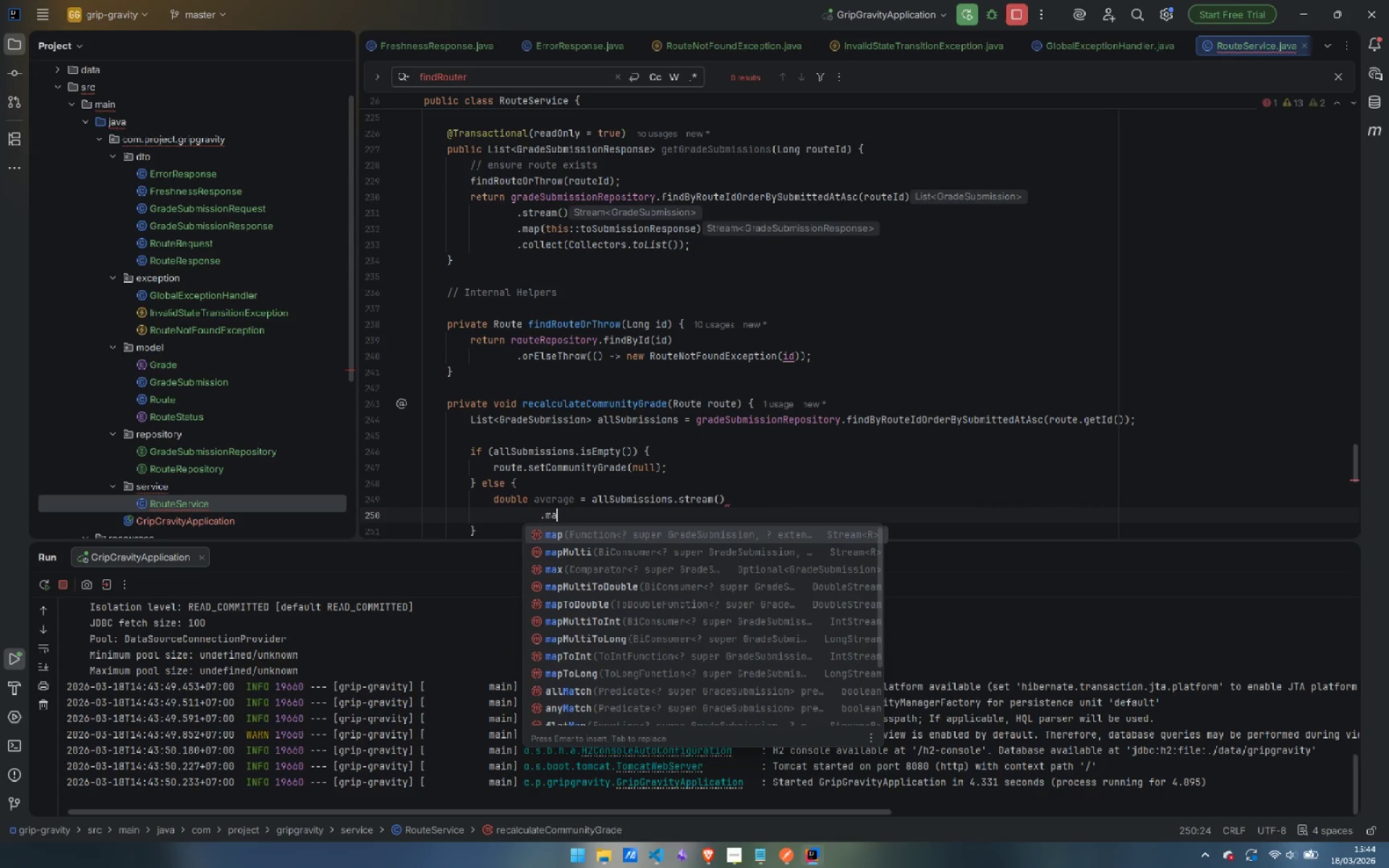 
key(P)
 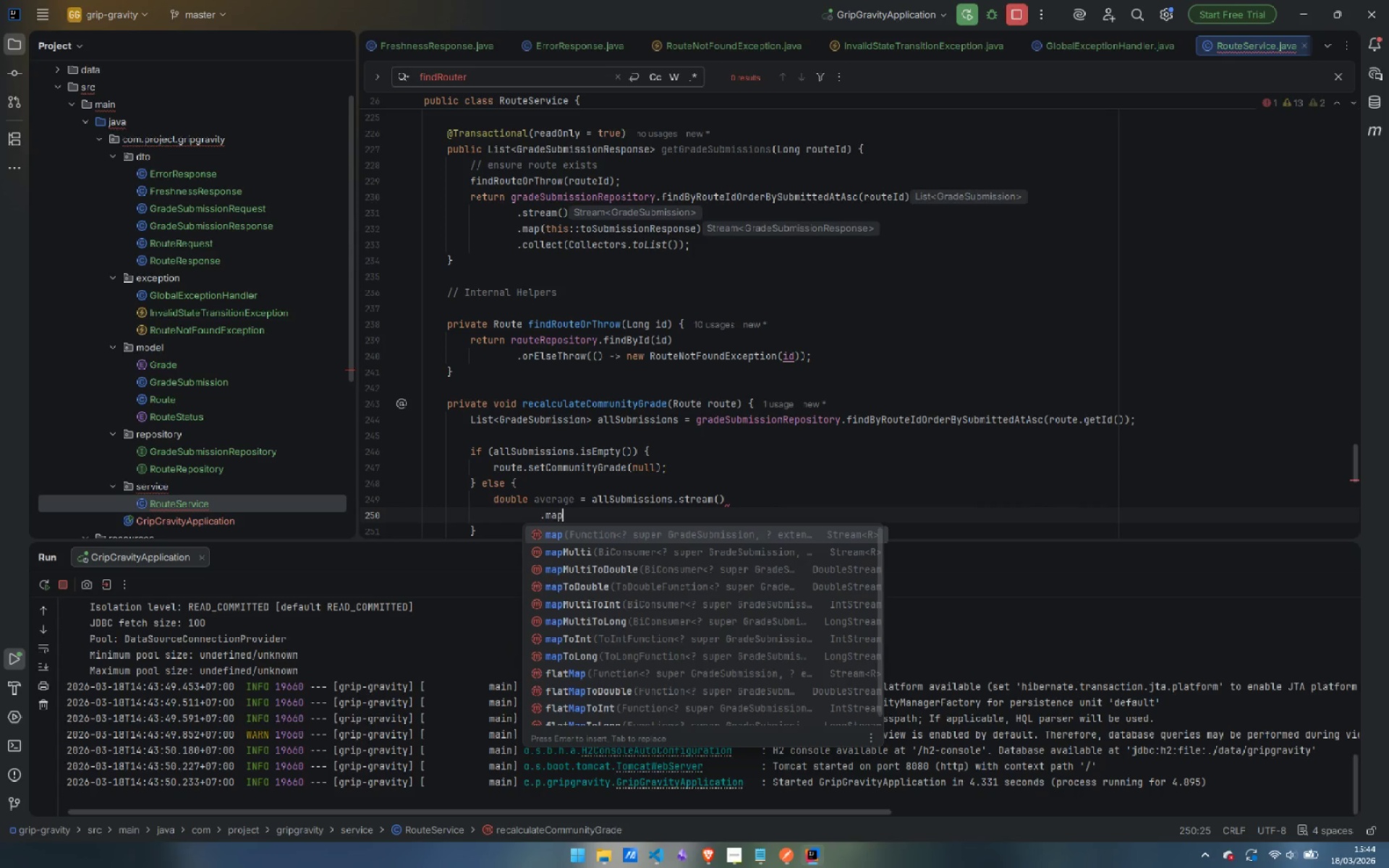 
key(Shift+ShiftLeft)
 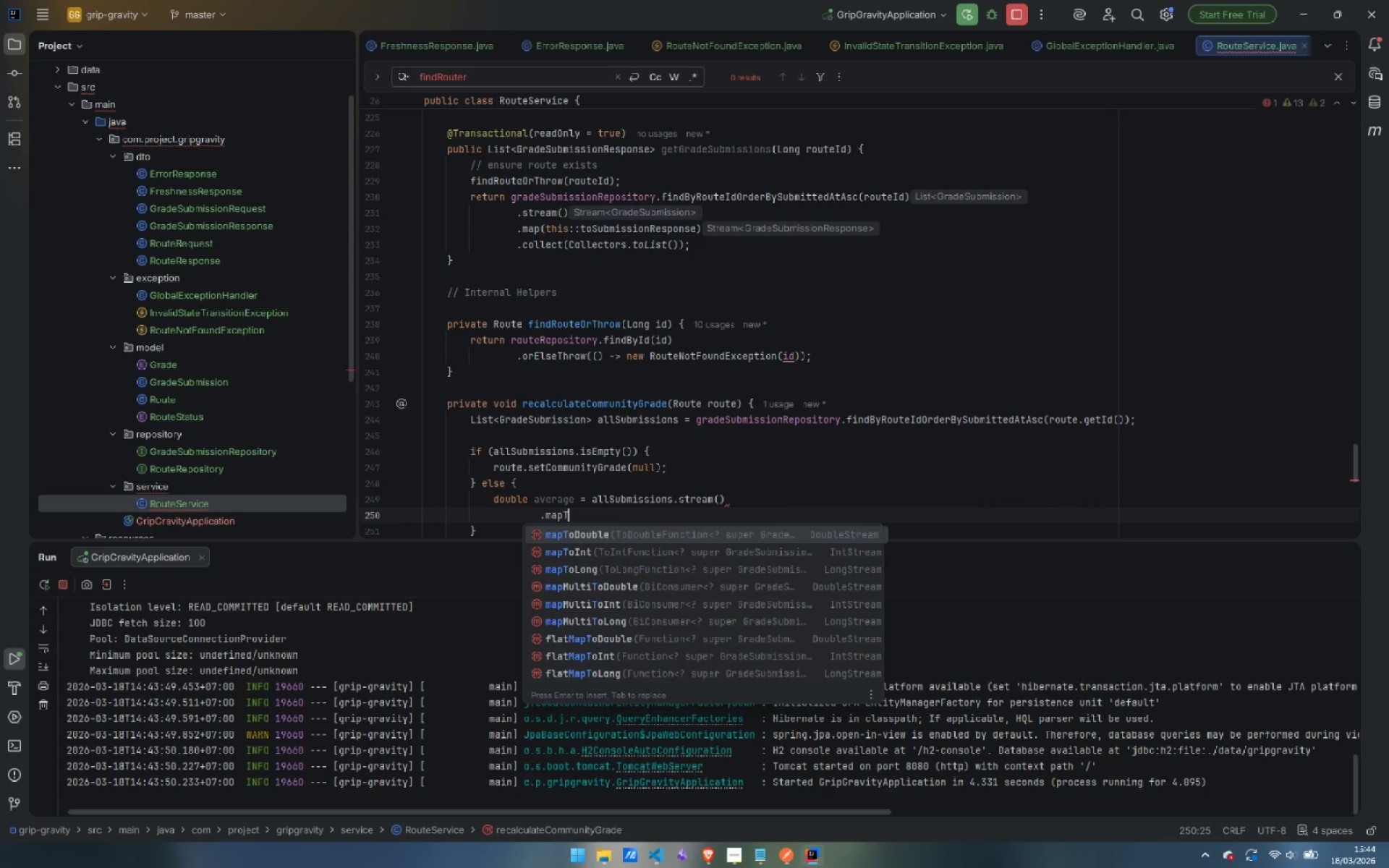 
key(Shift+T)
 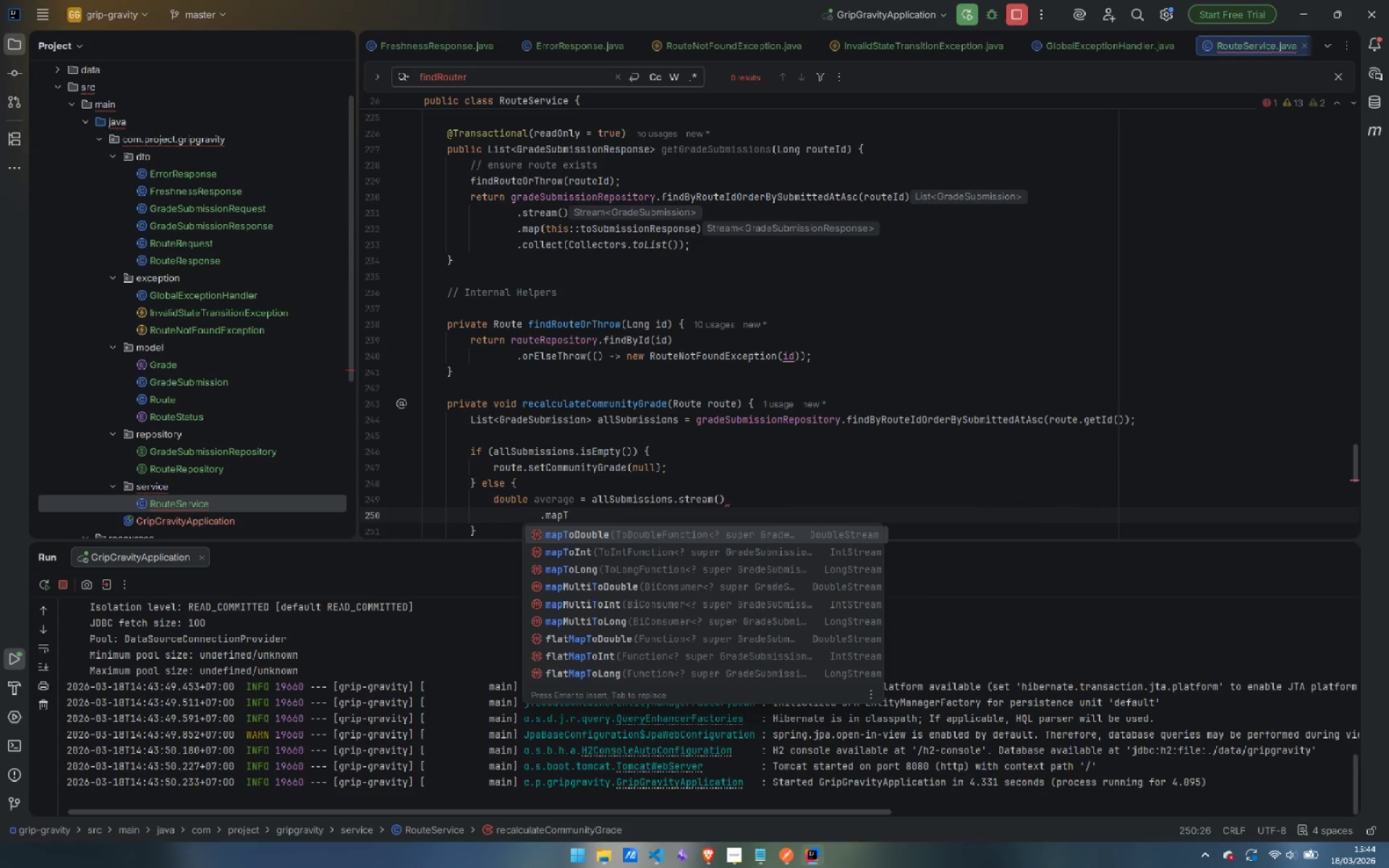 
key(ArrowDown)
 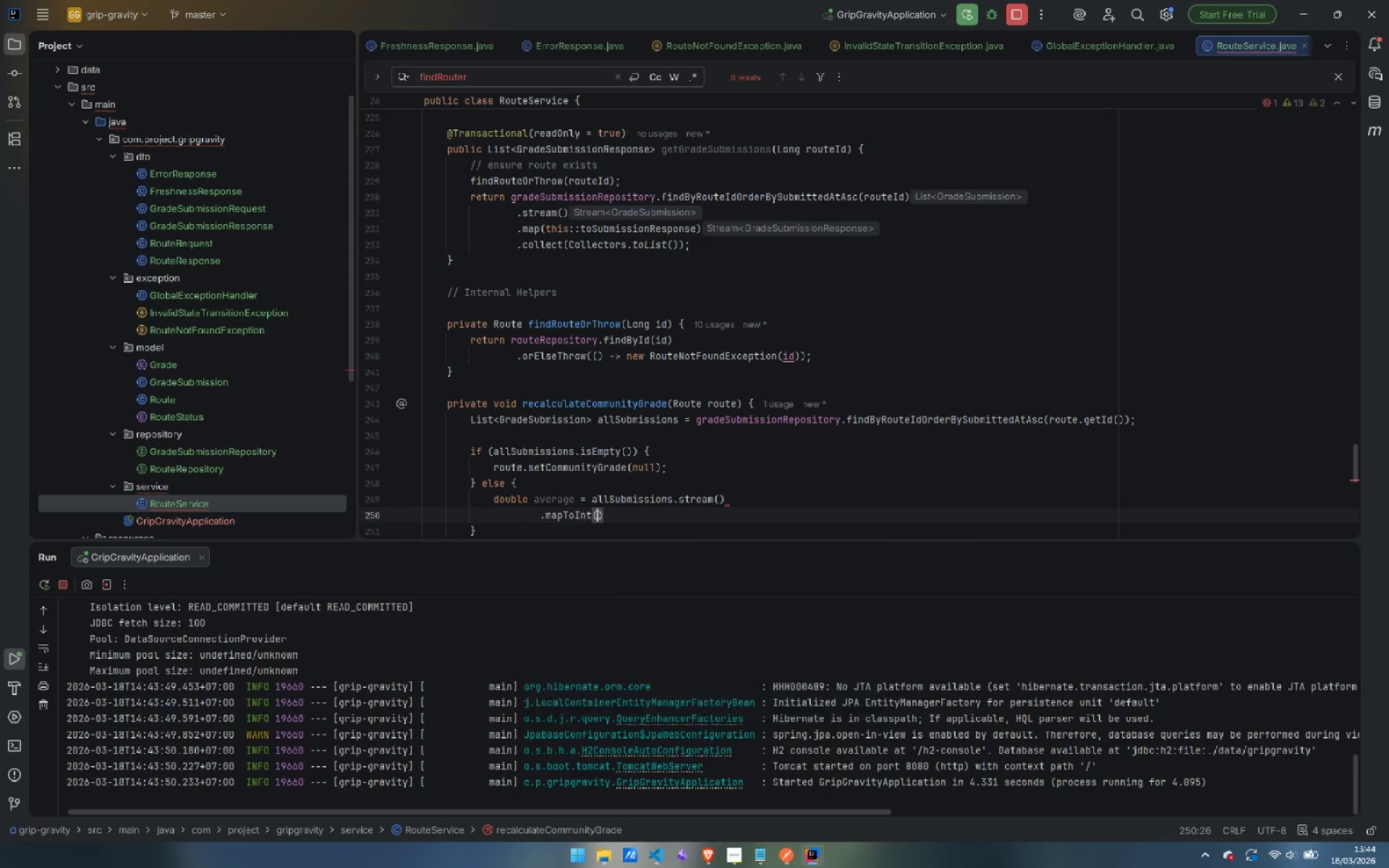 
key(Enter)
 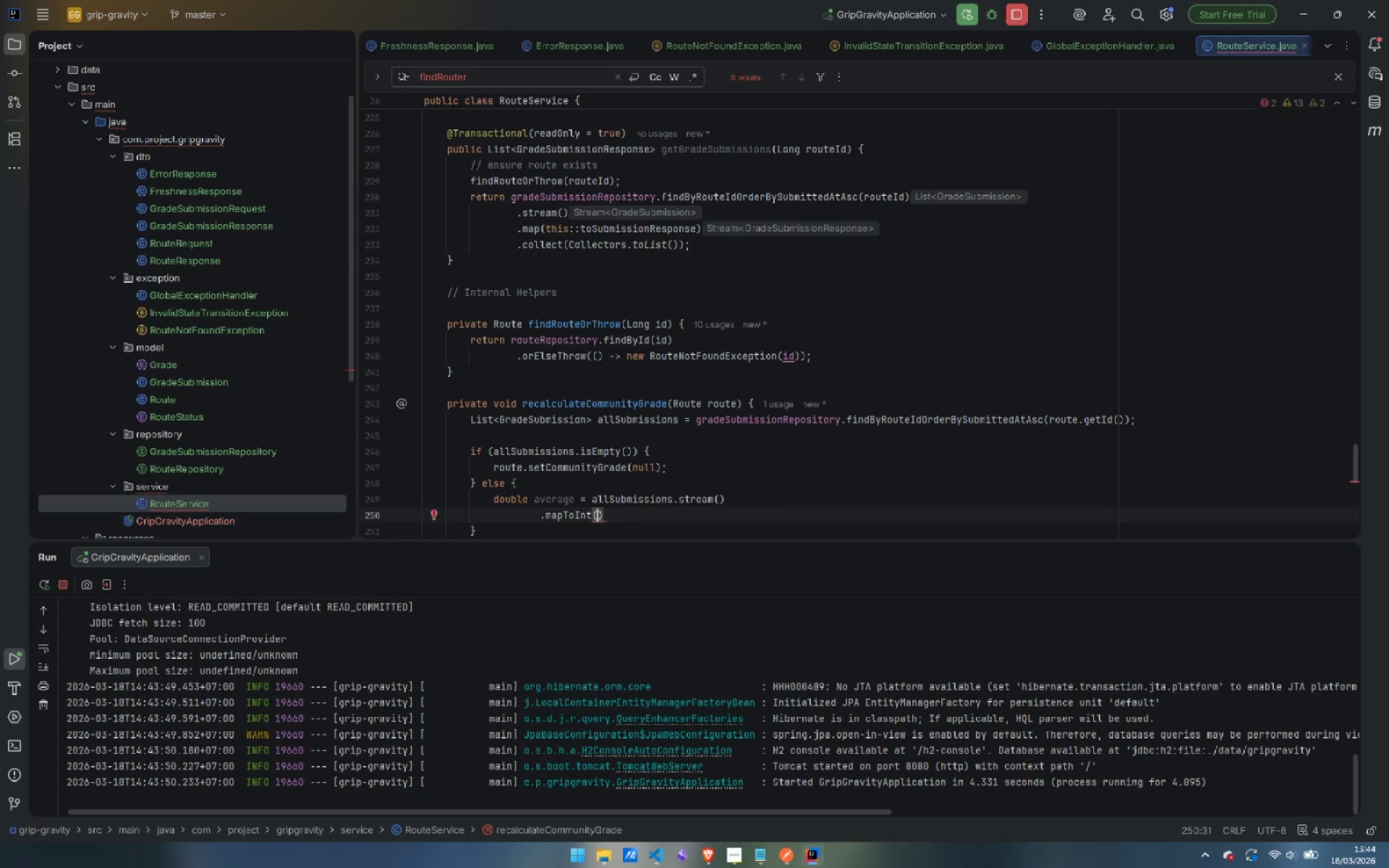 
type(s -> s.get)
 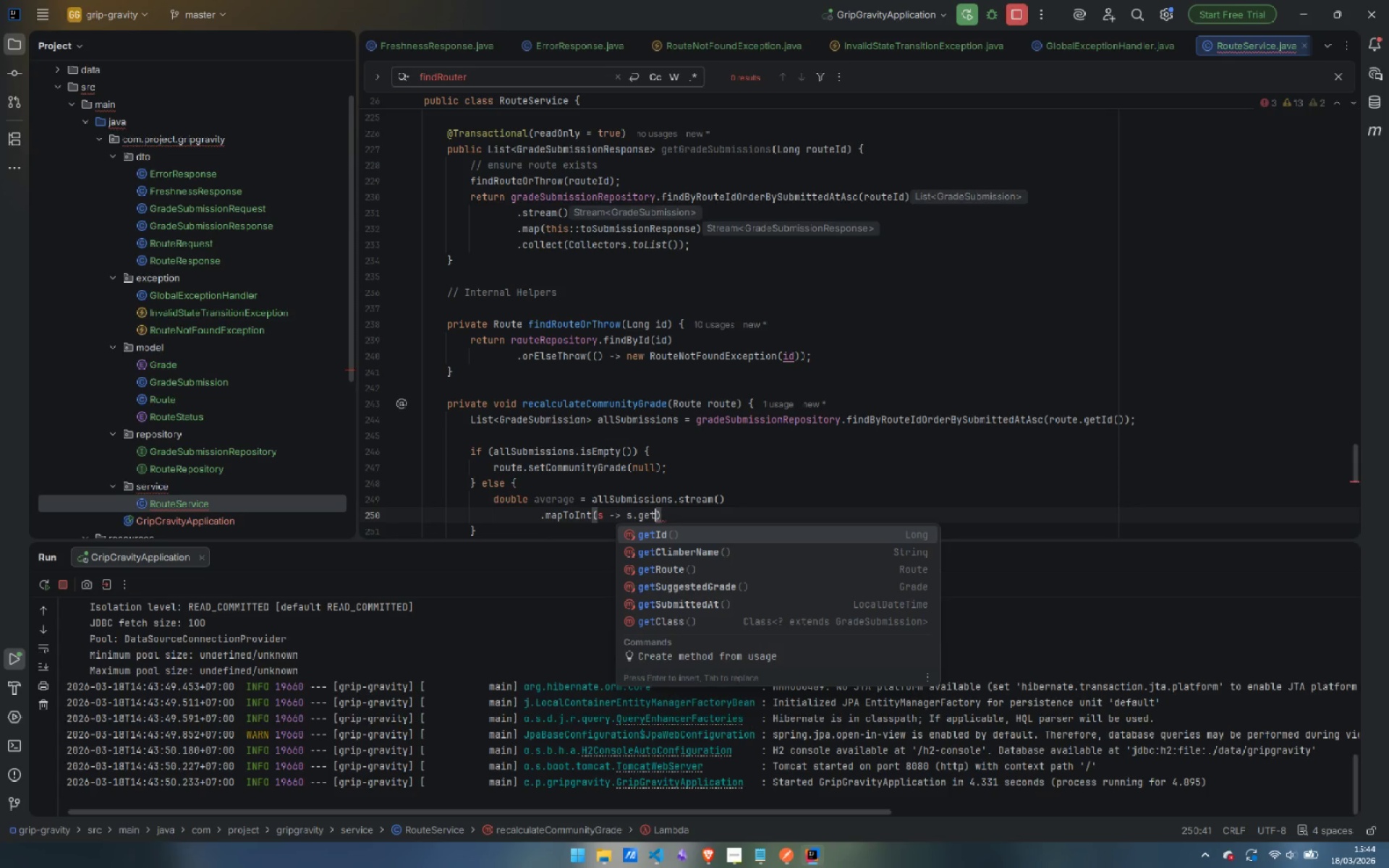 
key(ArrowDown)
 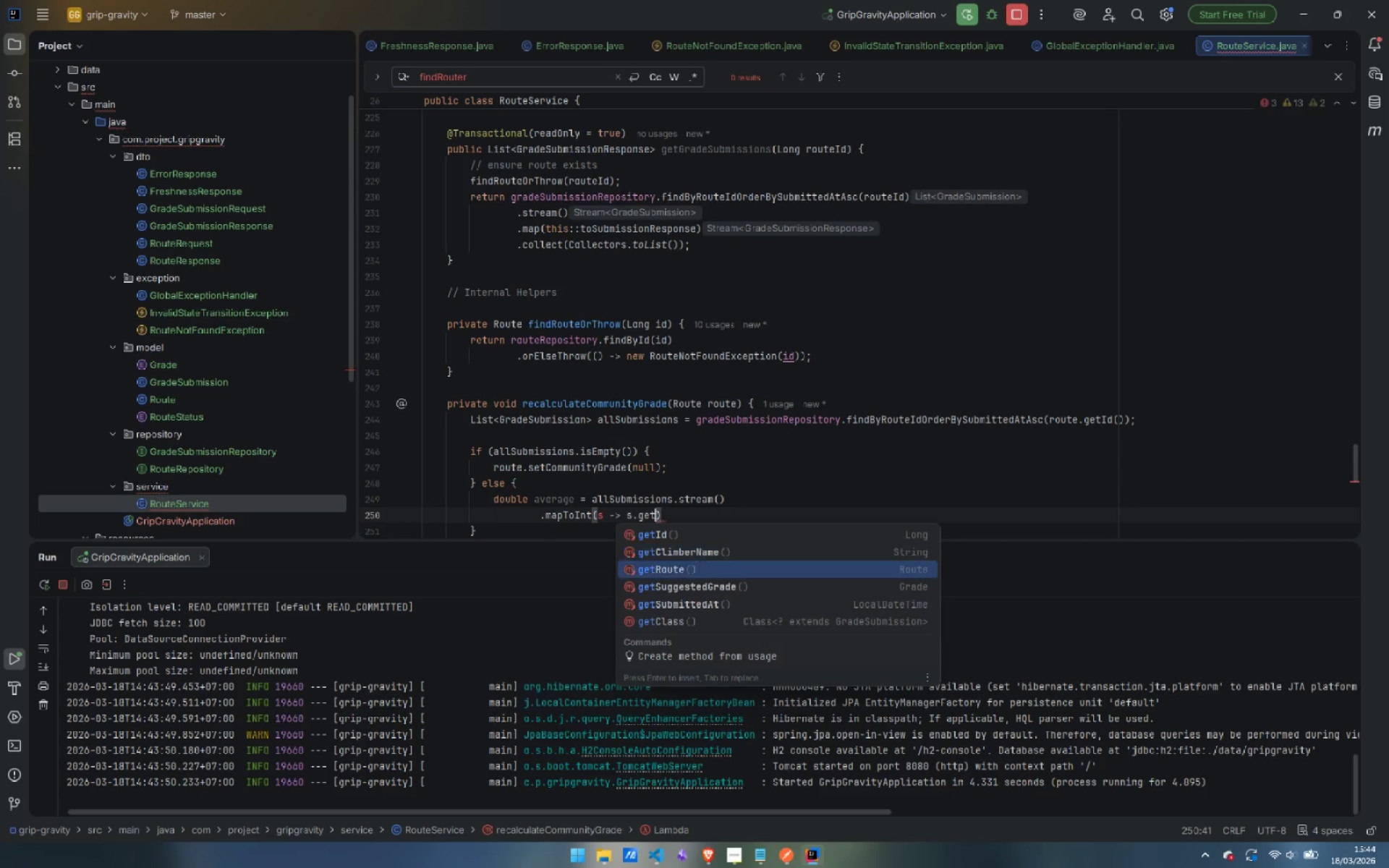 
key(ArrowDown)
 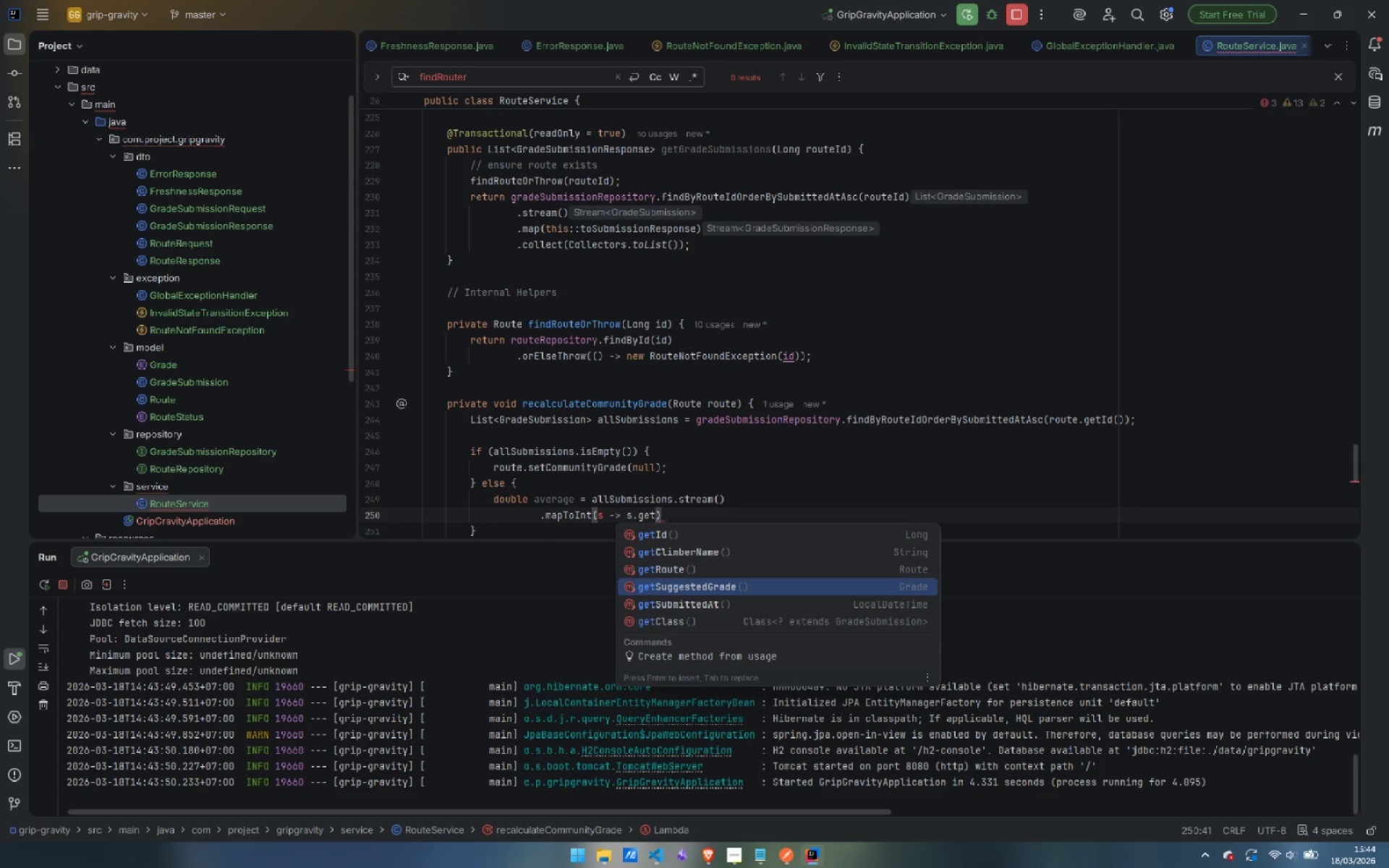 
key(ArrowDown)
 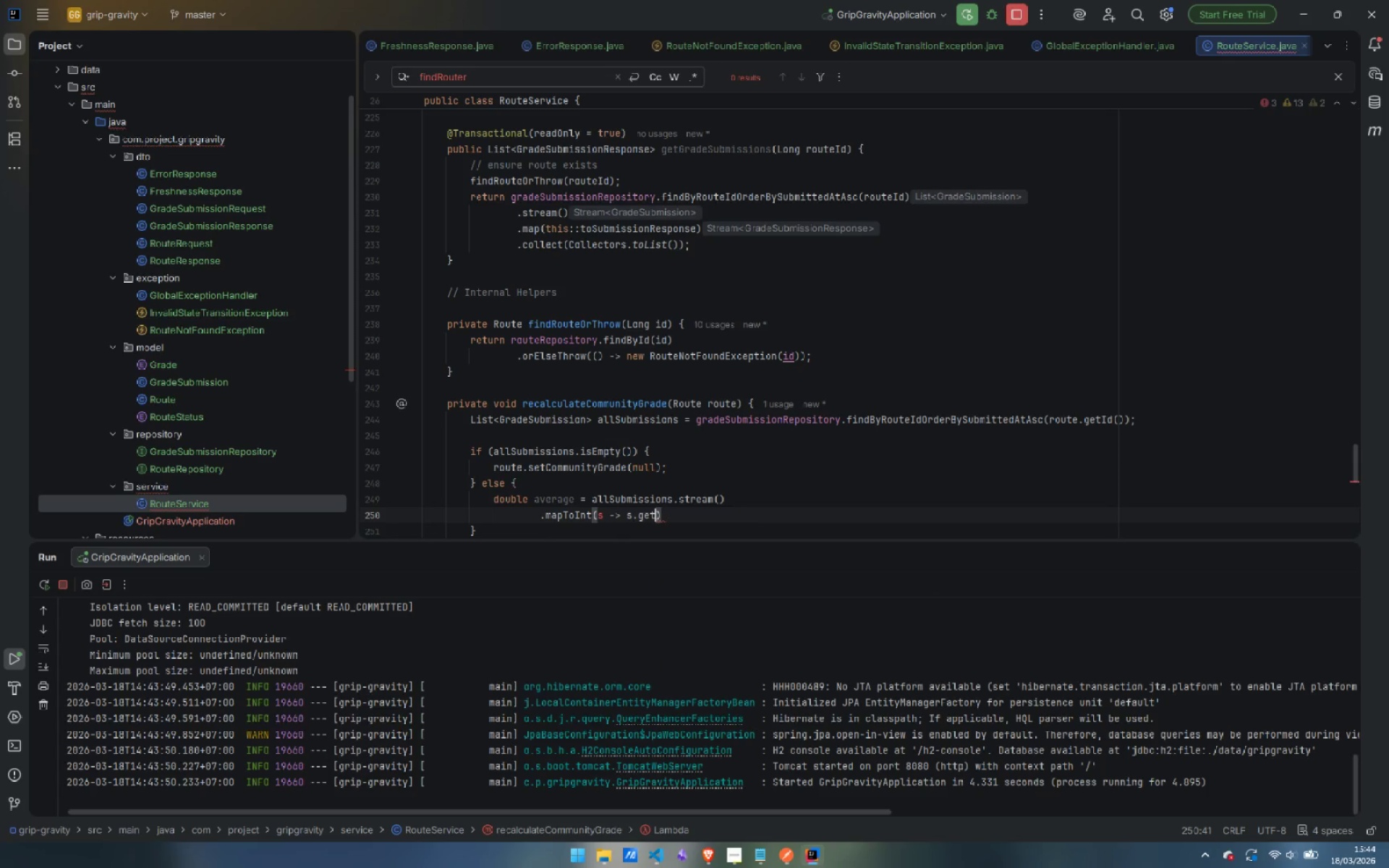 
key(Enter)
 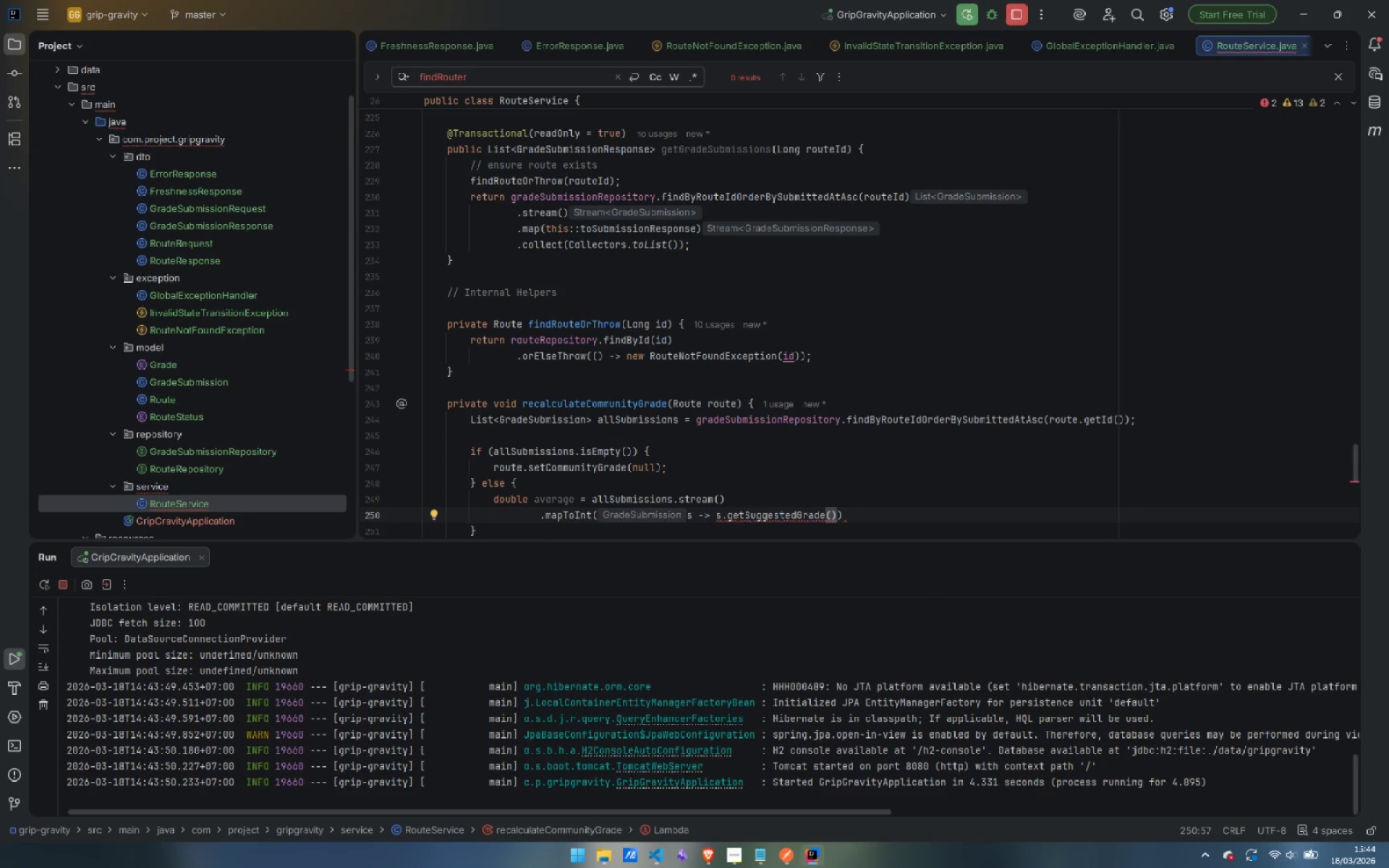 
key(Period)
 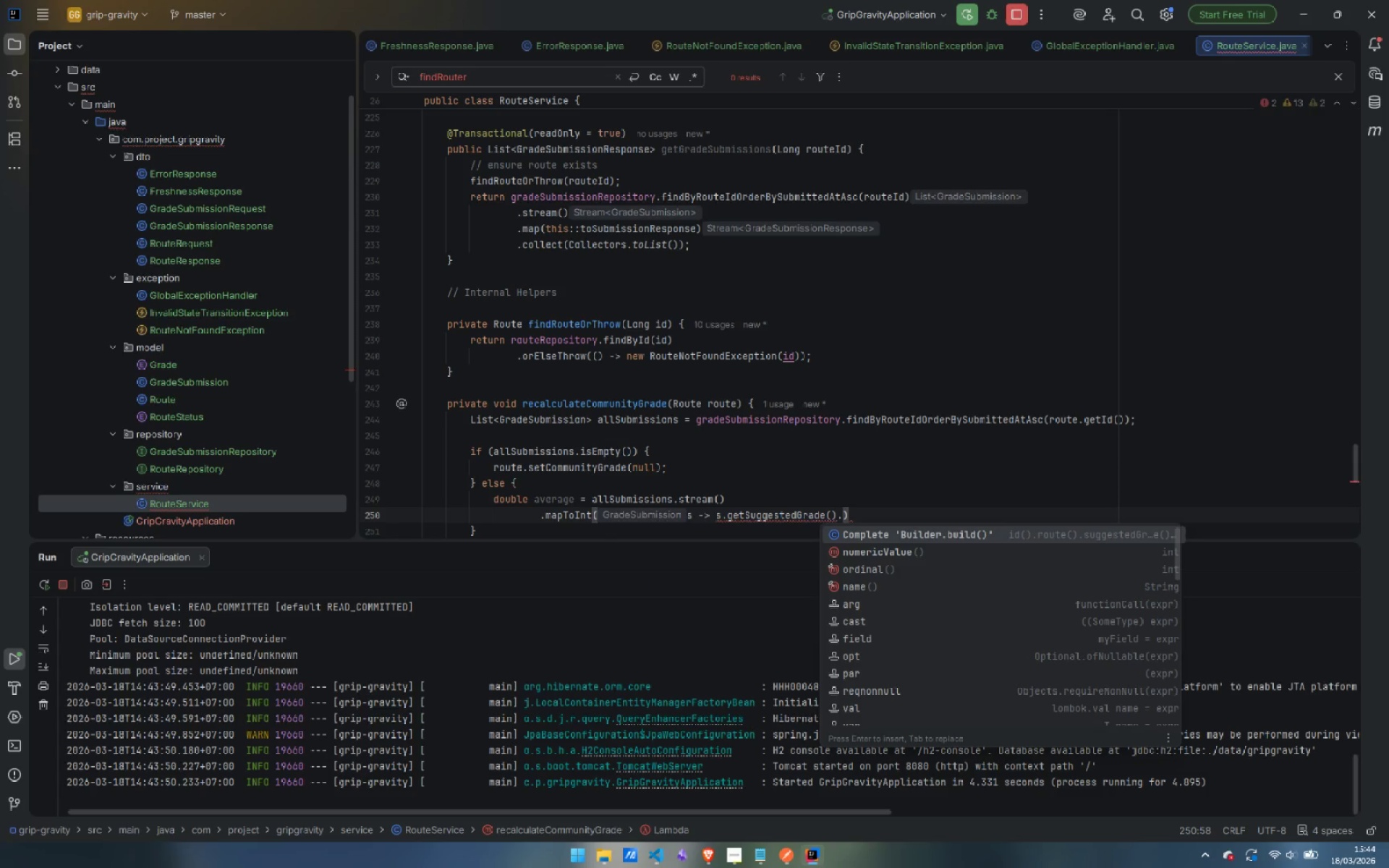 
key(ArrowDown)
 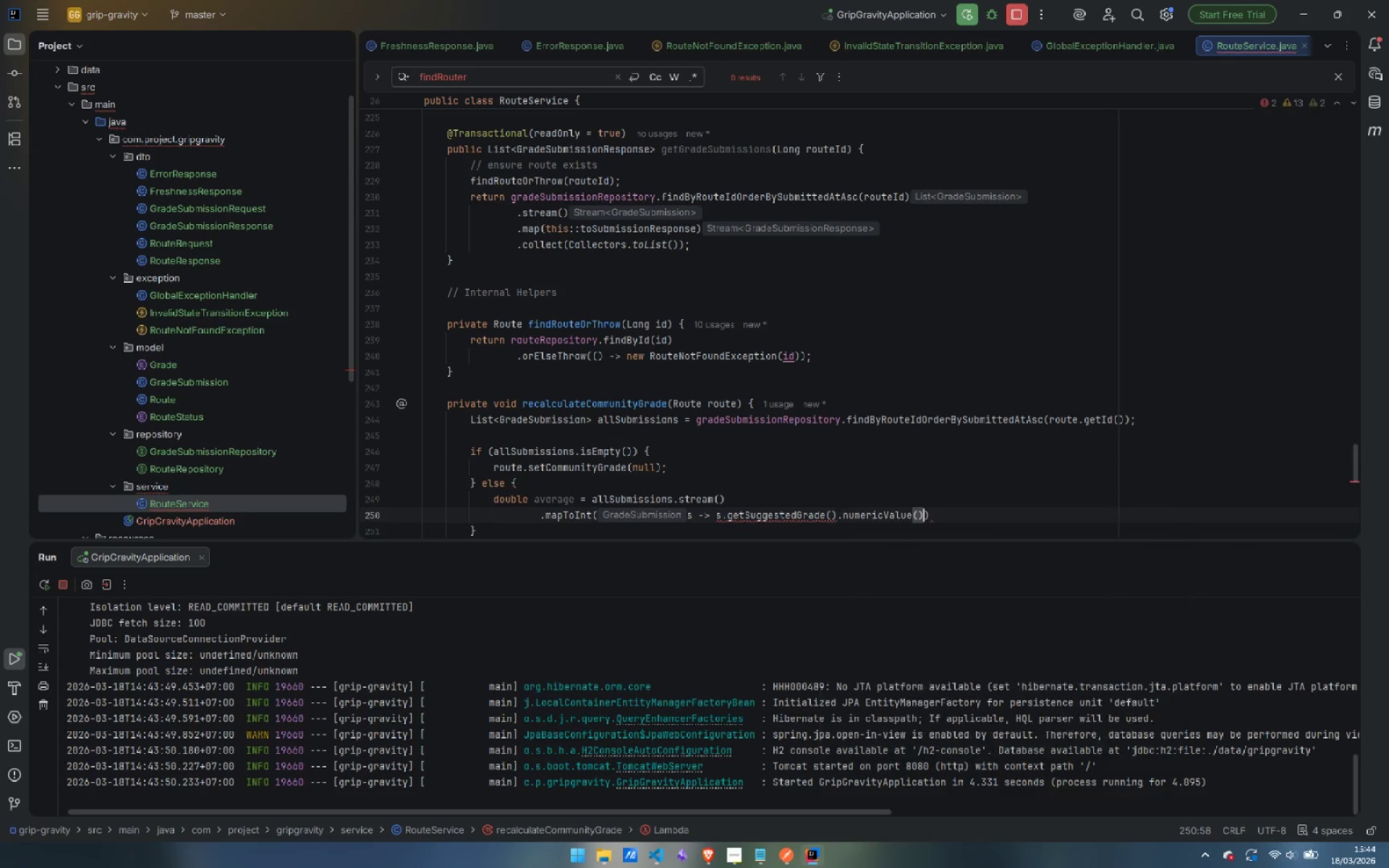 
key(Enter)
 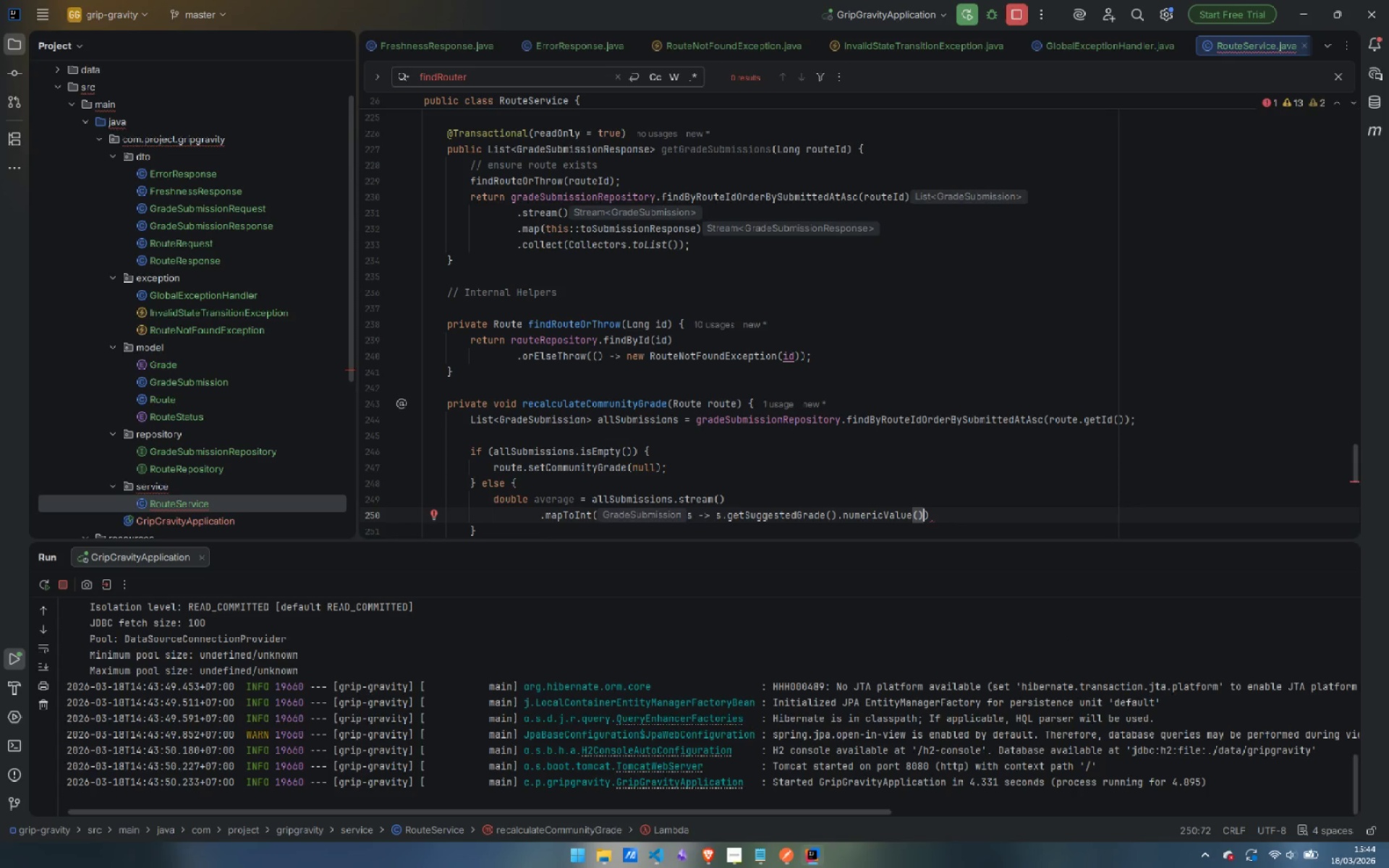 
key(ArrowRight)
 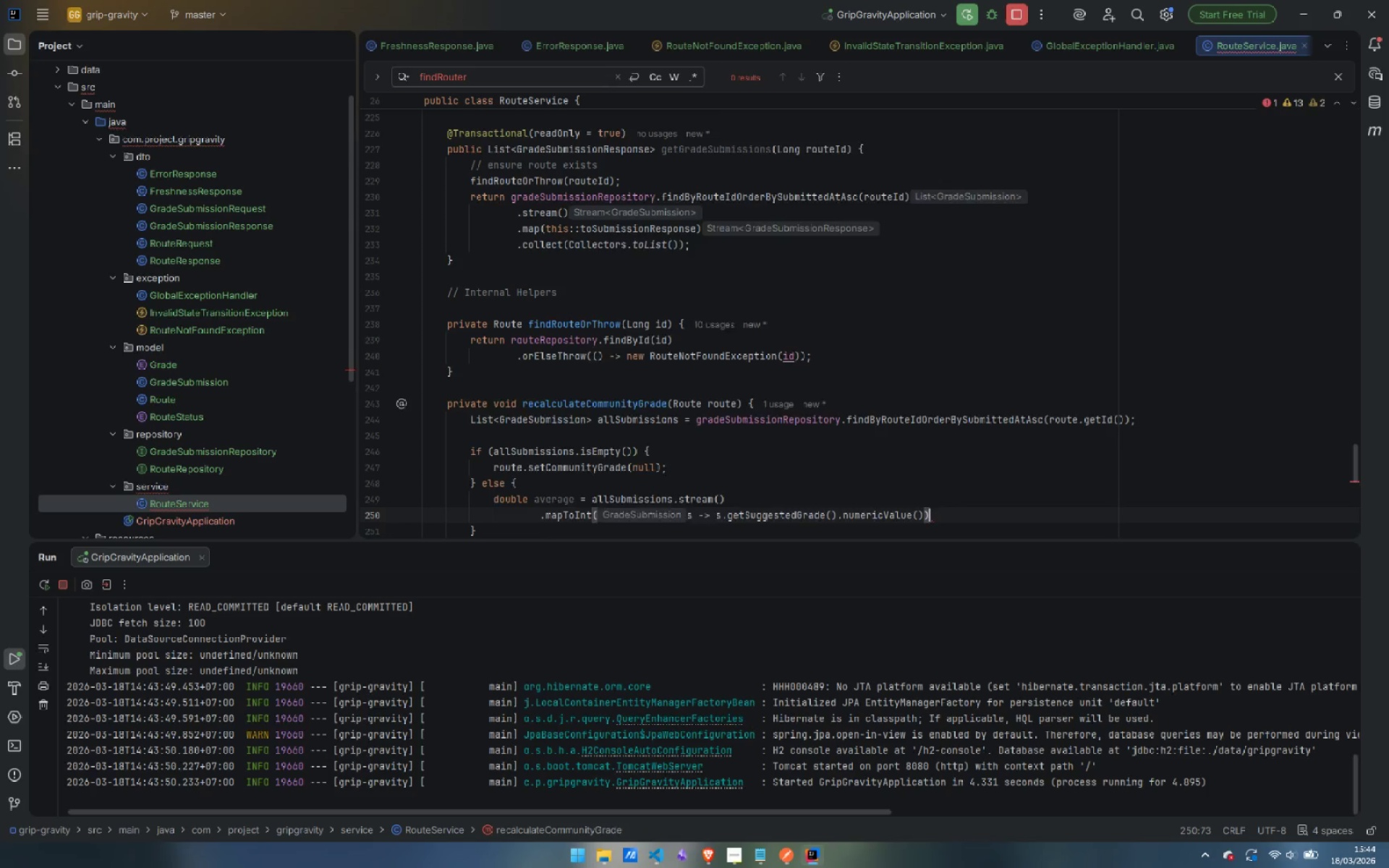 
key(Enter)
 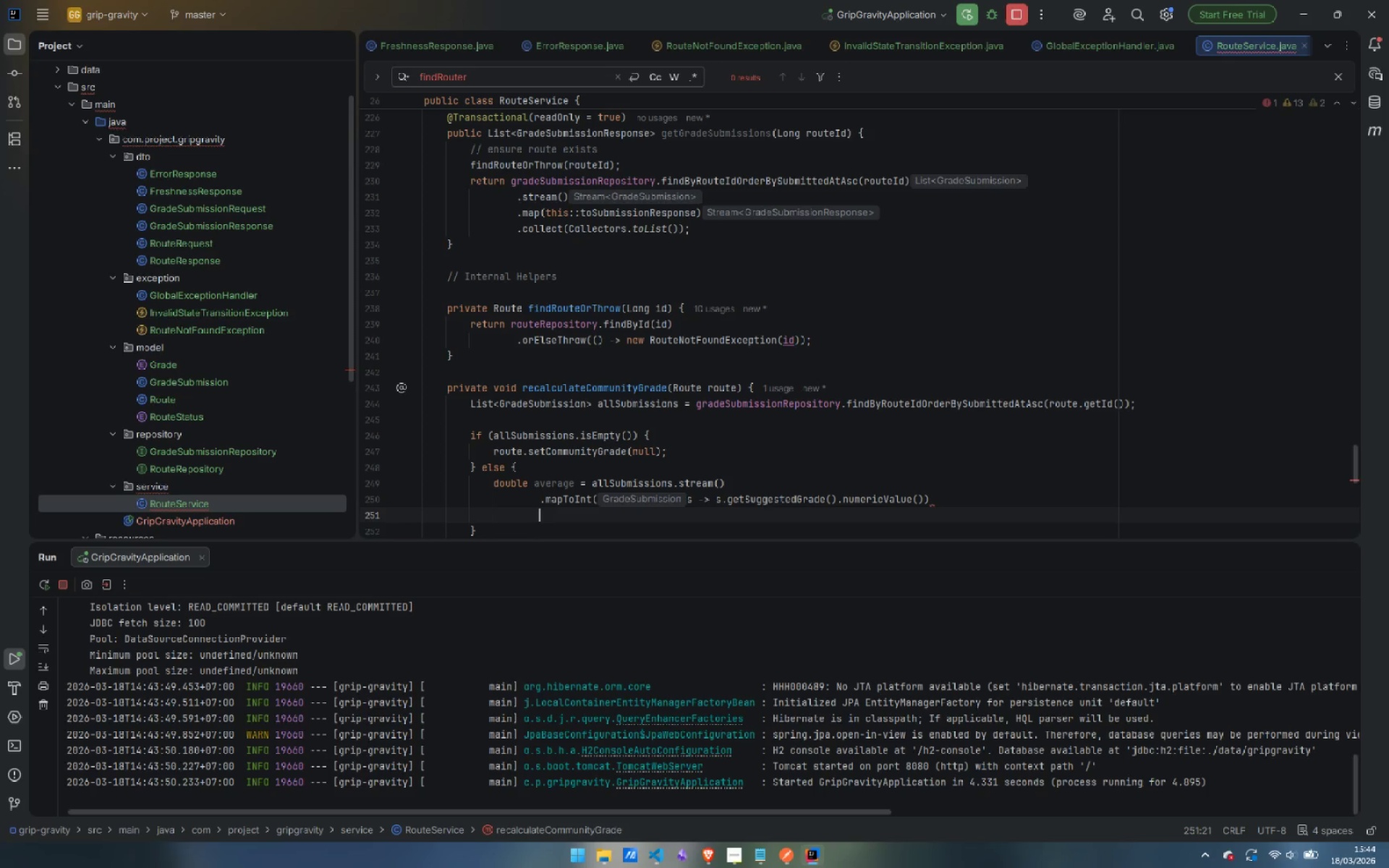 
key(Period)
 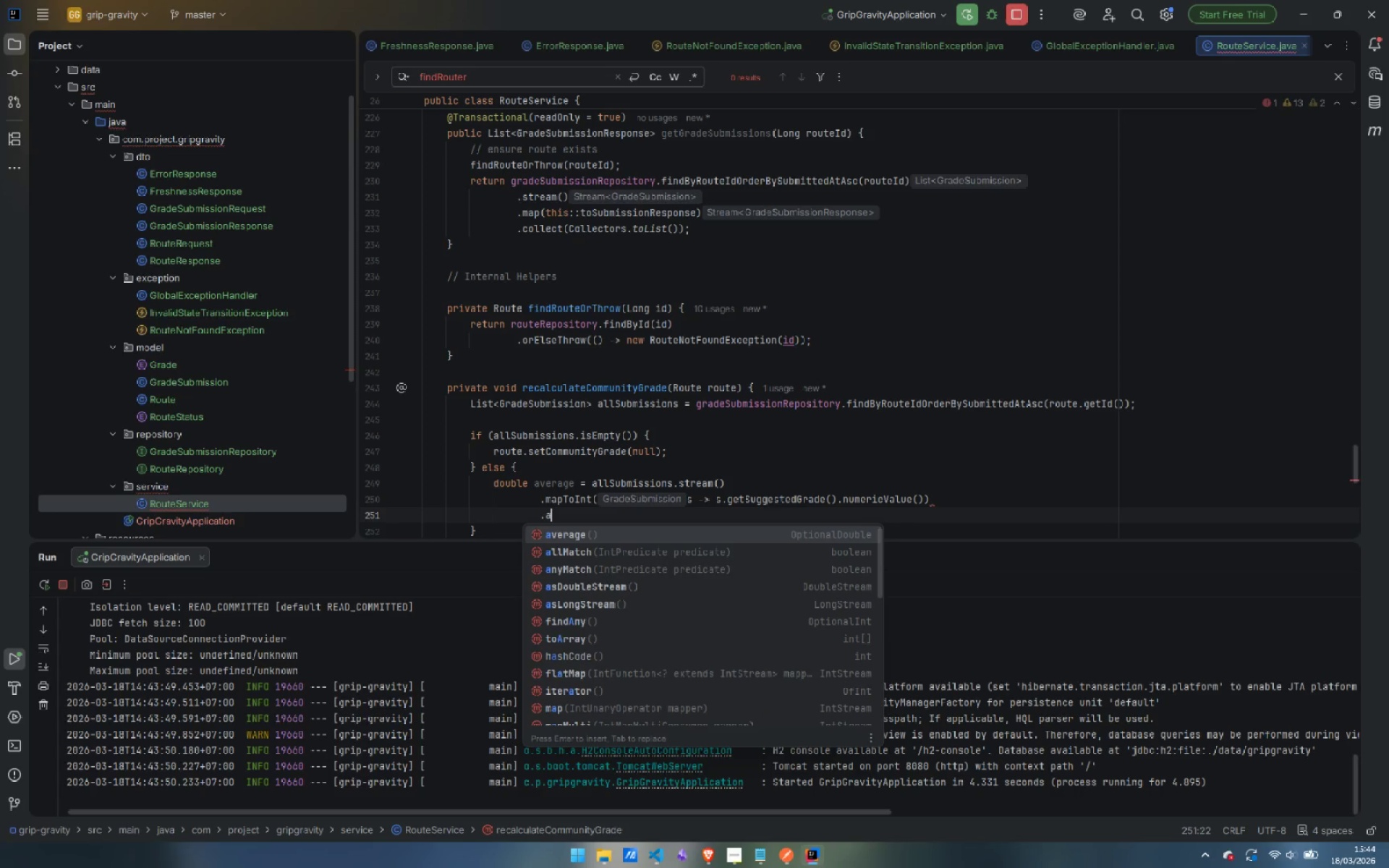 
key(A)
 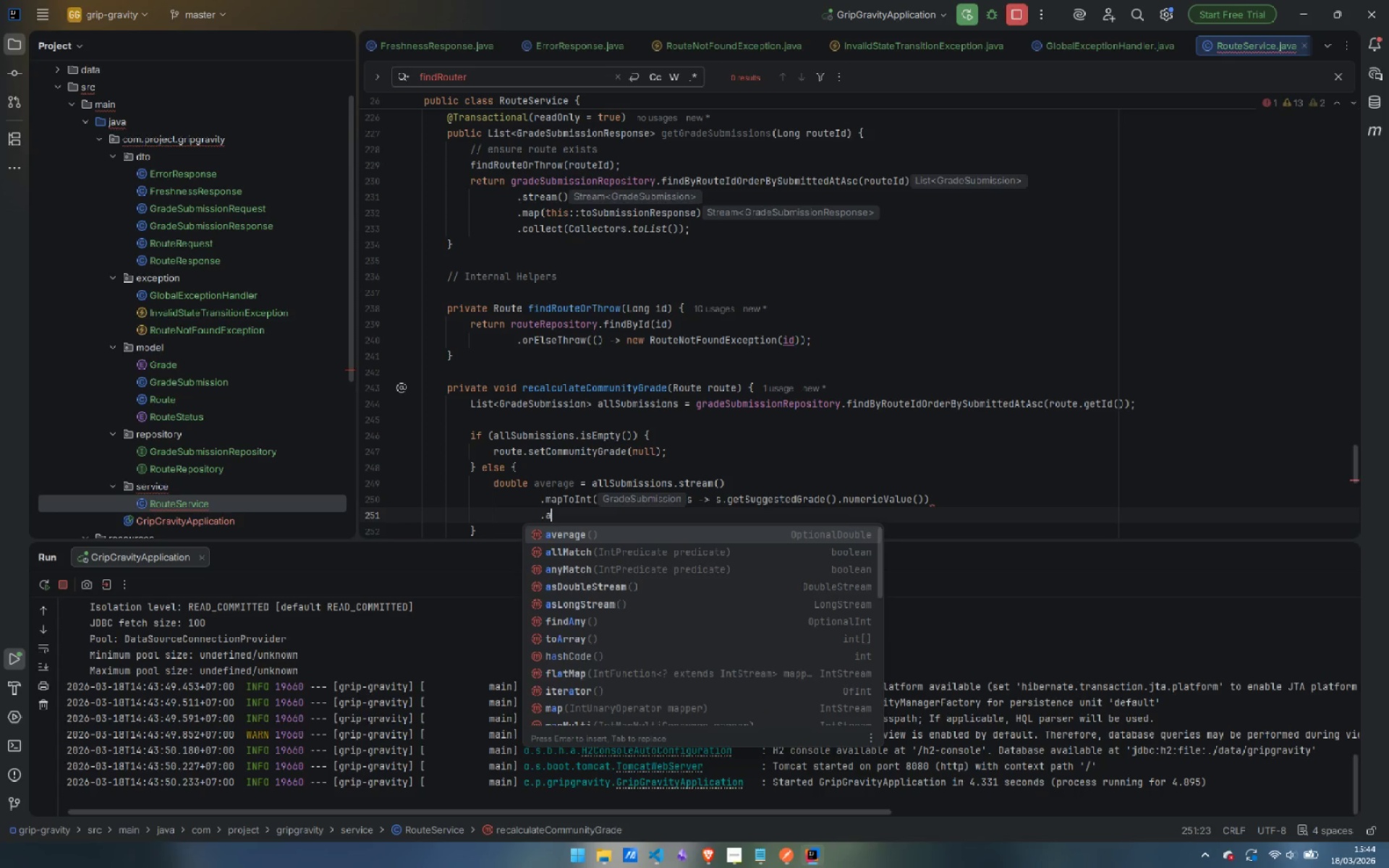 
key(Enter)
 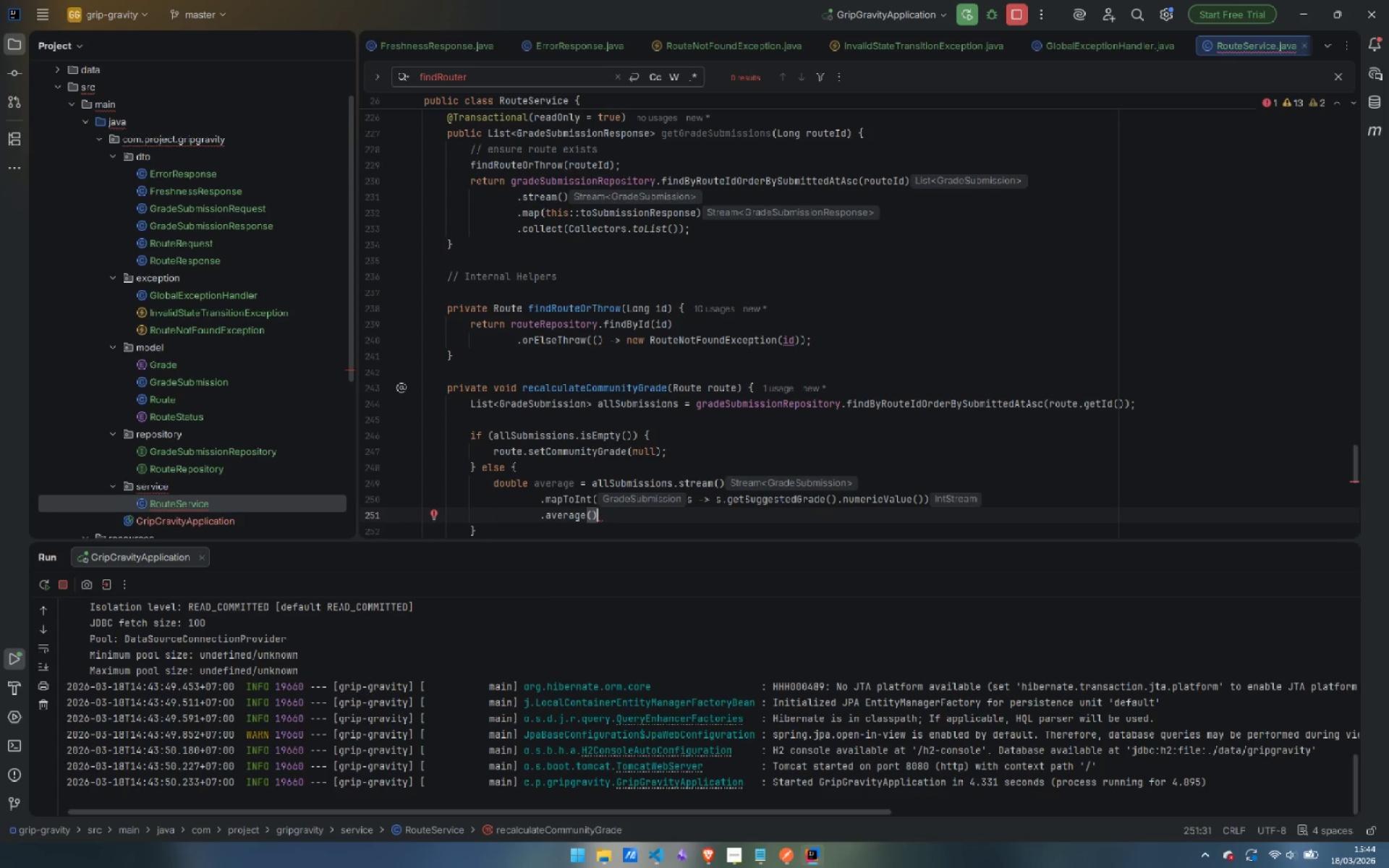 
key(Period)
 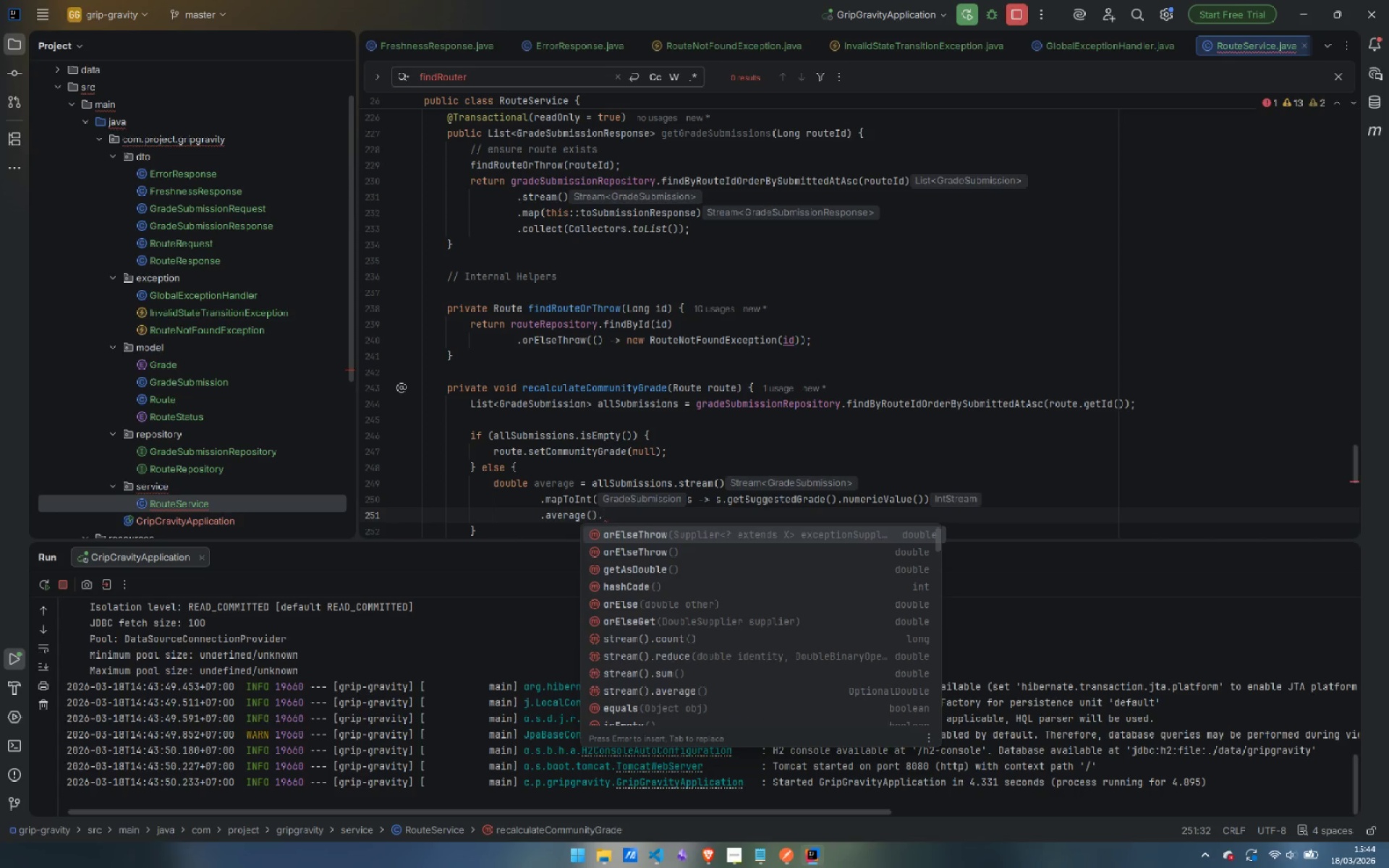 
key(Backspace)
 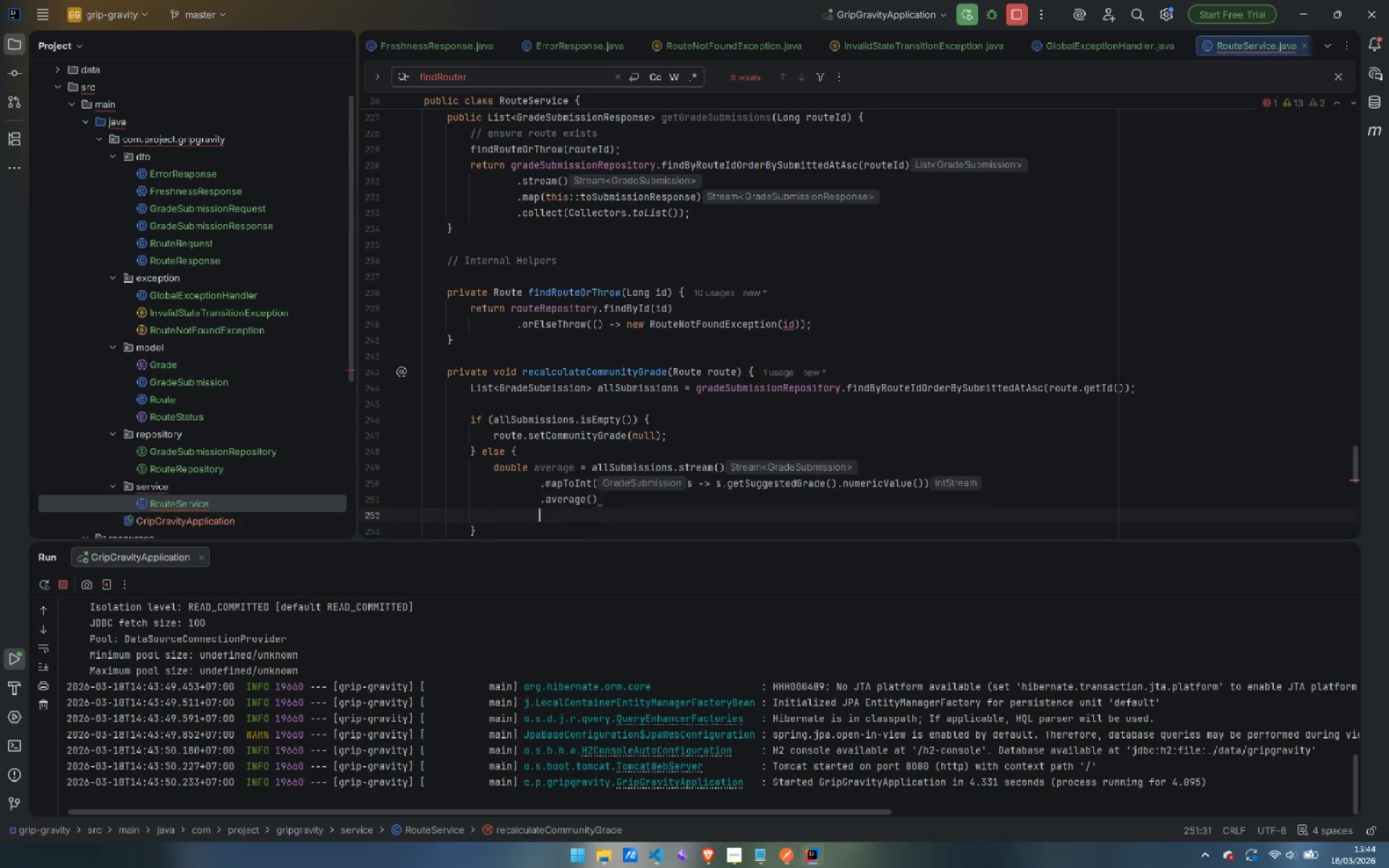 
key(Enter)
 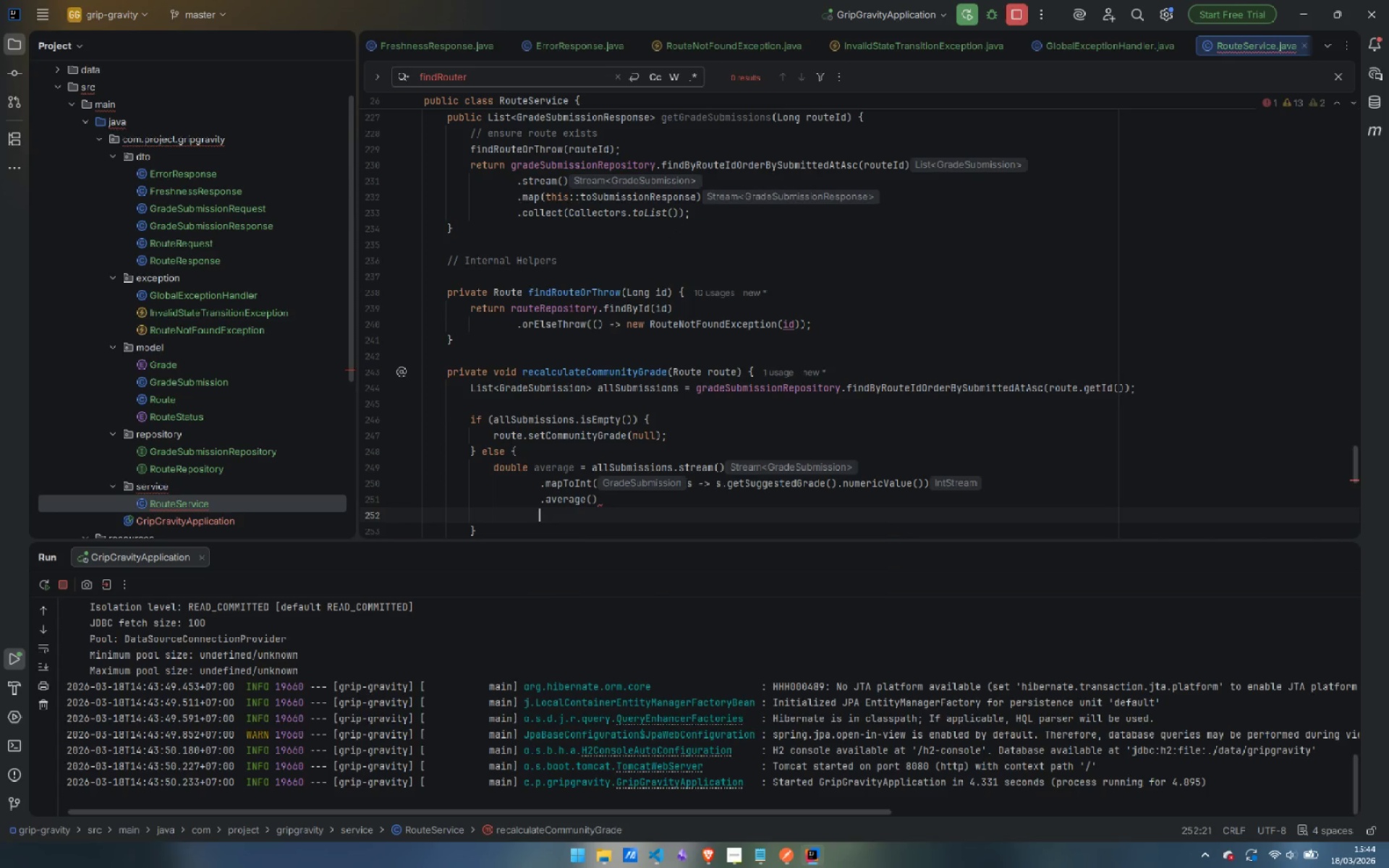 
type(.or)
 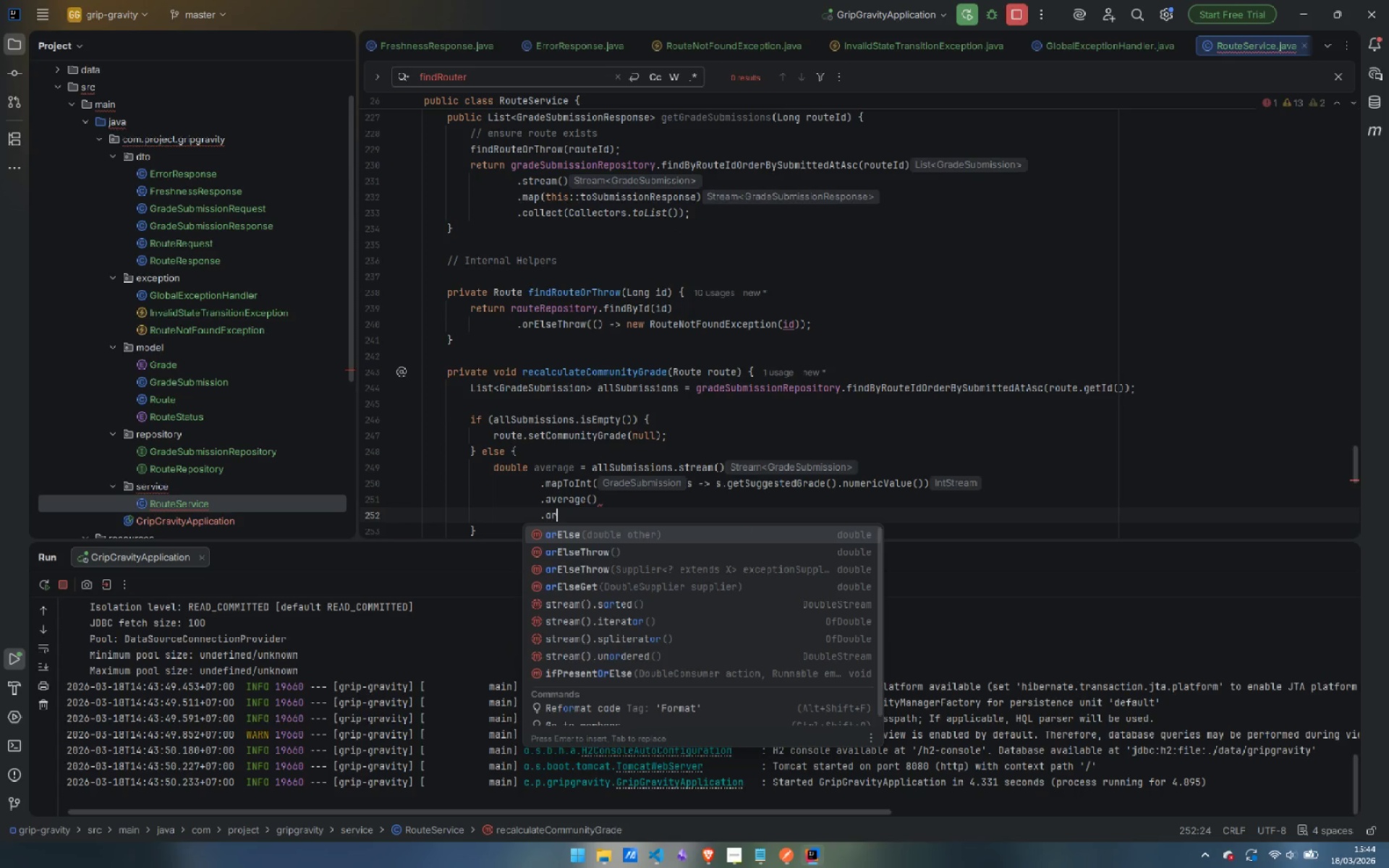 
key(Enter)
 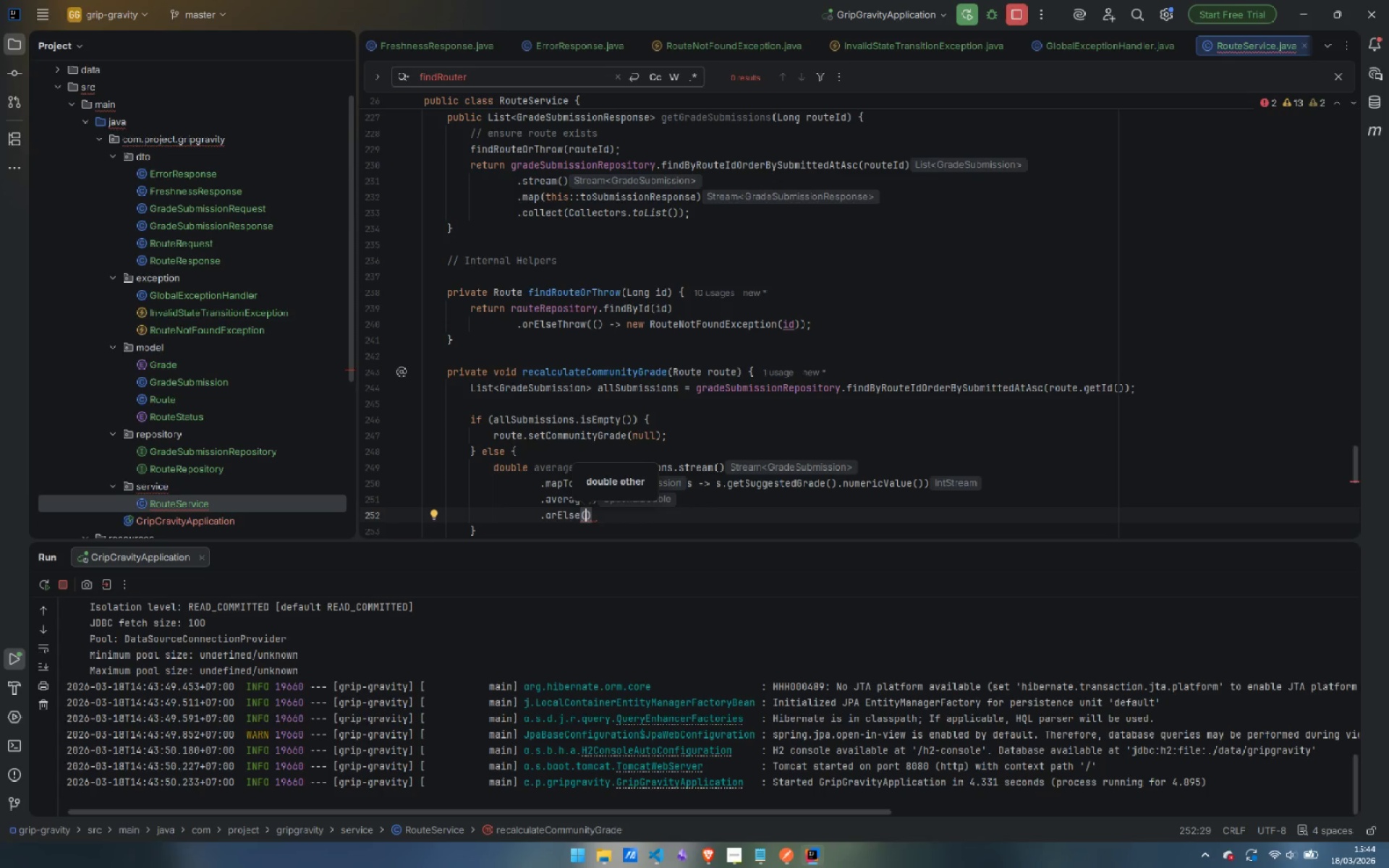 
key(0)
 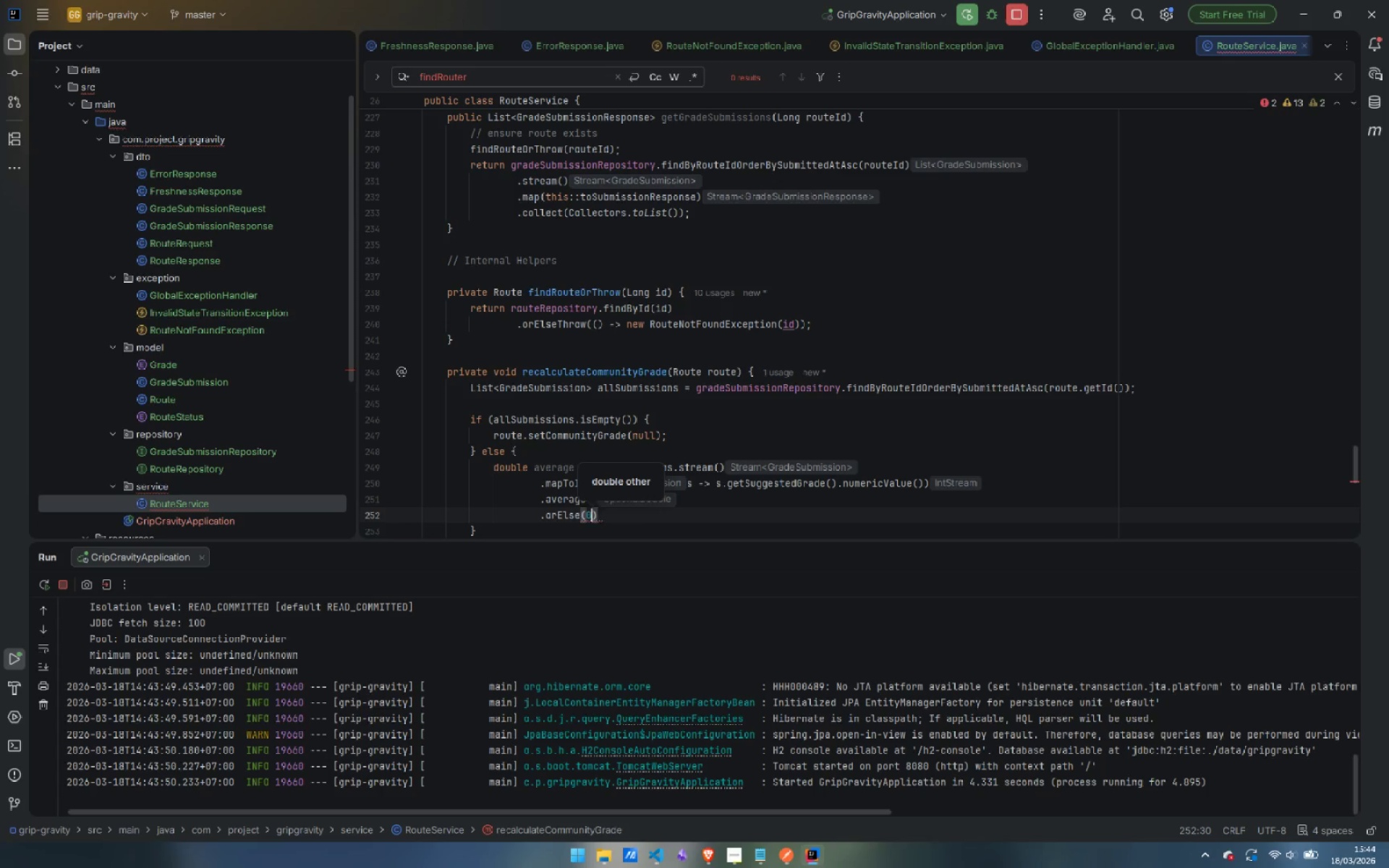 
key(Period)
 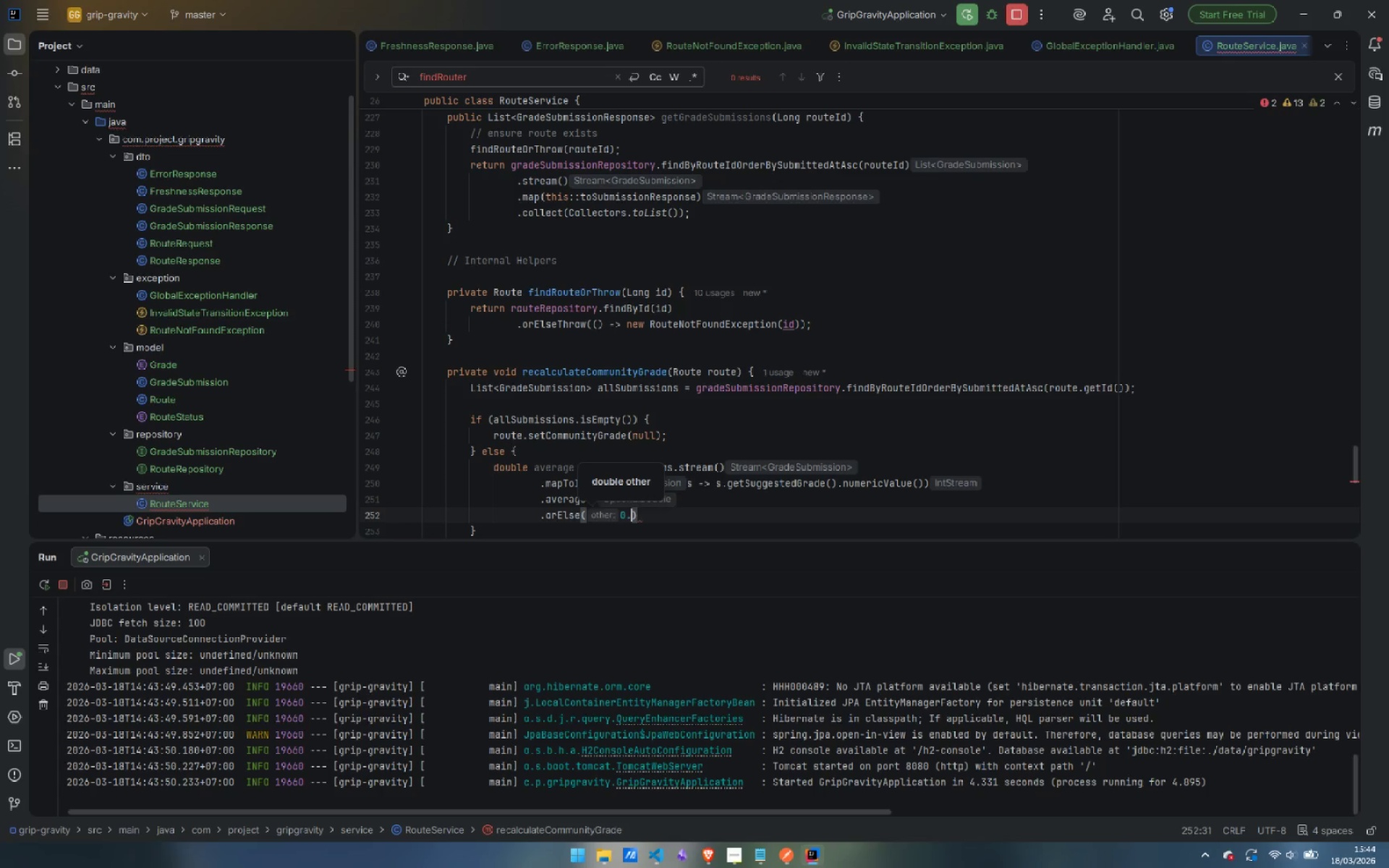 
key(0)
 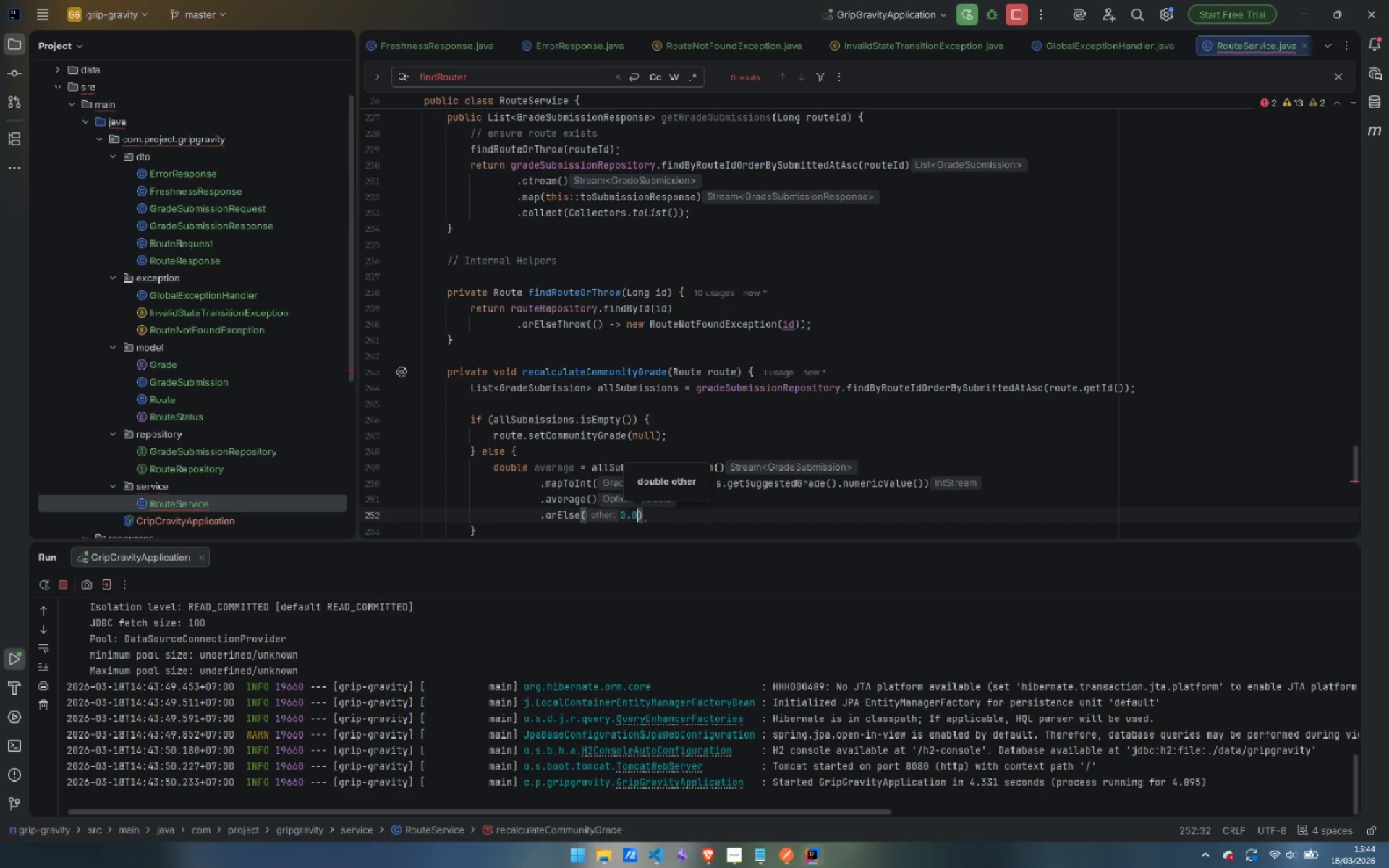 
key(ArrowRight)
 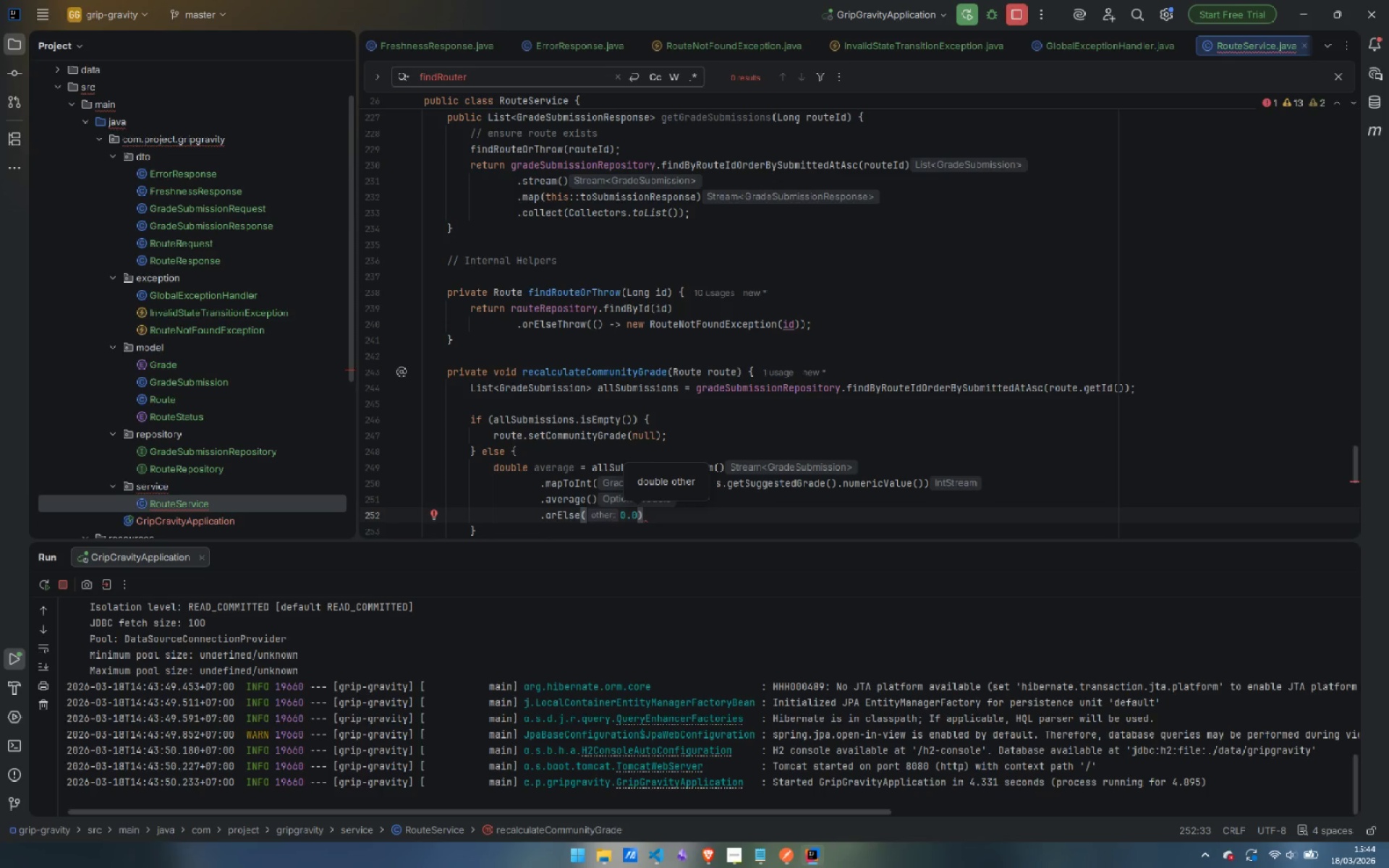 
key(Semicolon)
 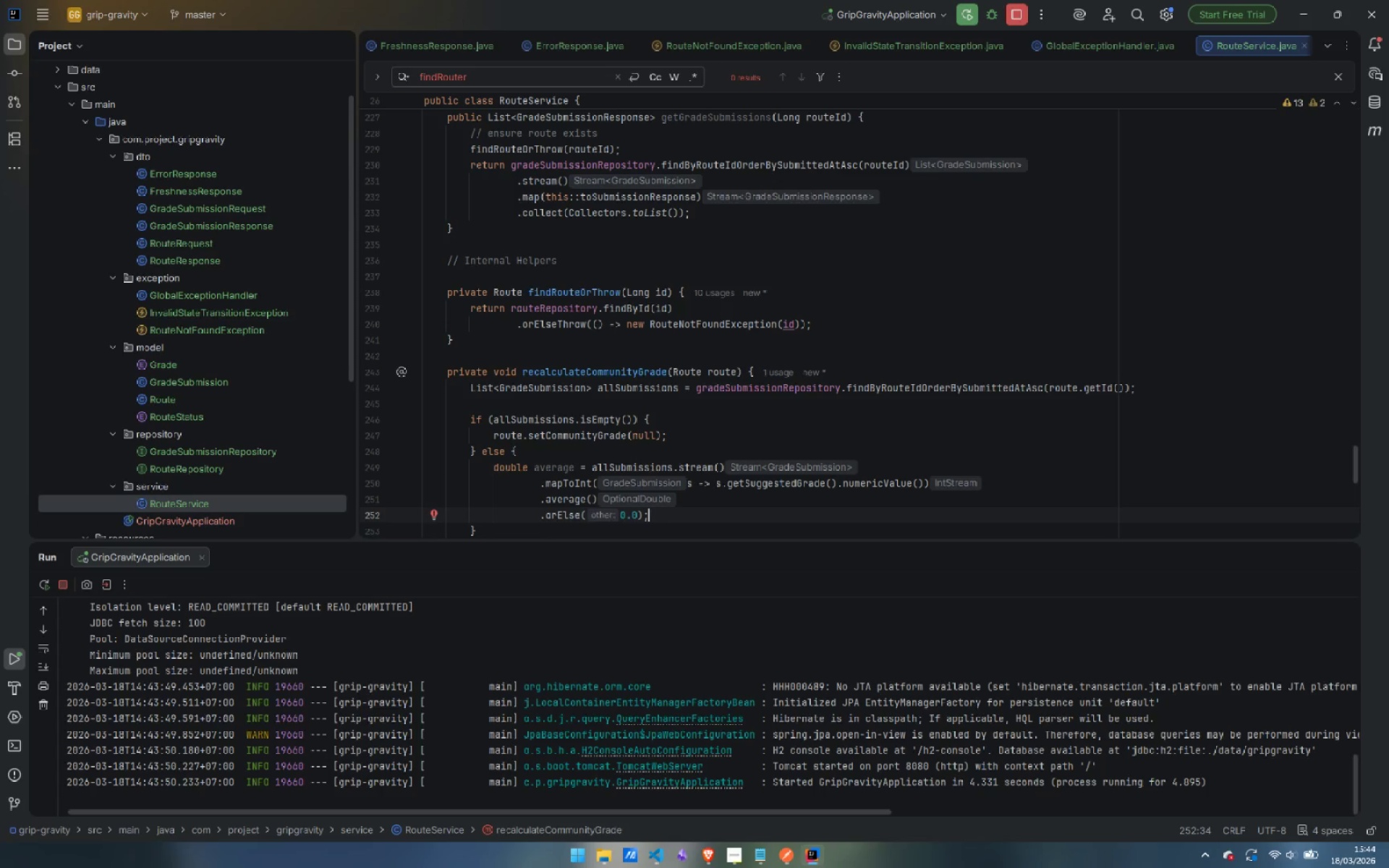 
key(Enter)
 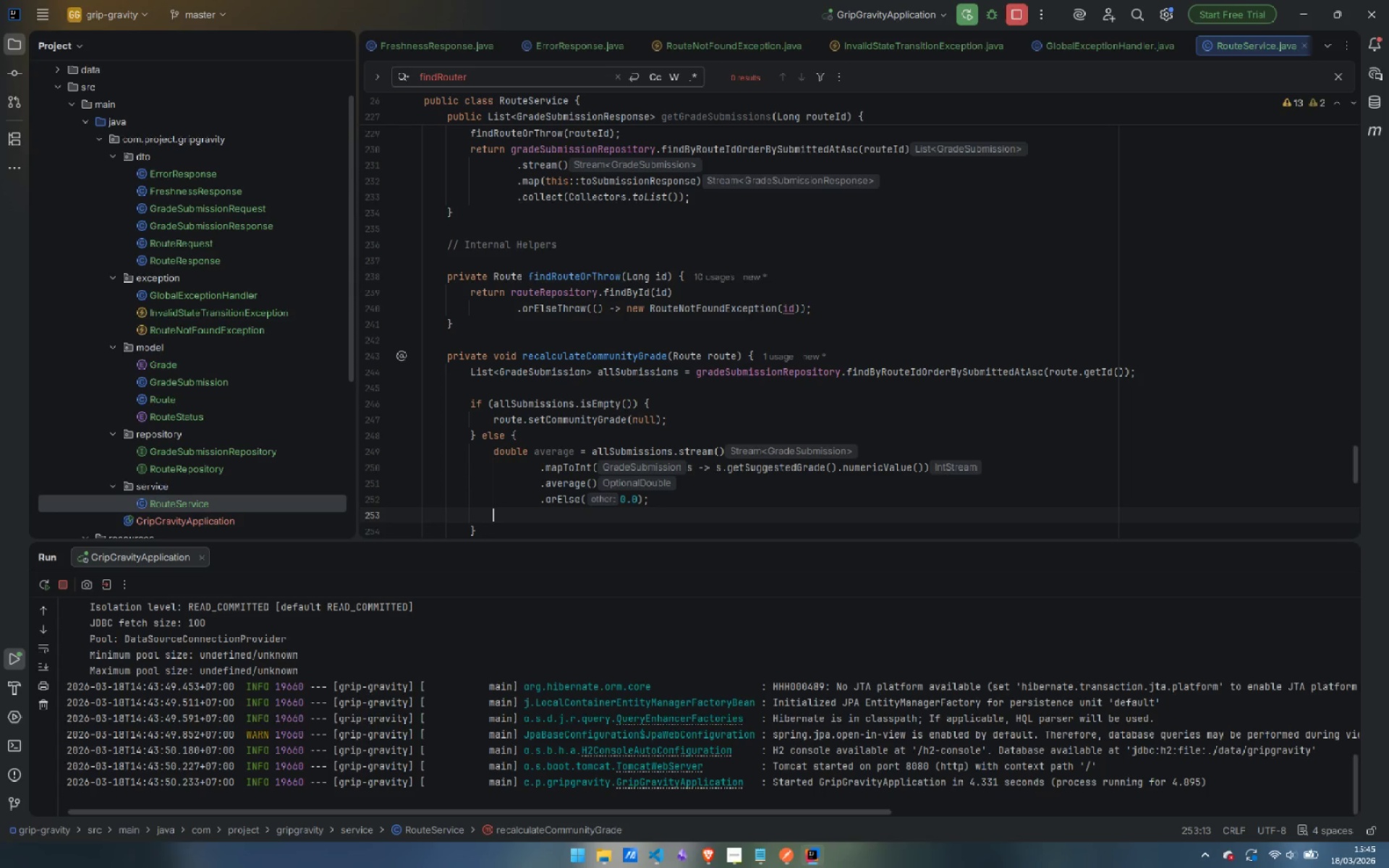 
wait(8.36)
 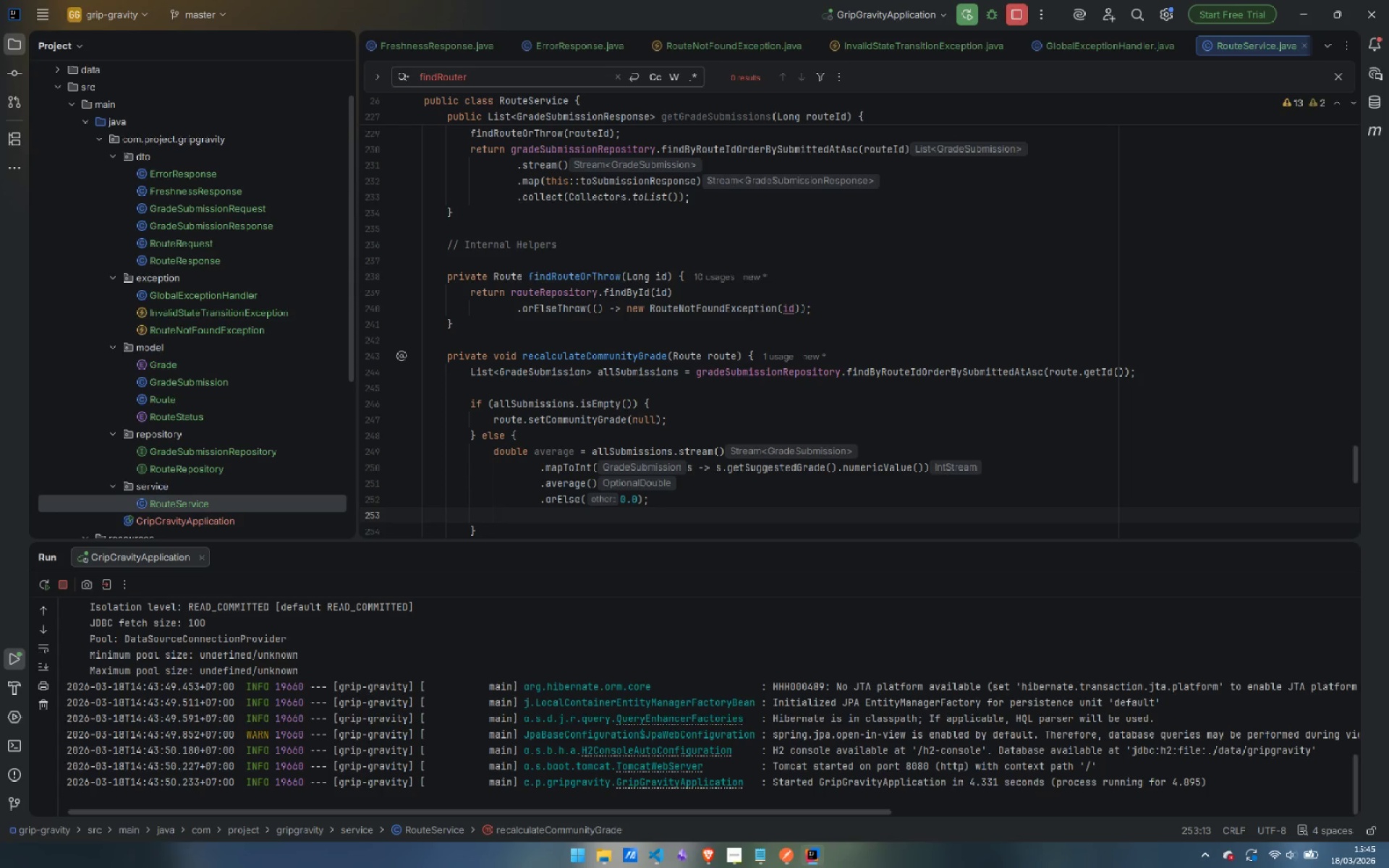 
type(Grade )
 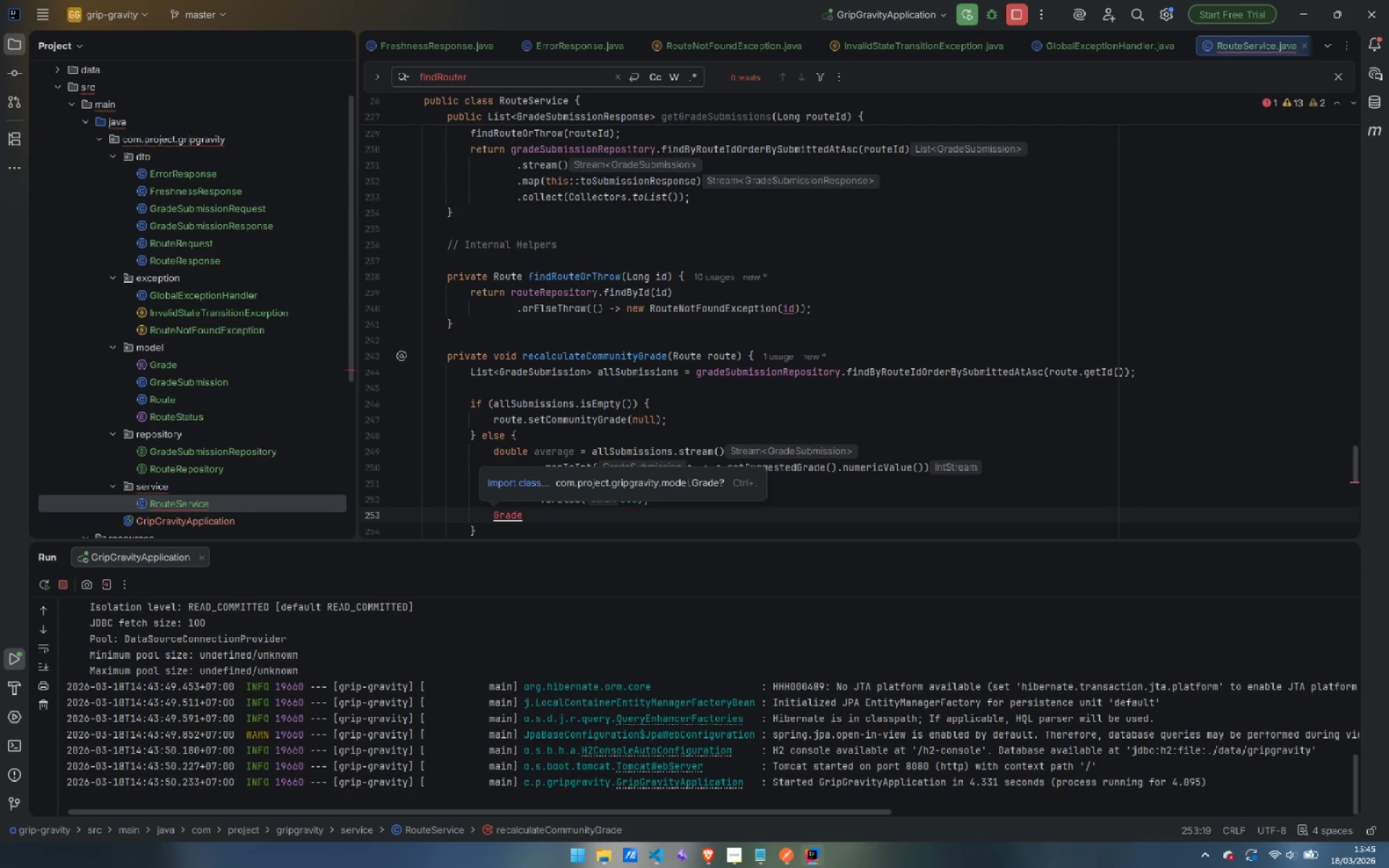 
wait(5.94)
 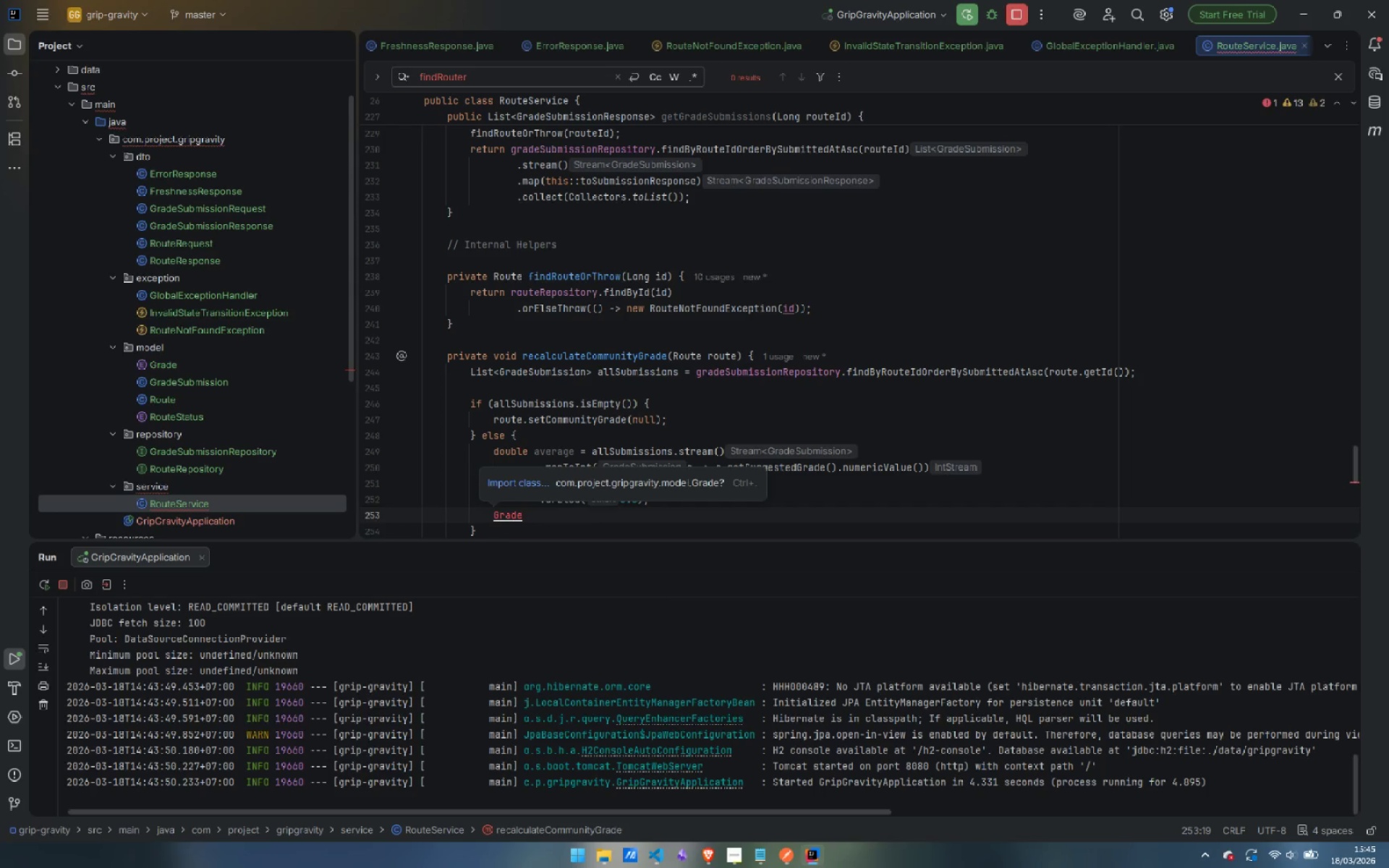 
type(compute)
 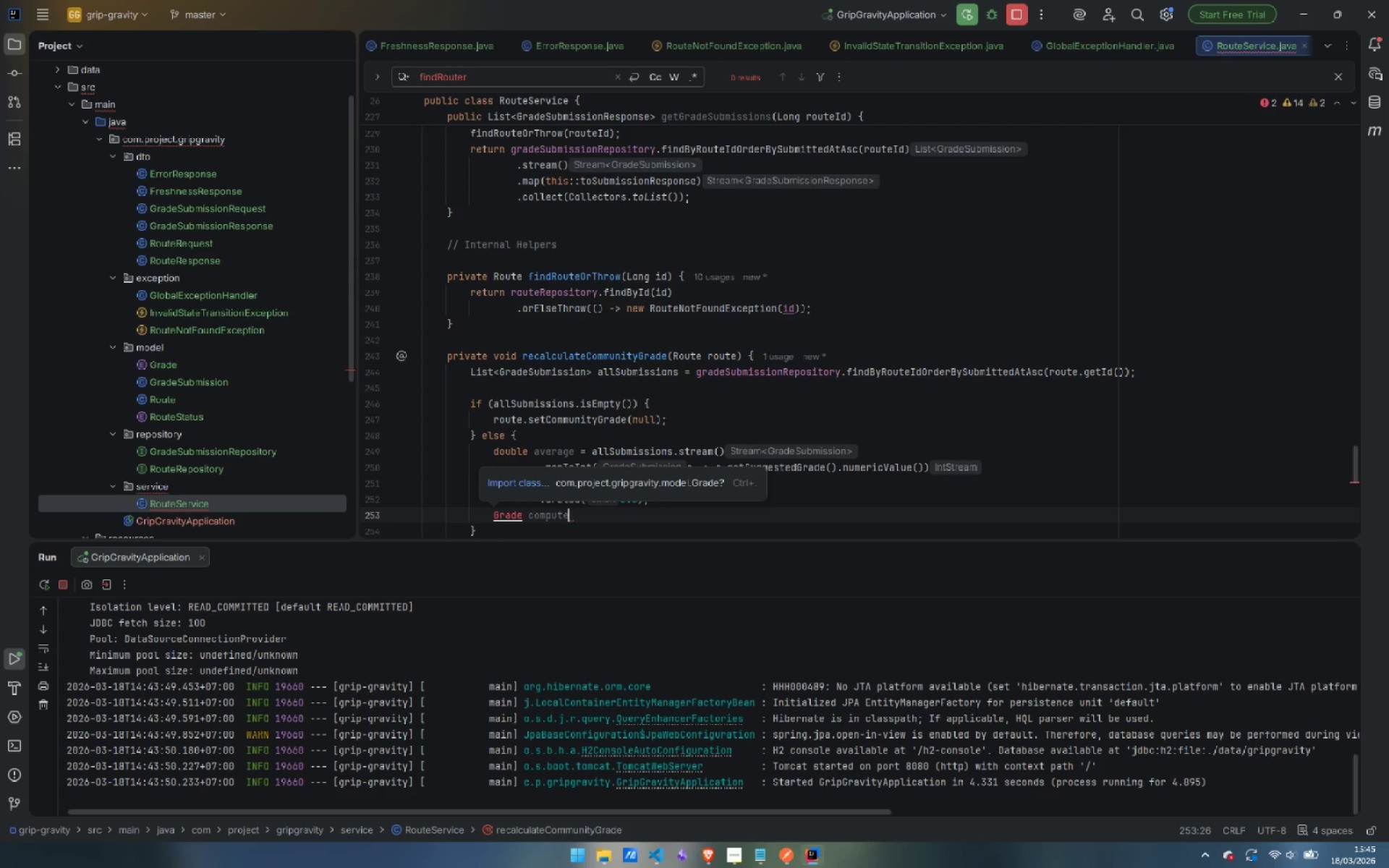 
key(Control+Period)
 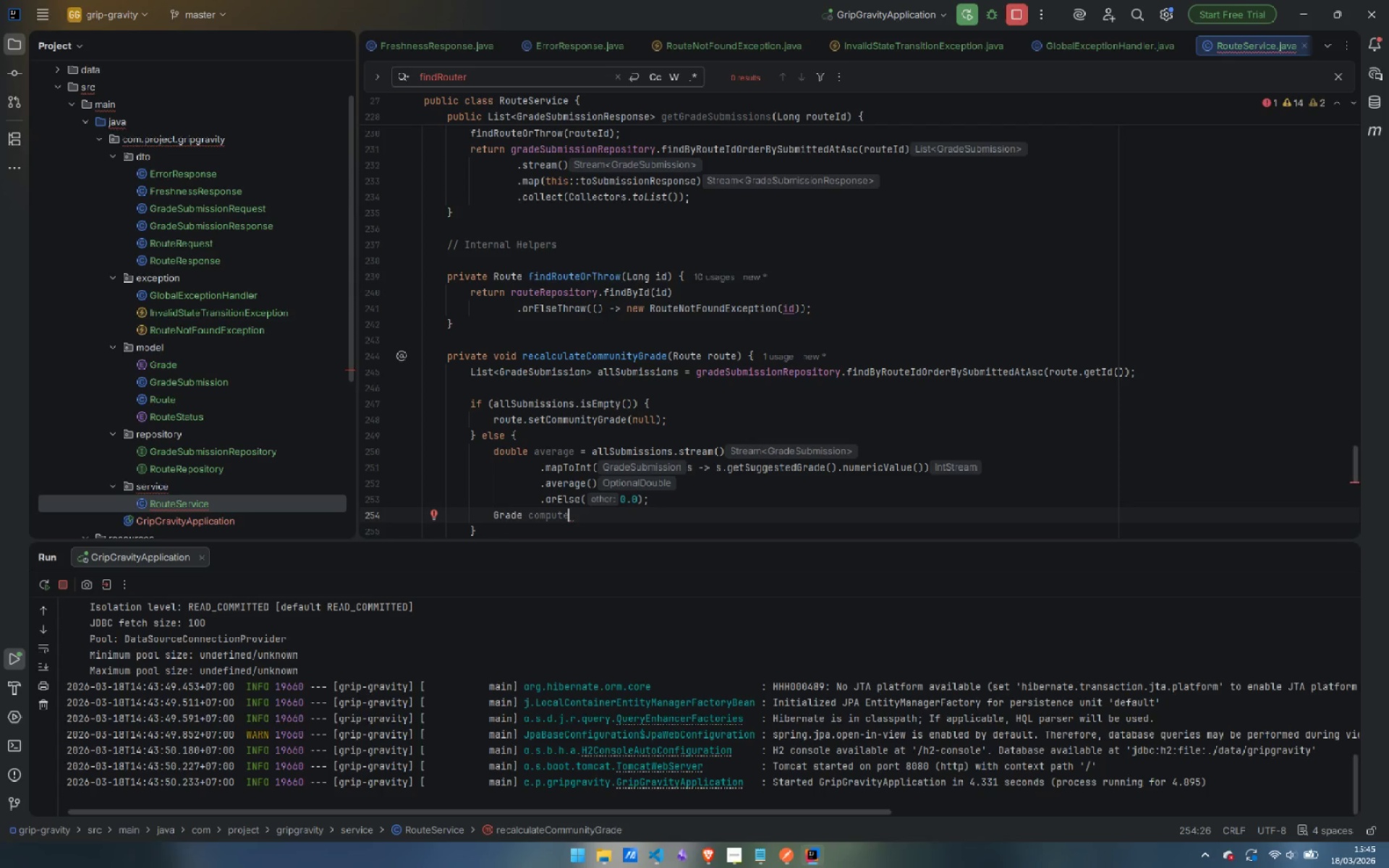 
type(d = grade)
 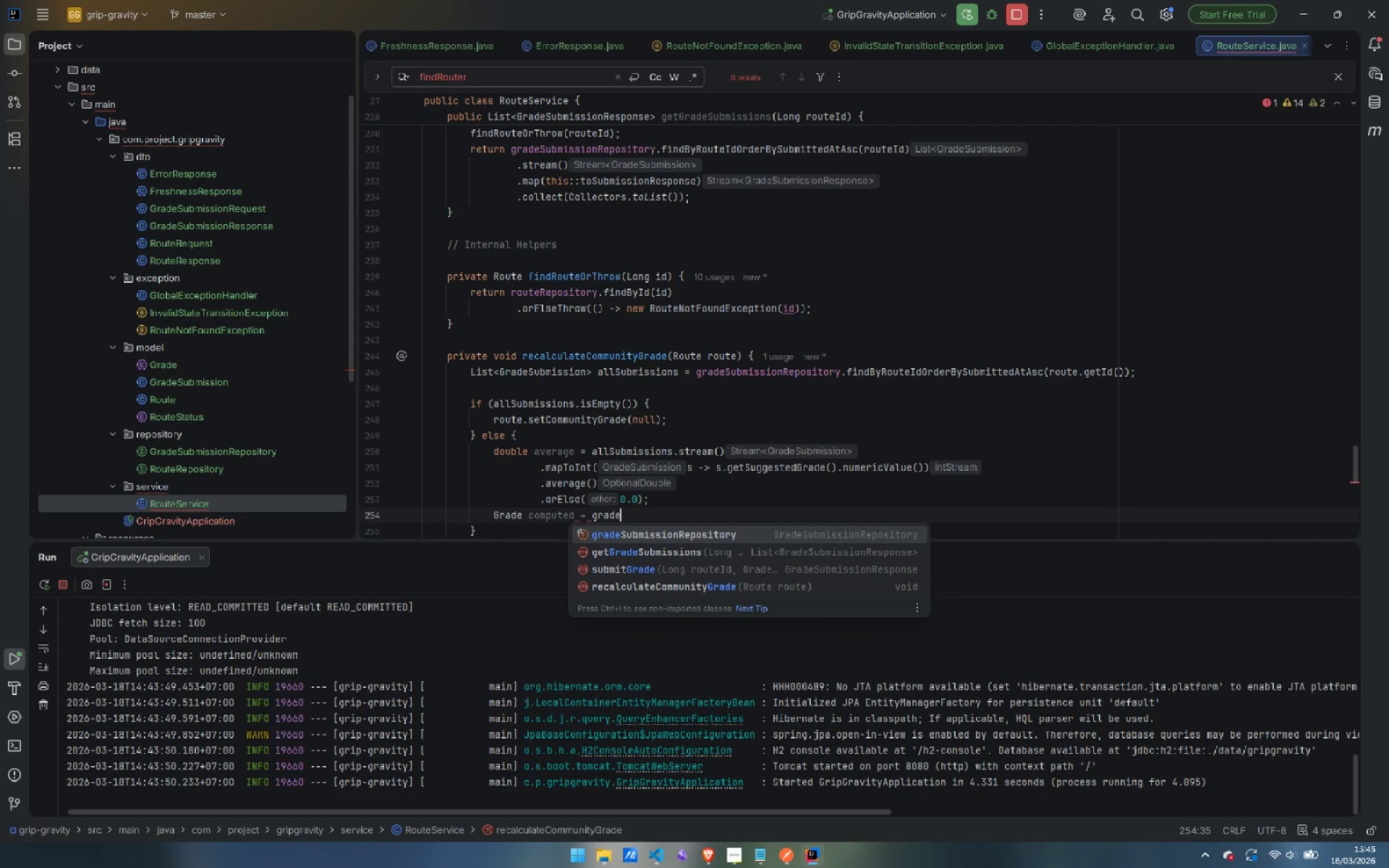 
key(Control+ControlLeft)
 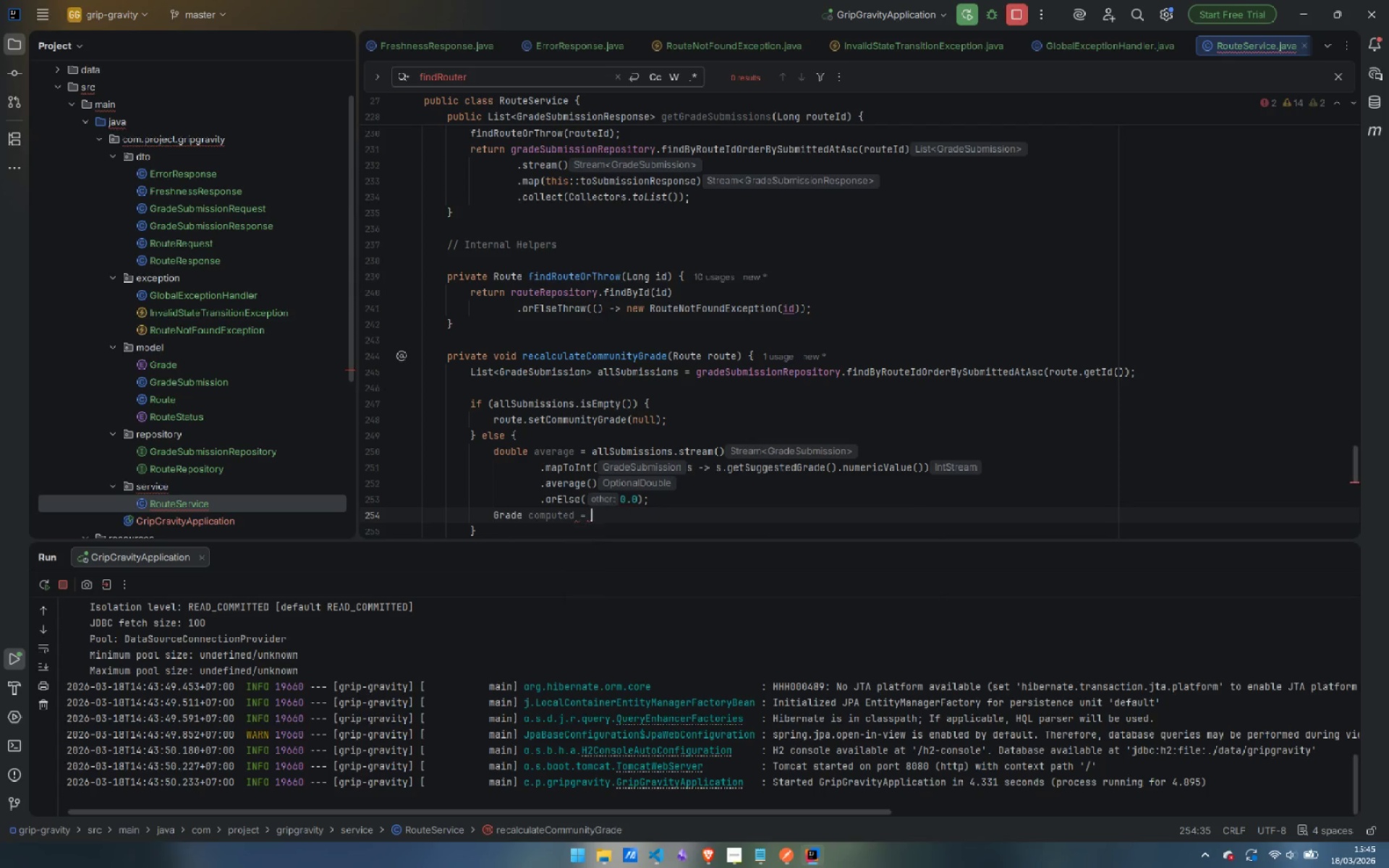 
key(Control+Backspace)
 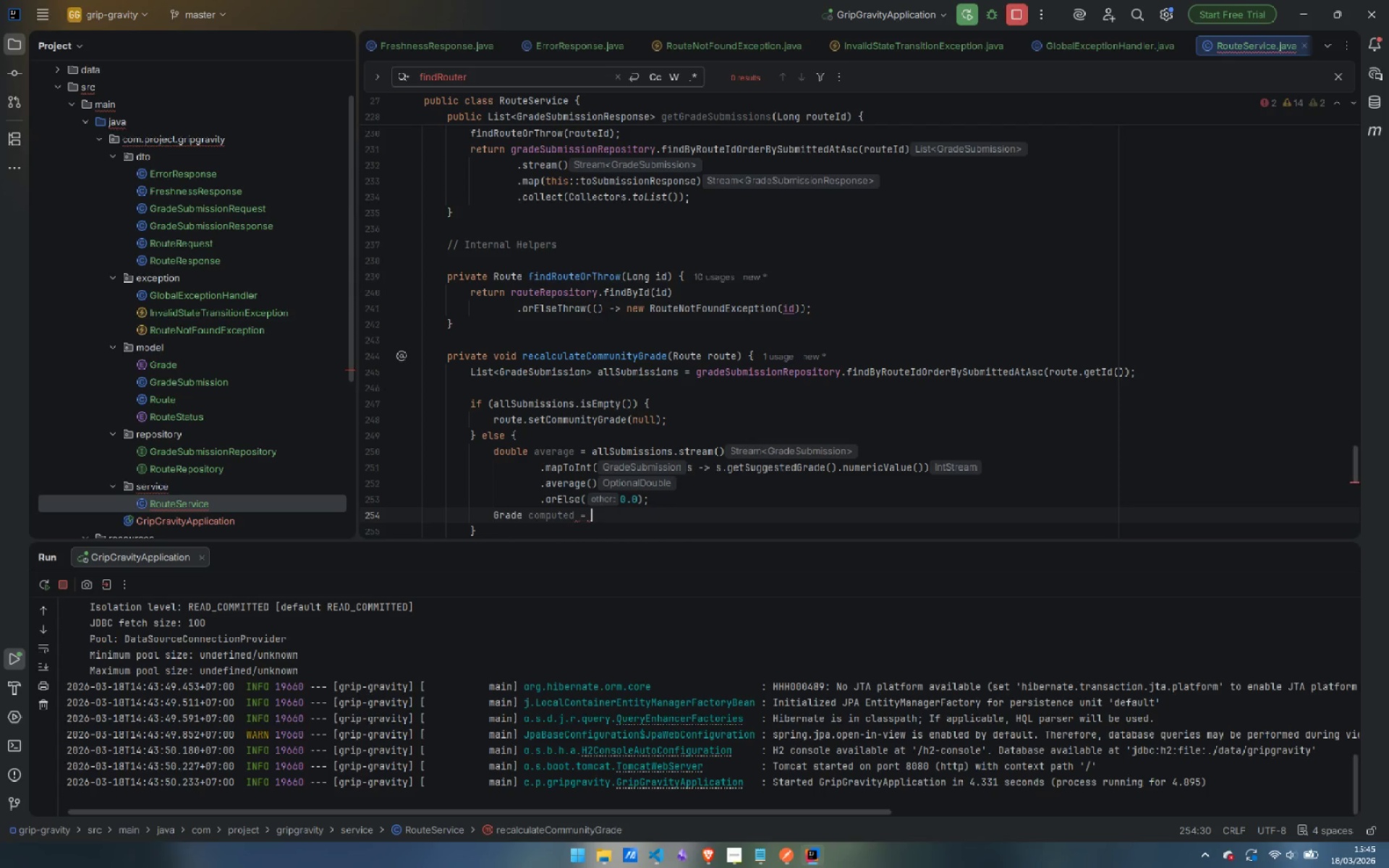 
hold_key(key=ShiftLeft, duration=0.42)
 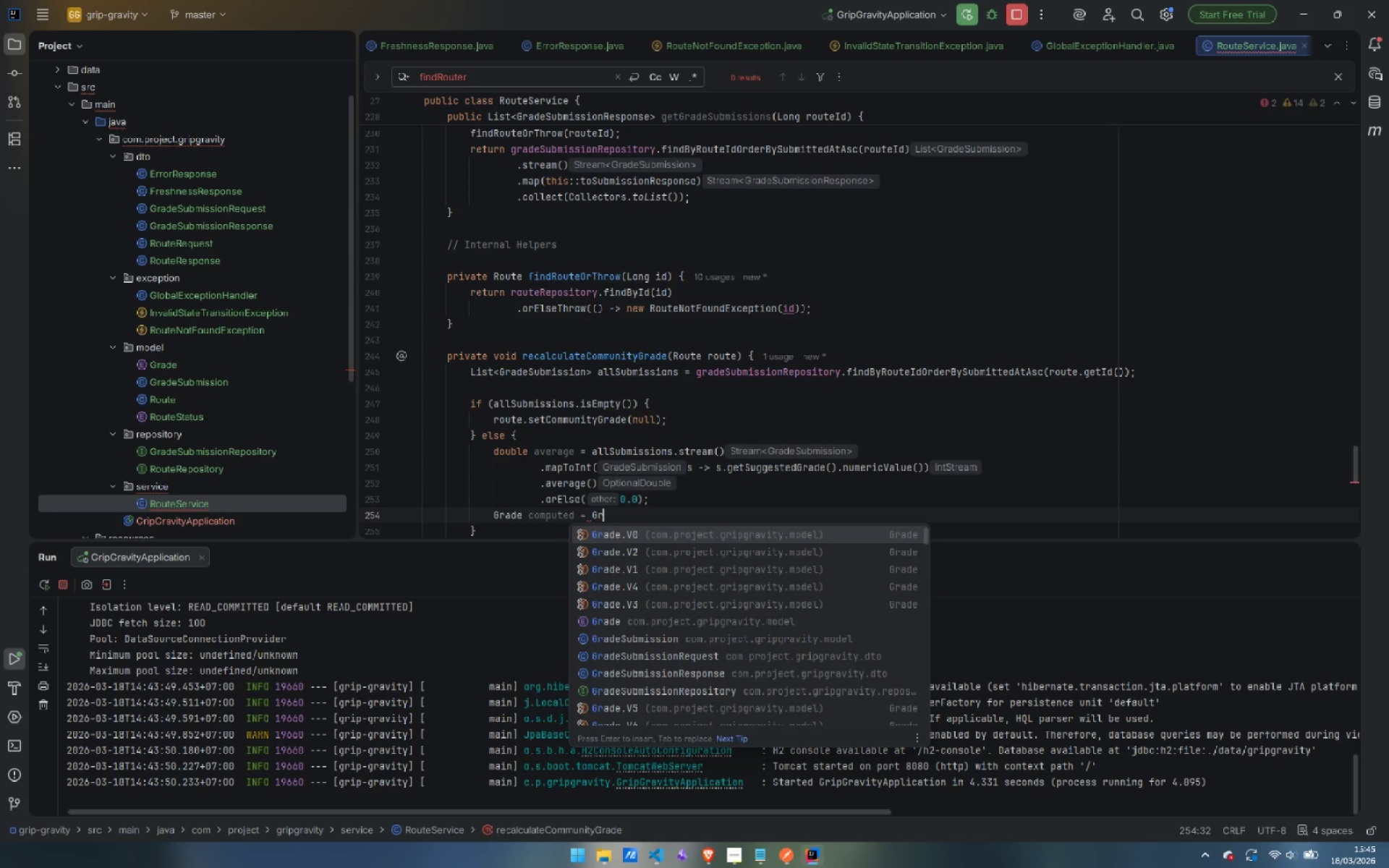 
hold_key(key=G, duration=0.31)
 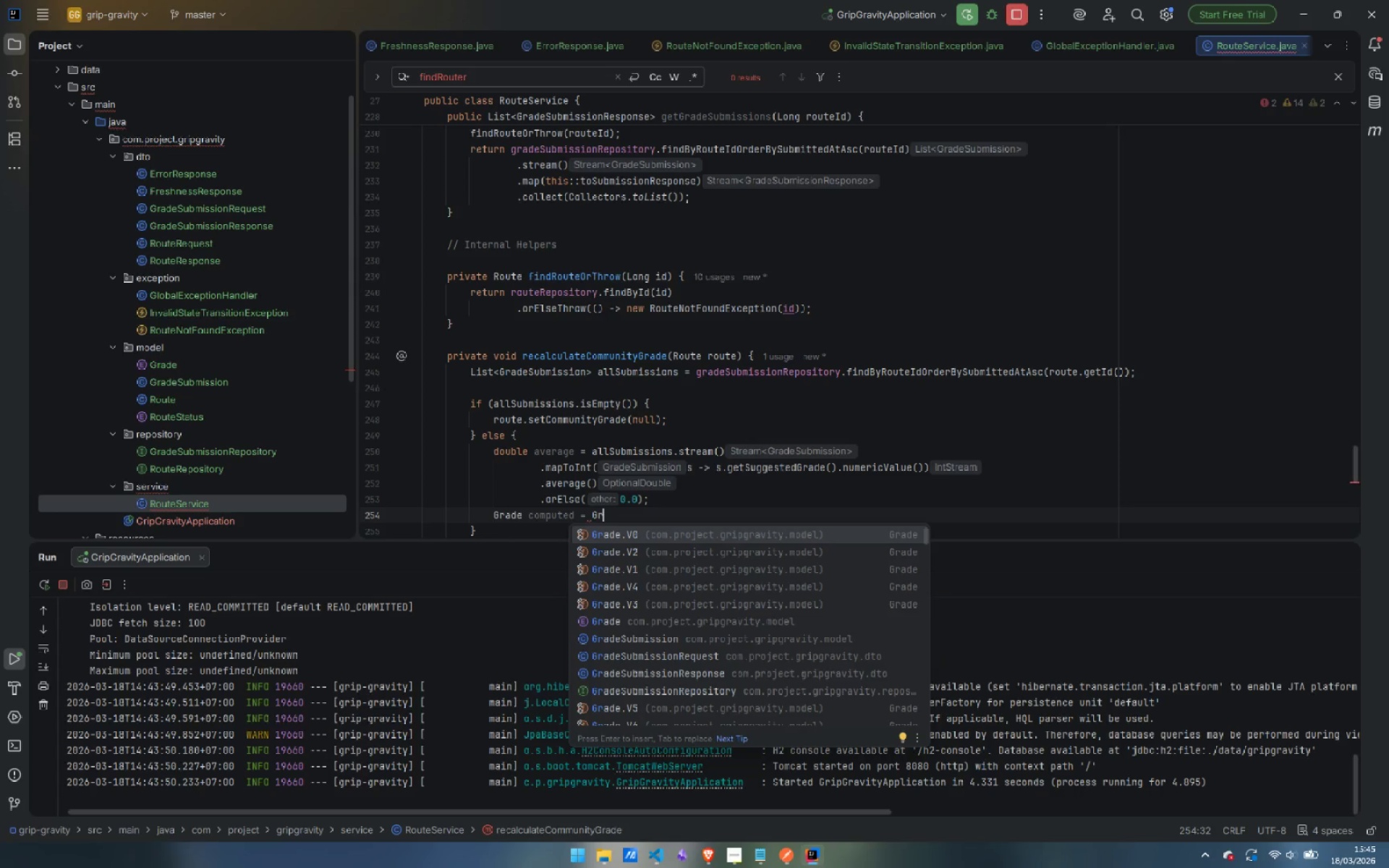 
key(R)
 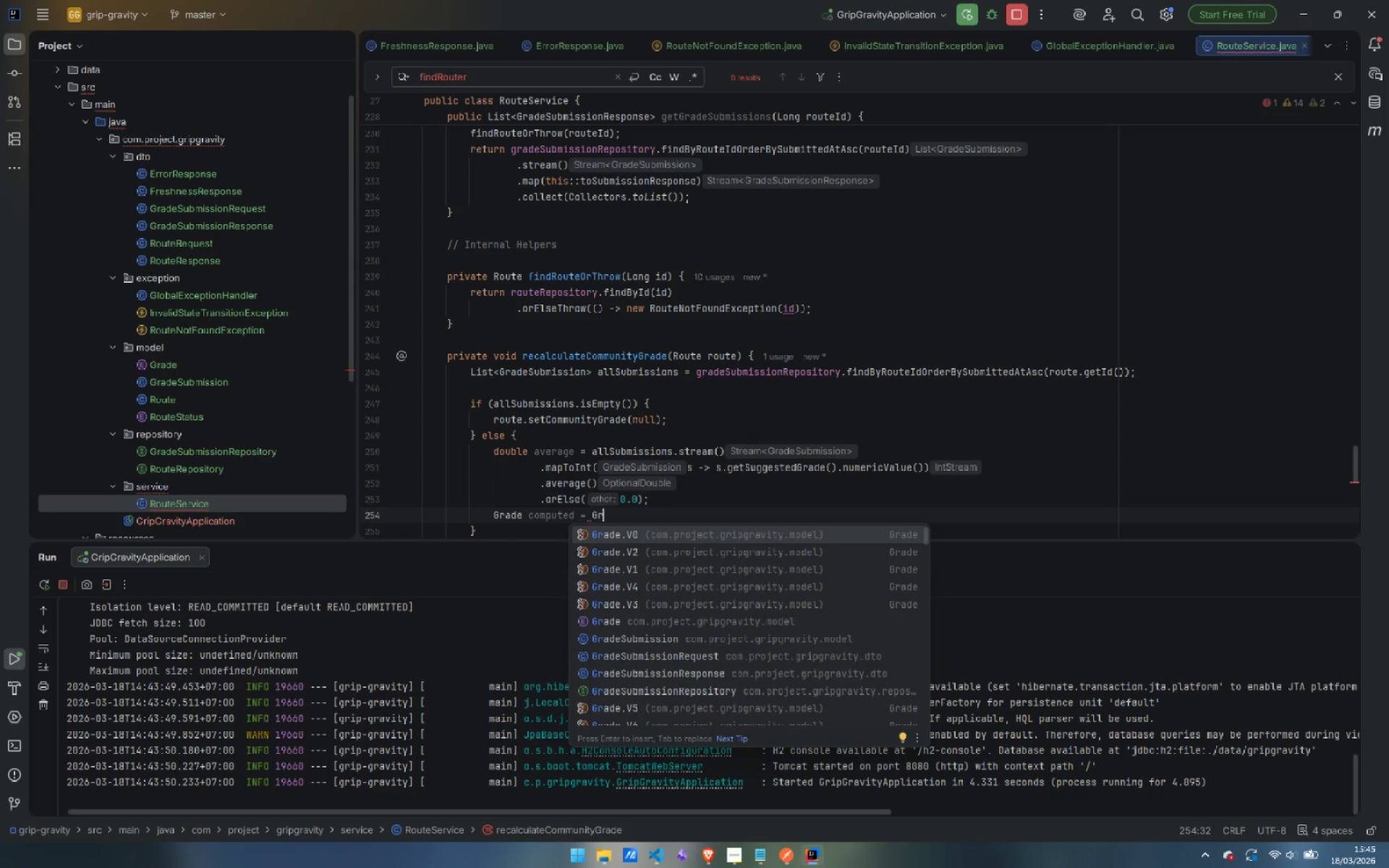 
type(ade.fr)
 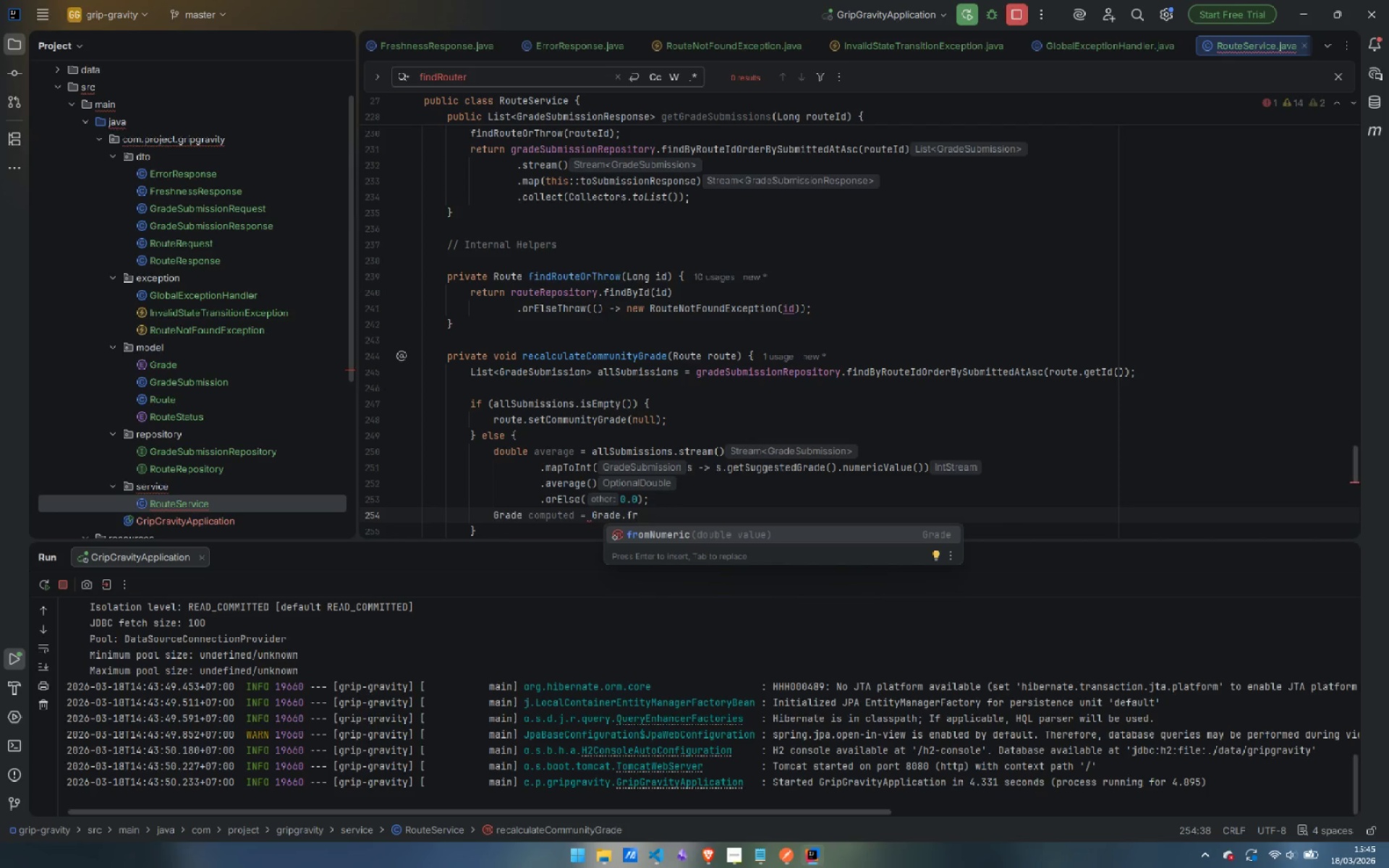 
key(Enter)
 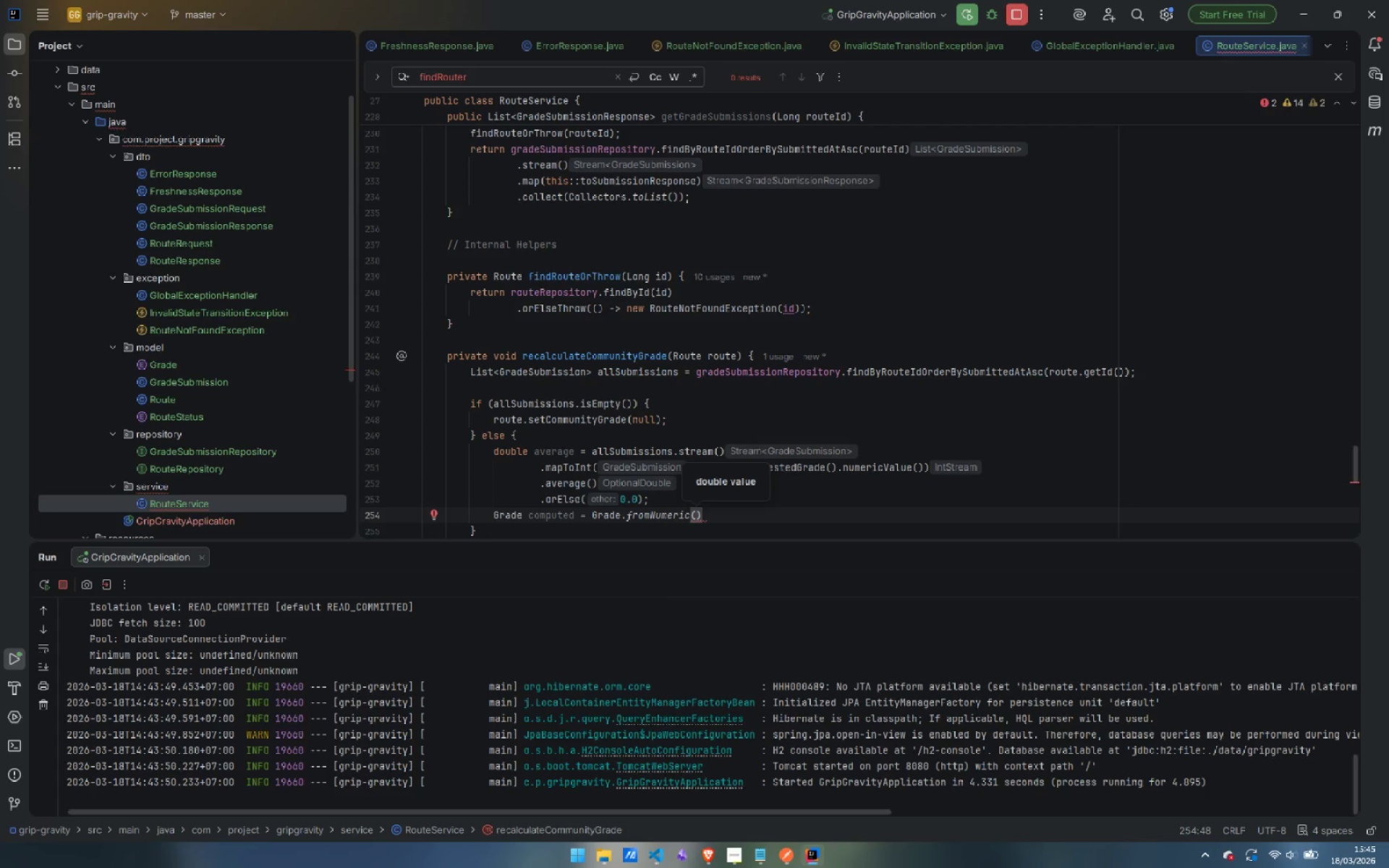 
type(av)
 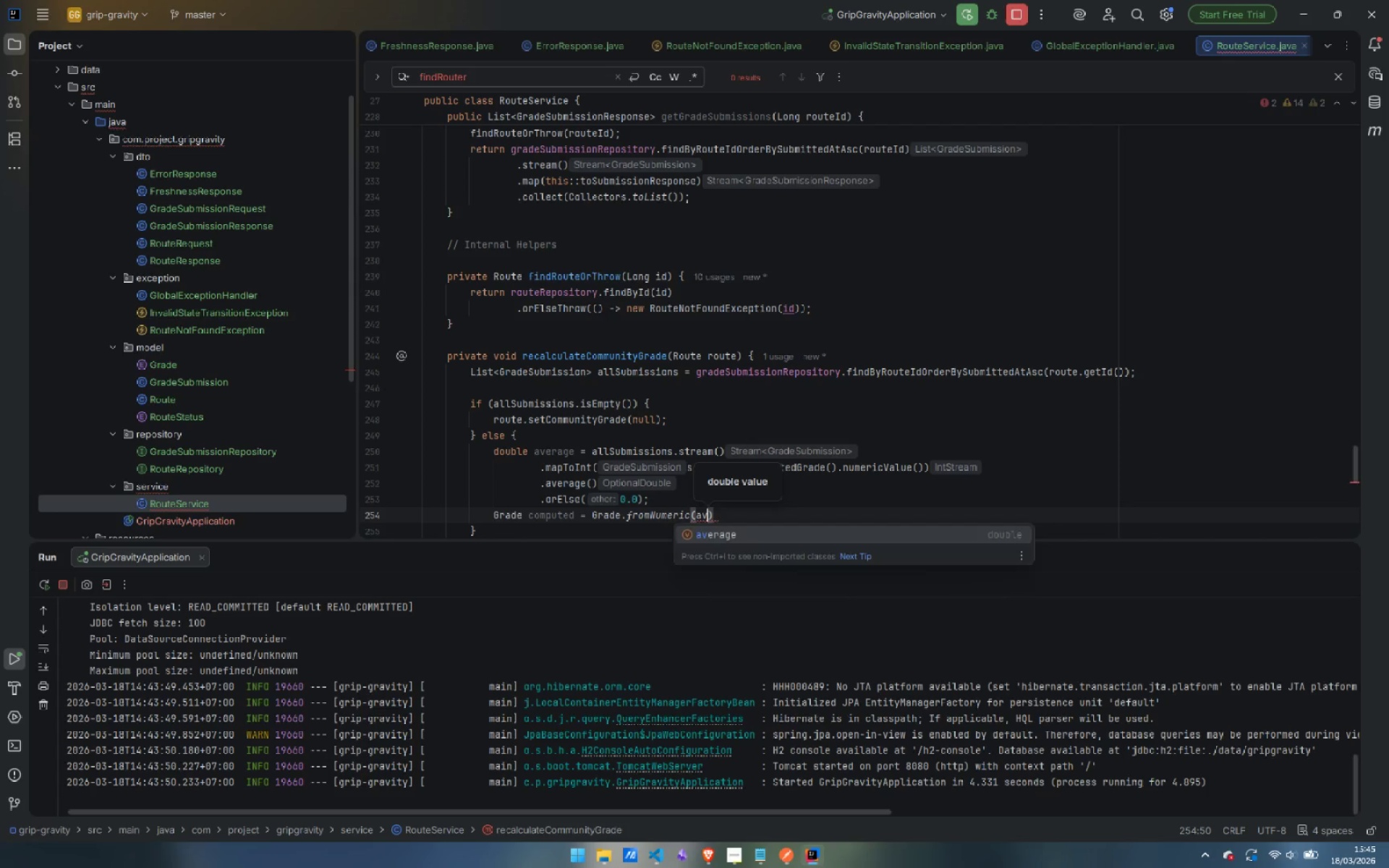 
key(Enter)
 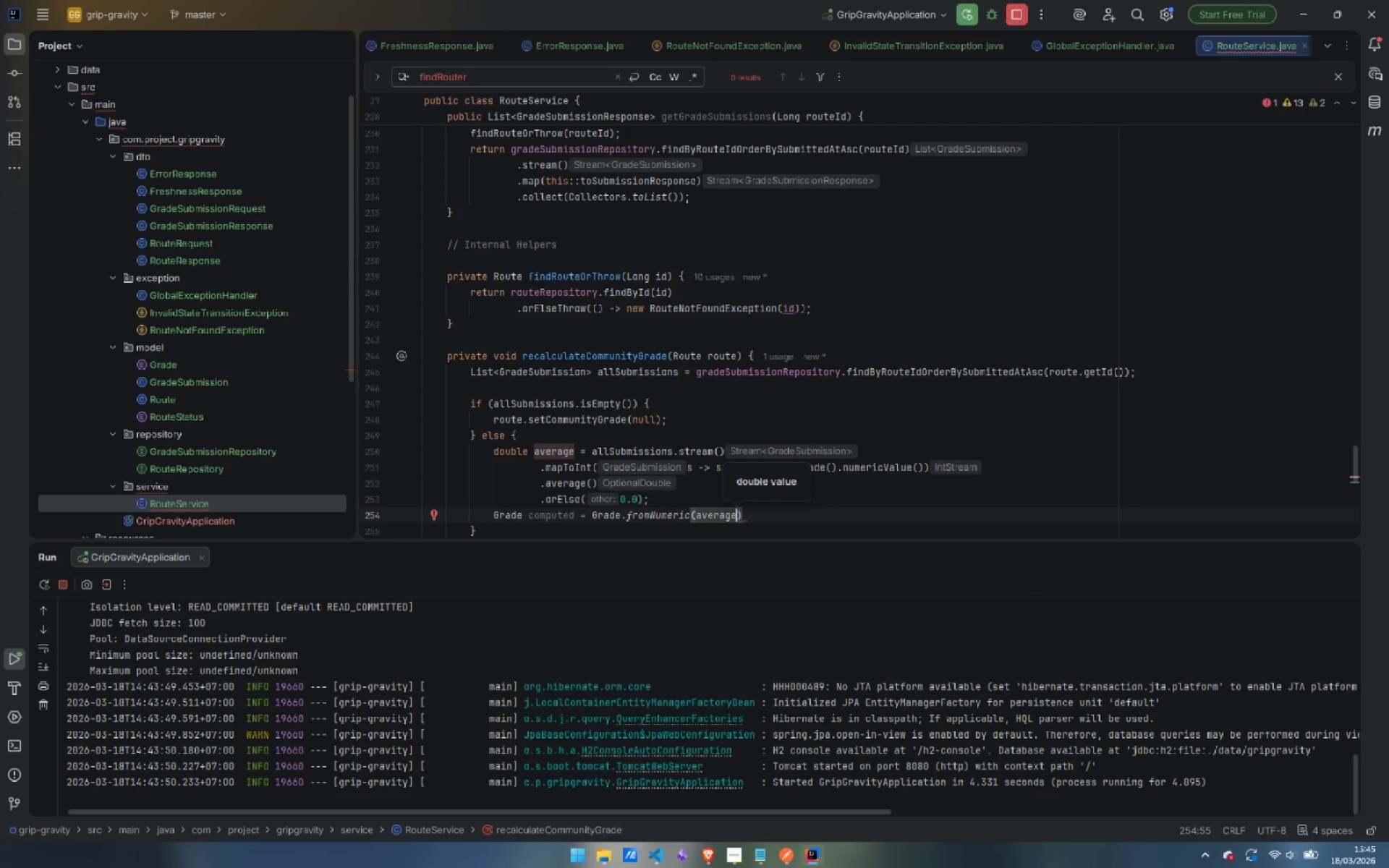 
key(ArrowRight)
 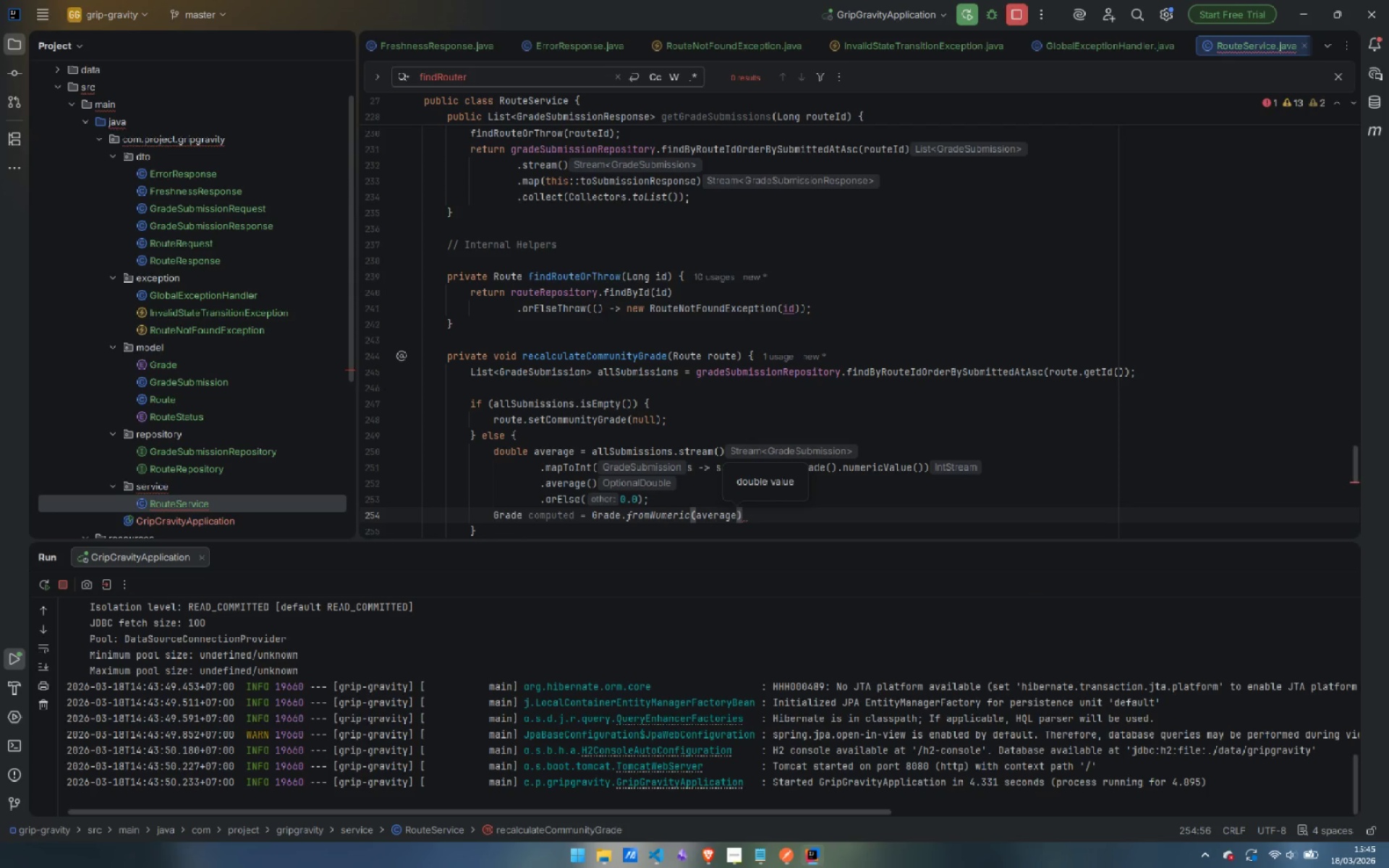 
key(Semicolon)
 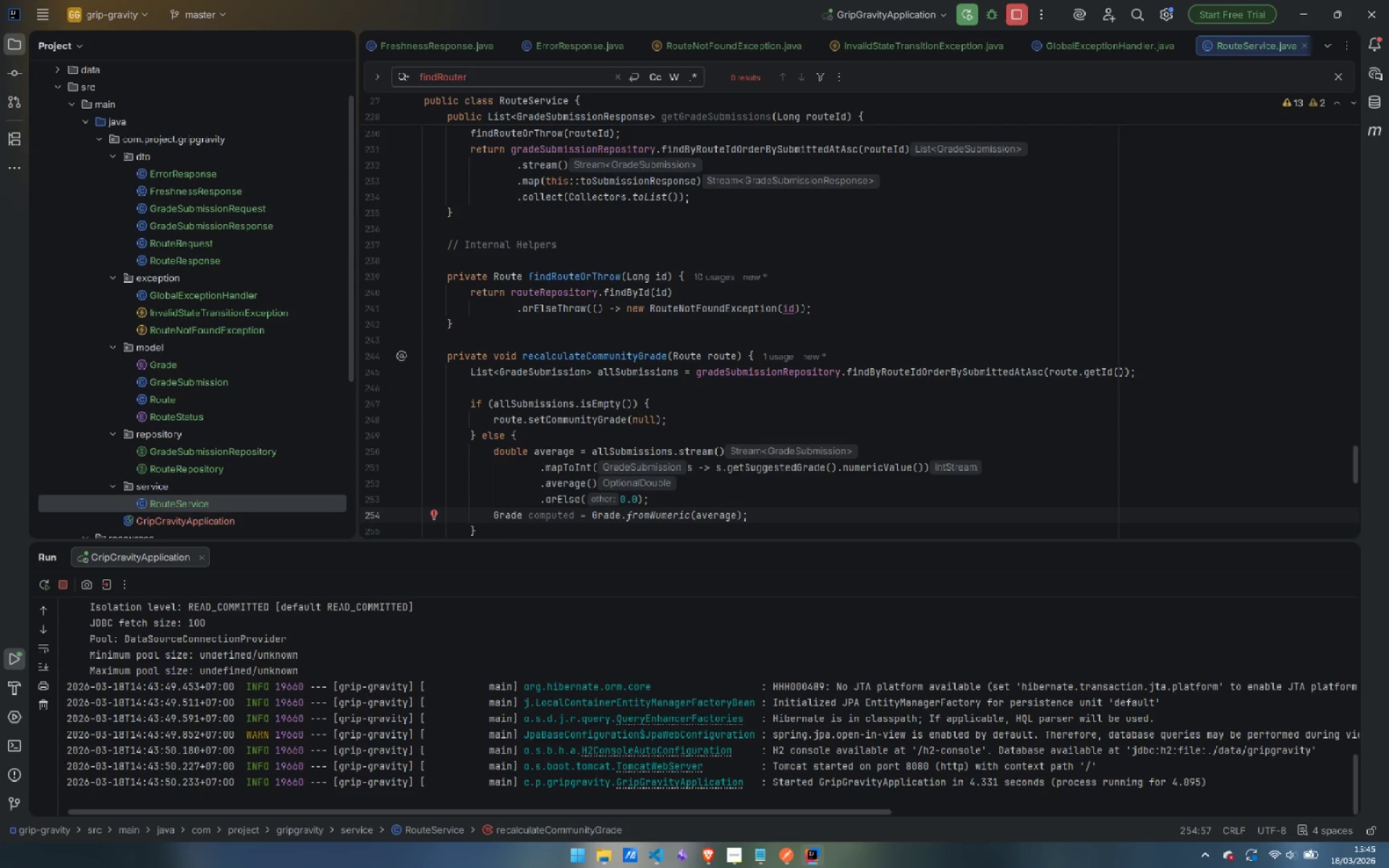 
wait(6.55)
 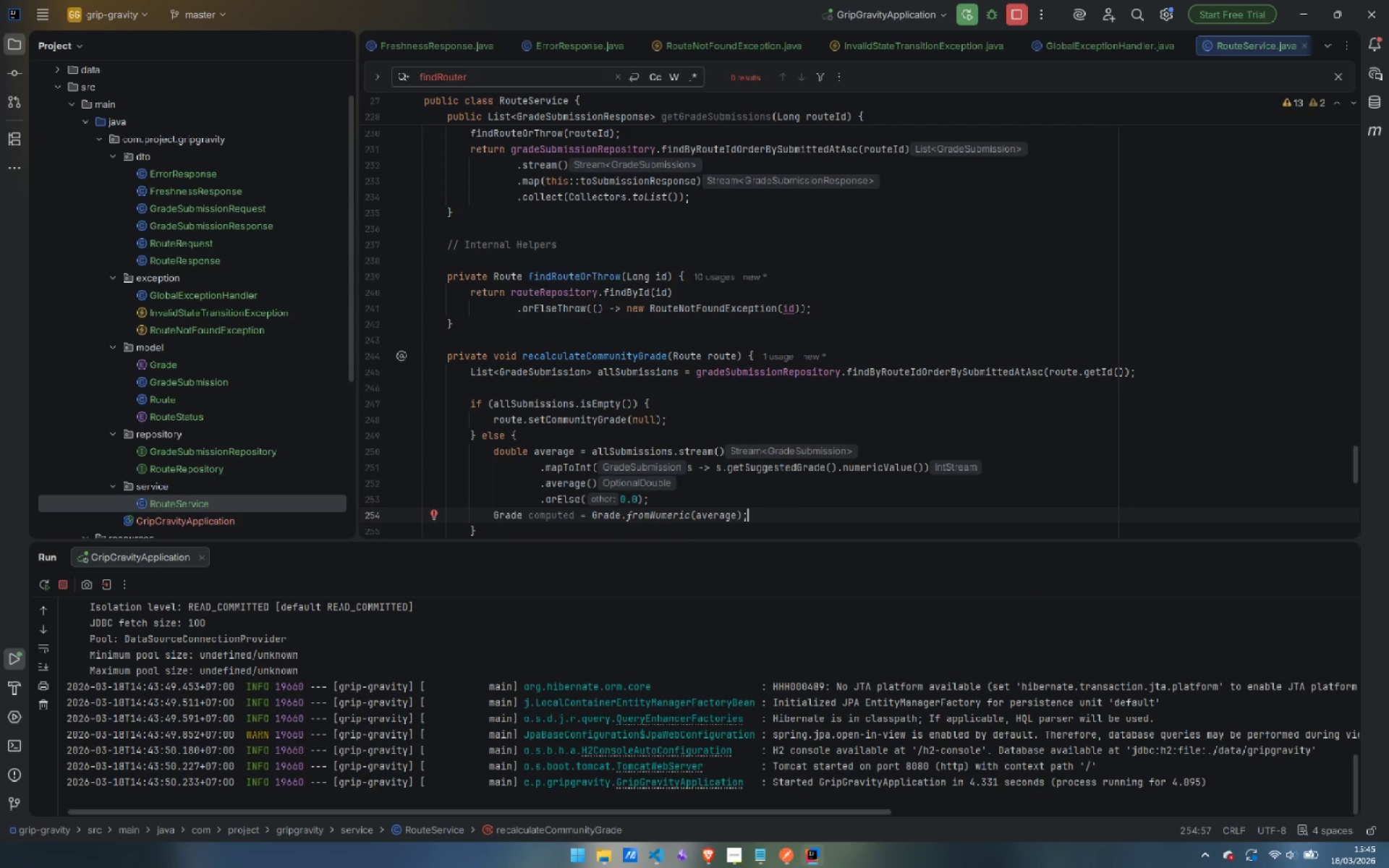 
key(Enter)
 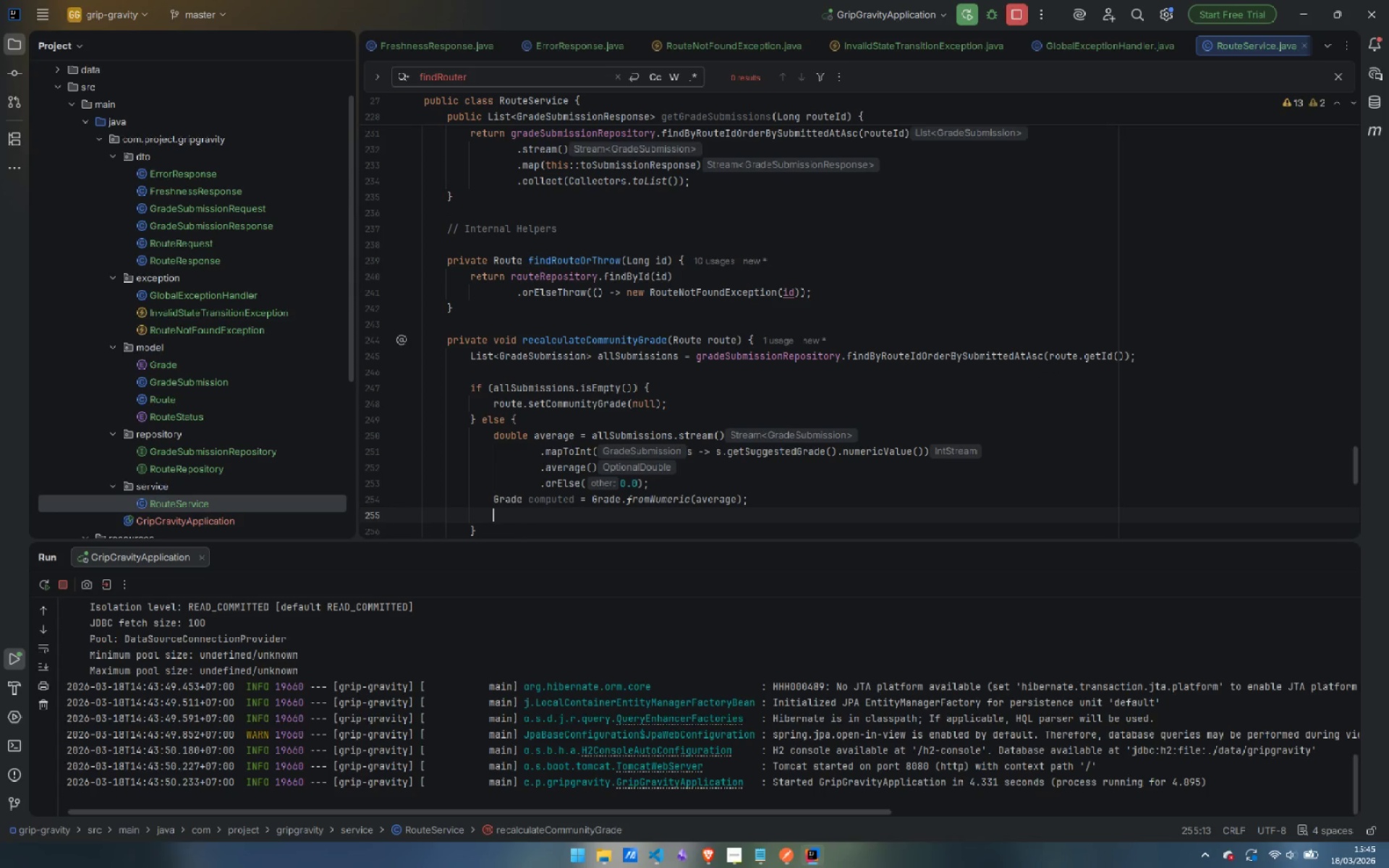 
type(route.setC)
 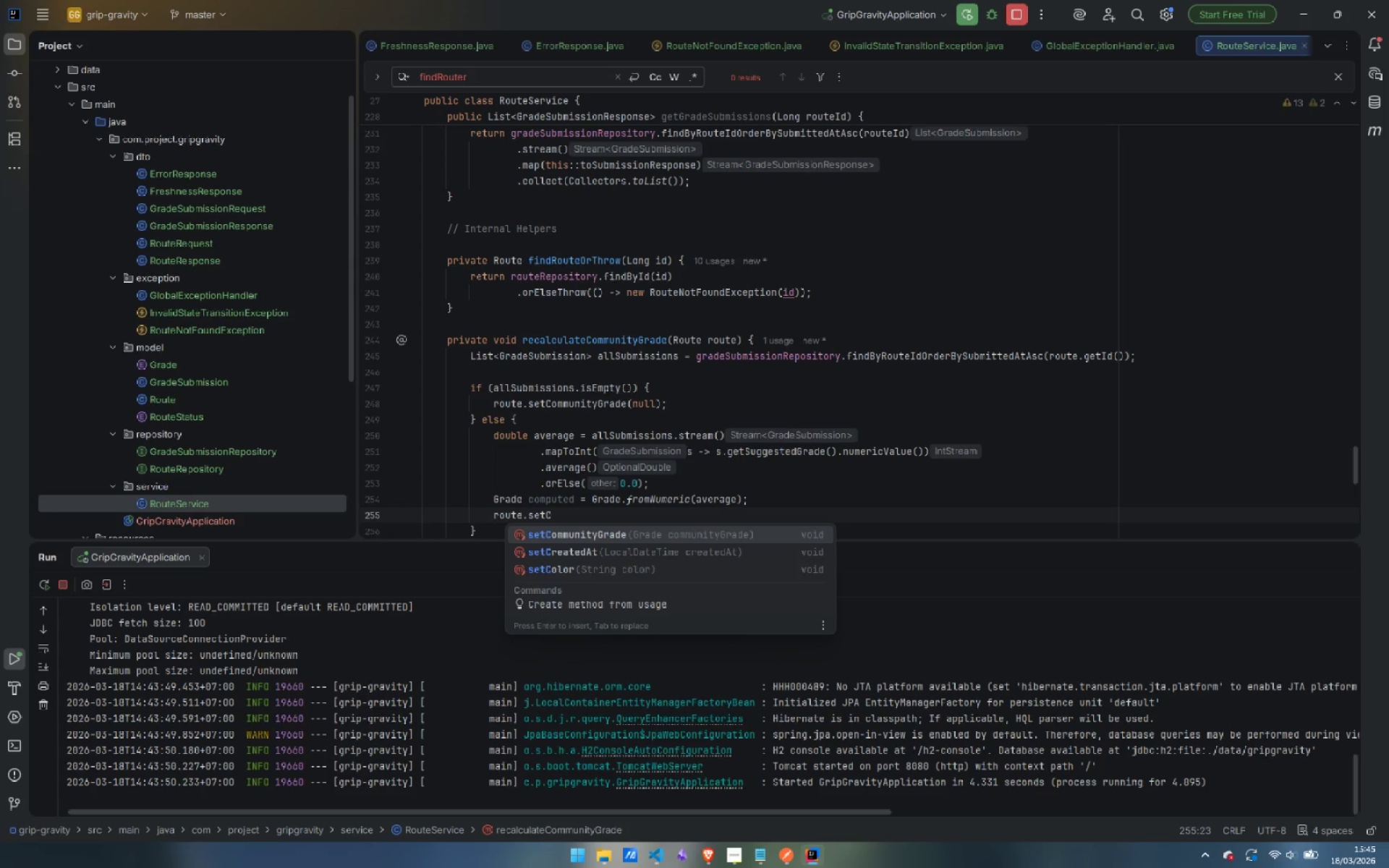 
key(Enter)
 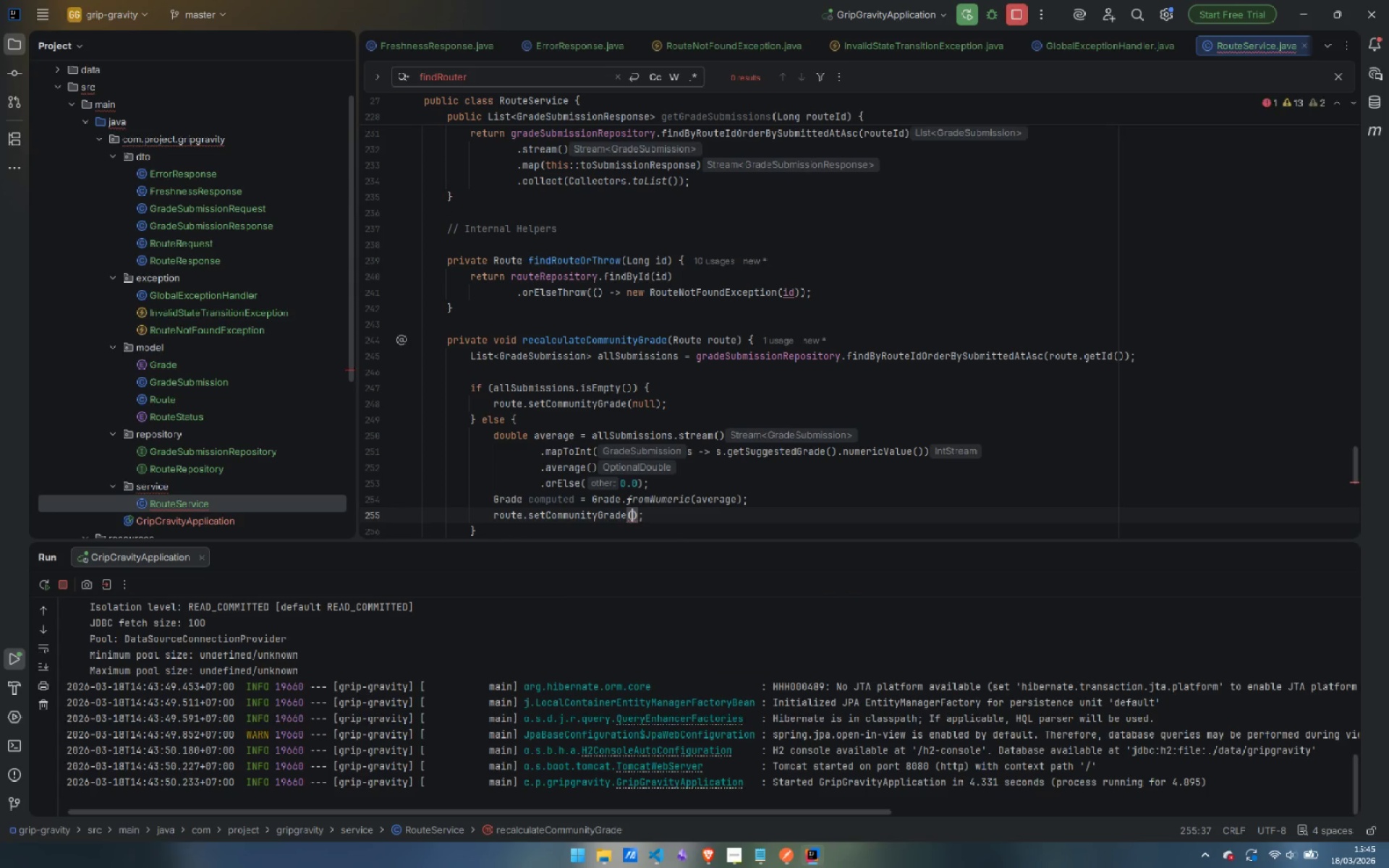 
type(com)
 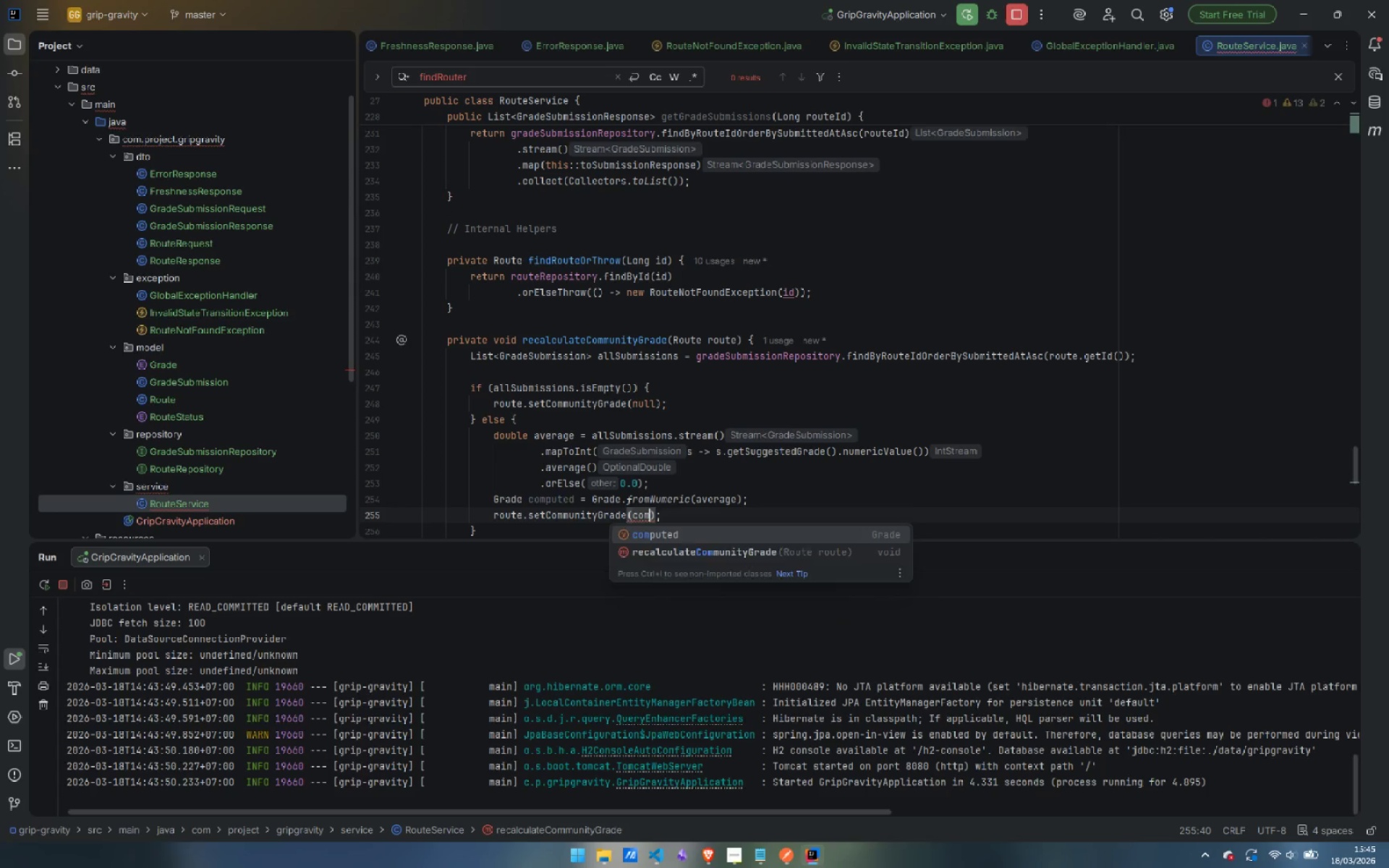 
key(Enter)
 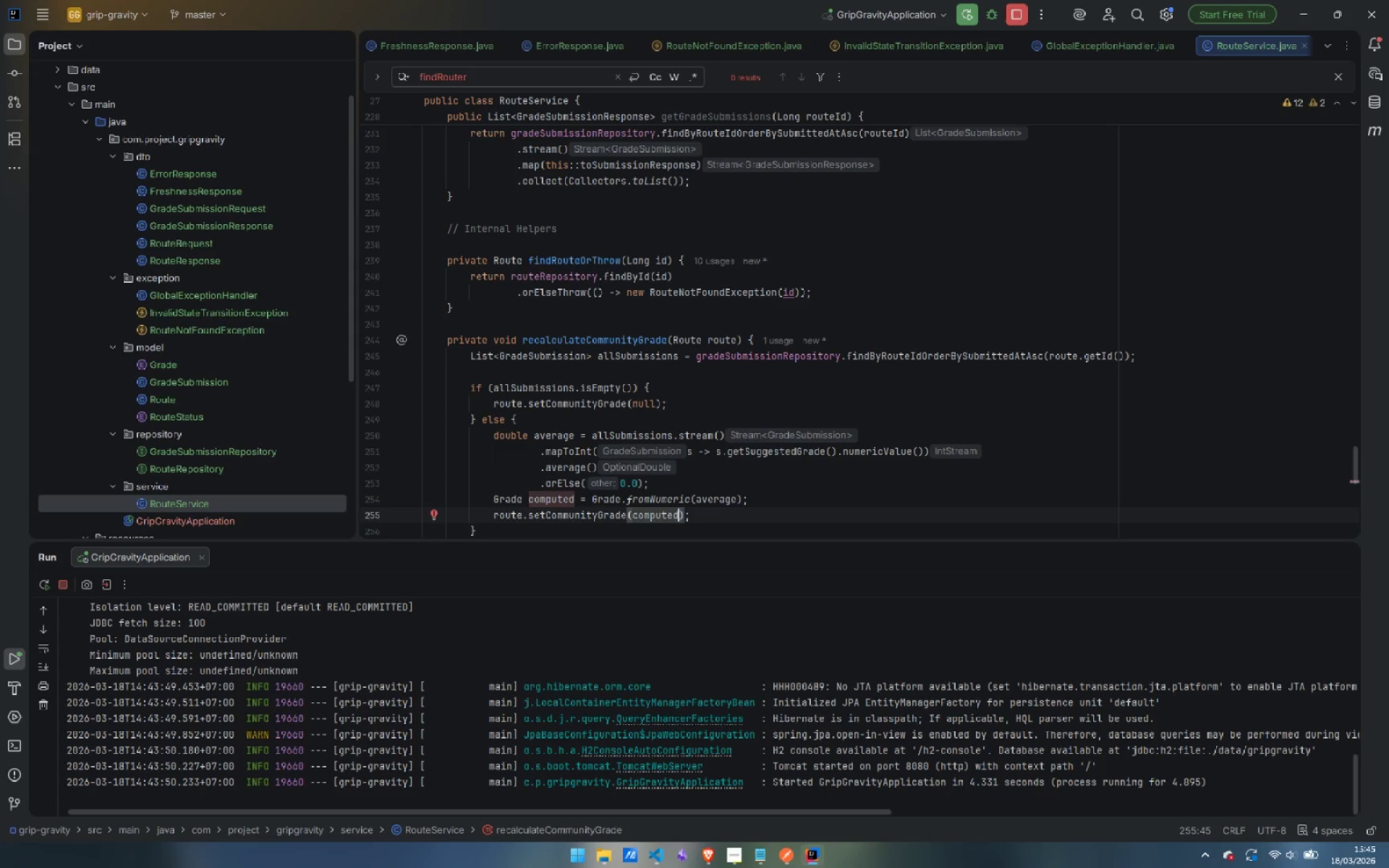 
key(ArrowRight)
 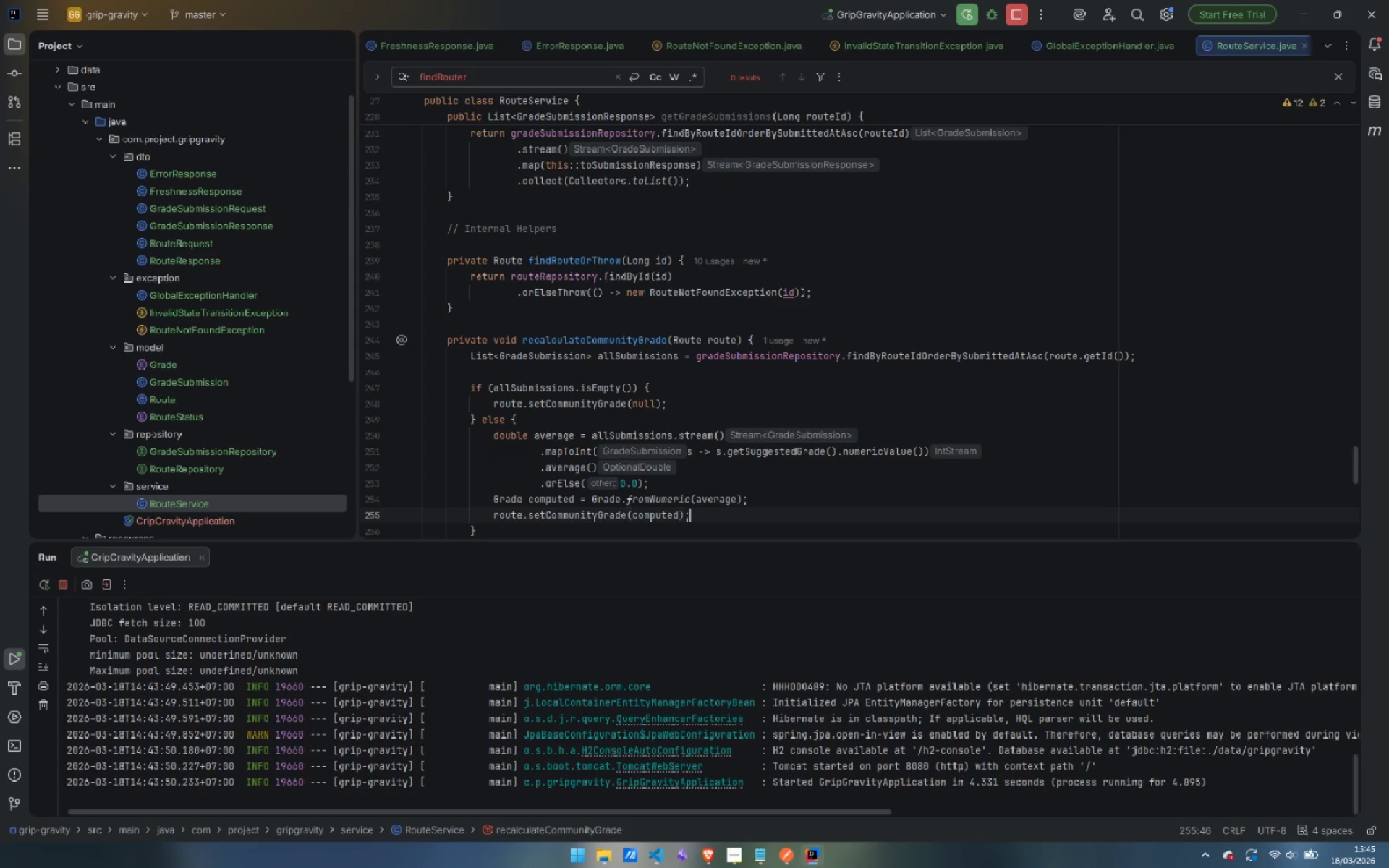 
key(ArrowRight)
 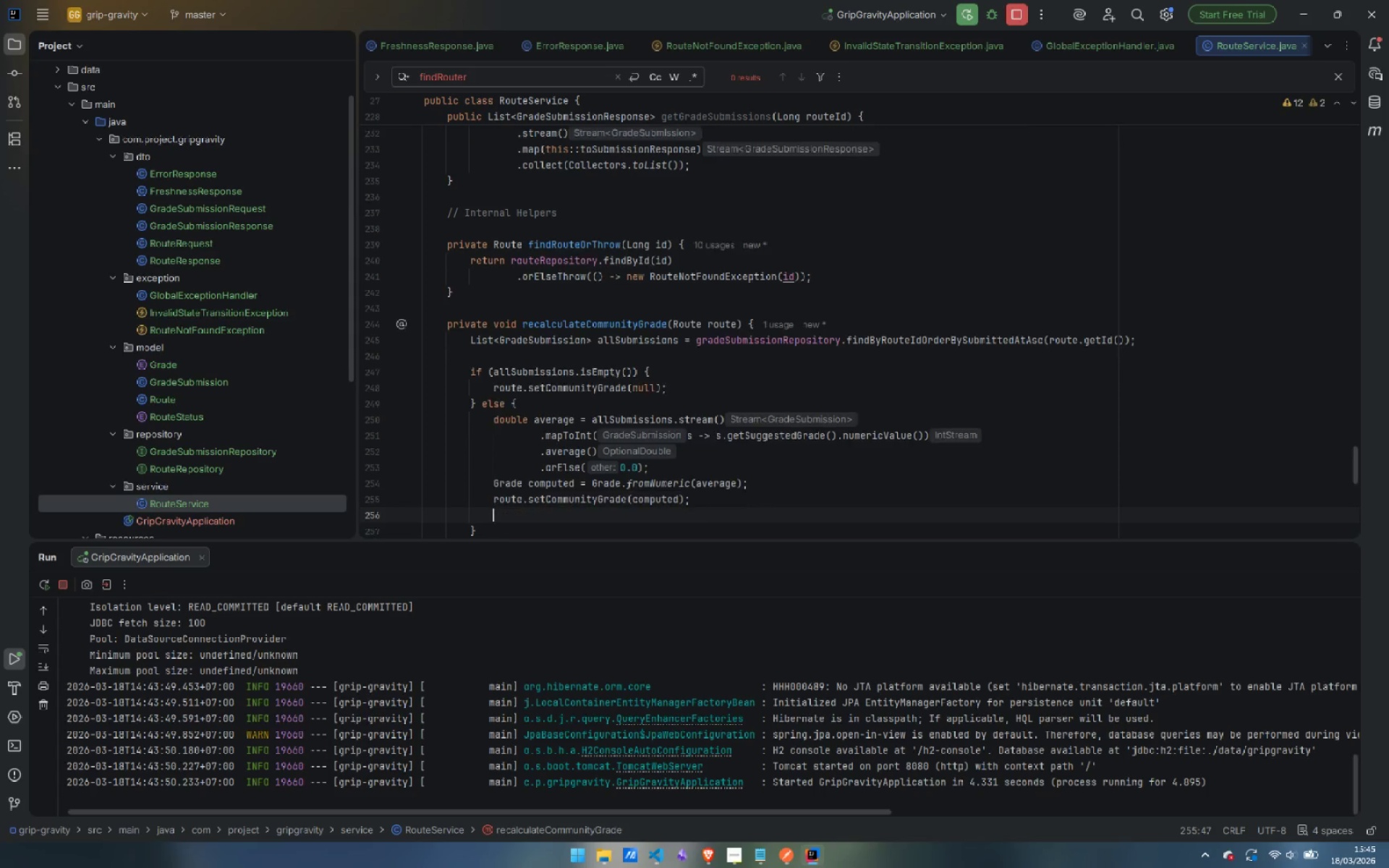 
key(Enter)
 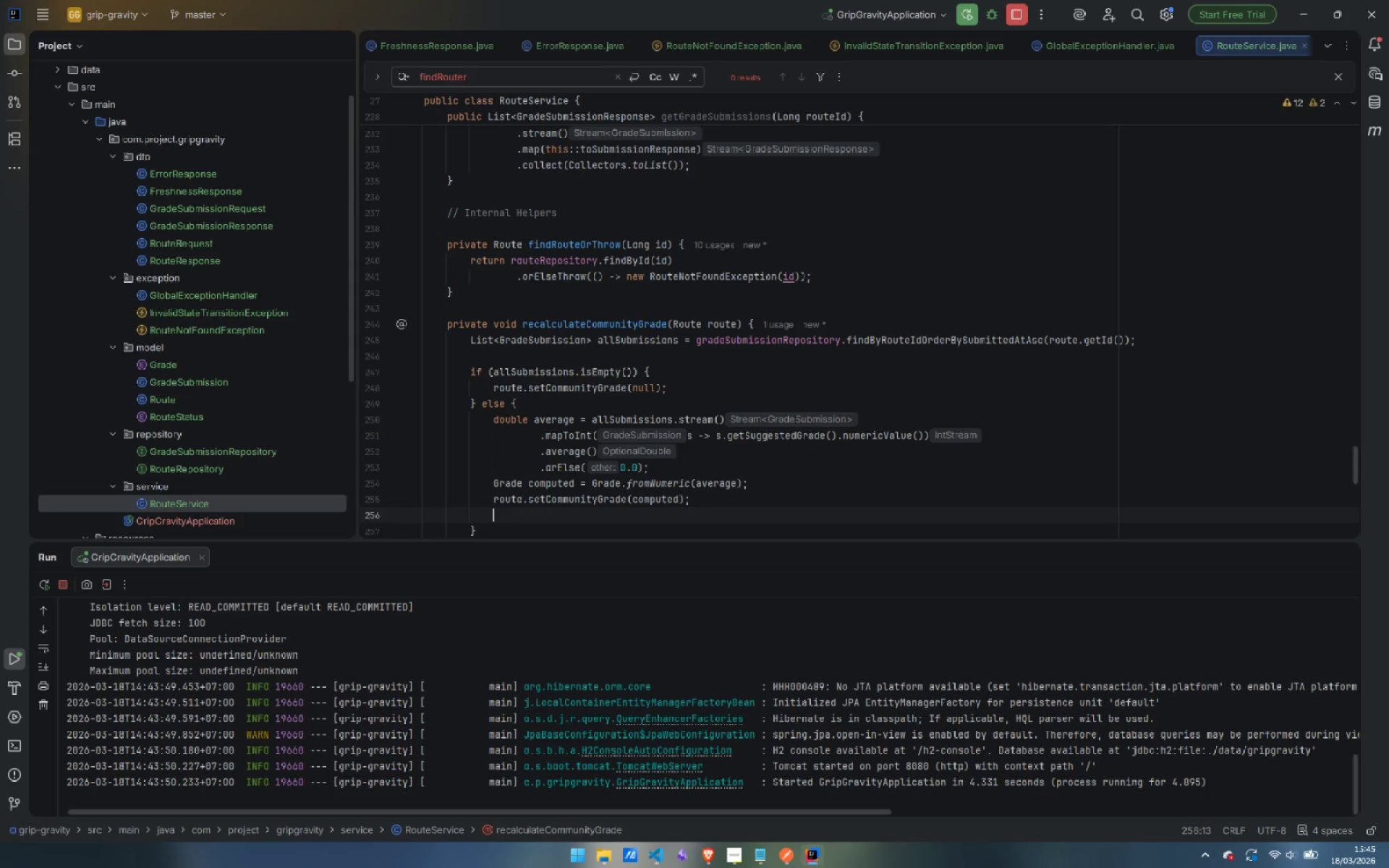 
type(log.in)
 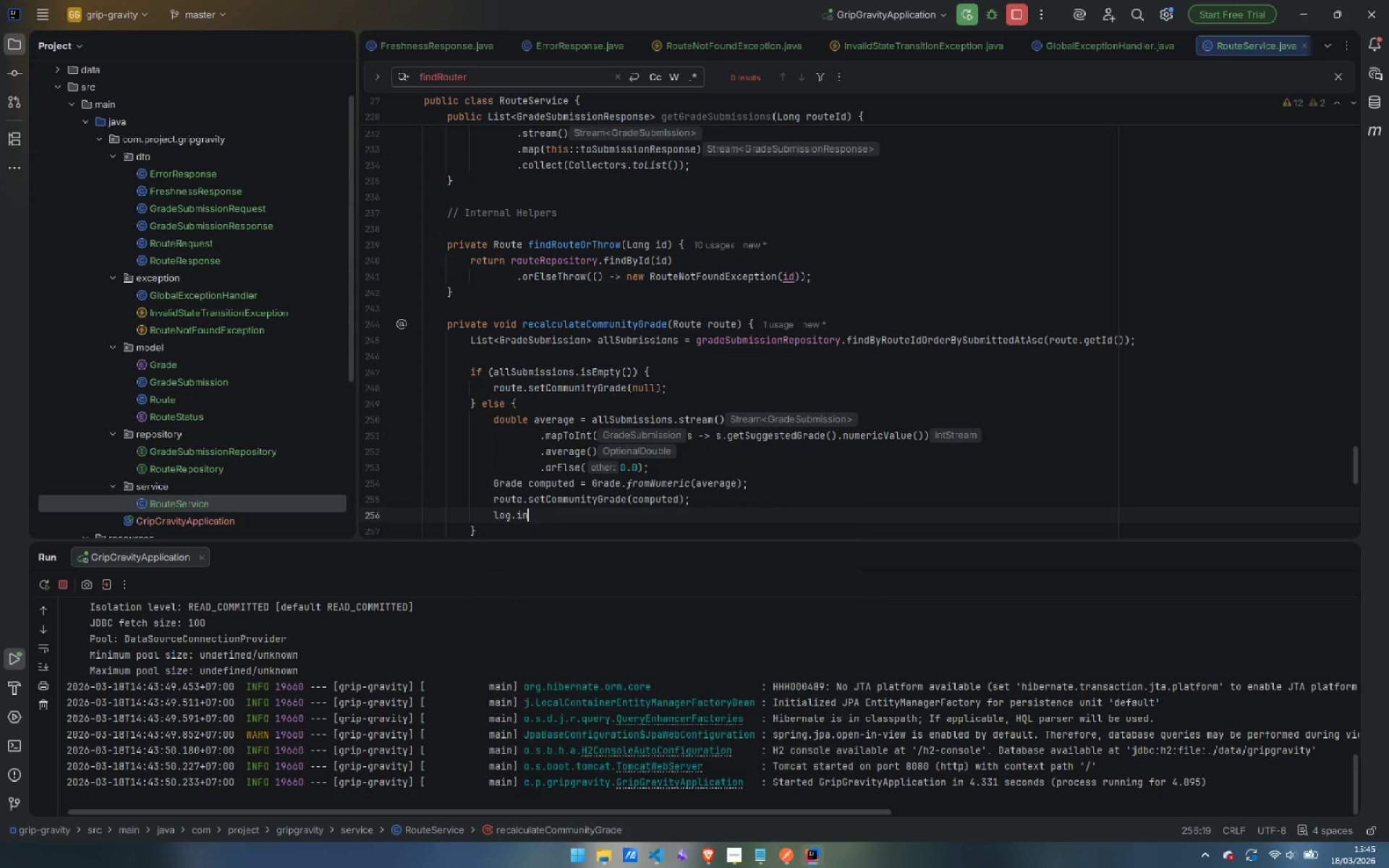 
key(Enter)
 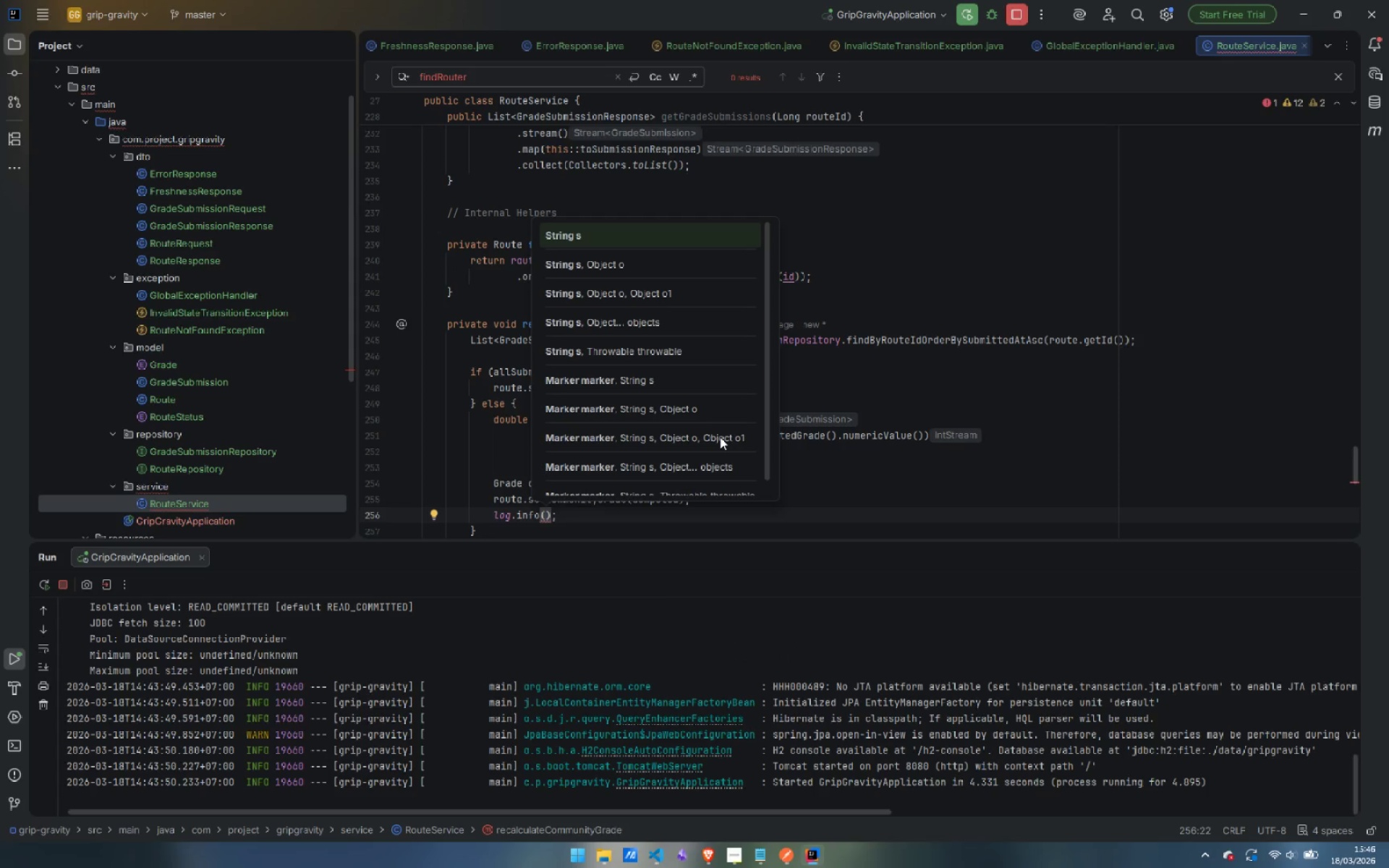 
type("Community grade )
 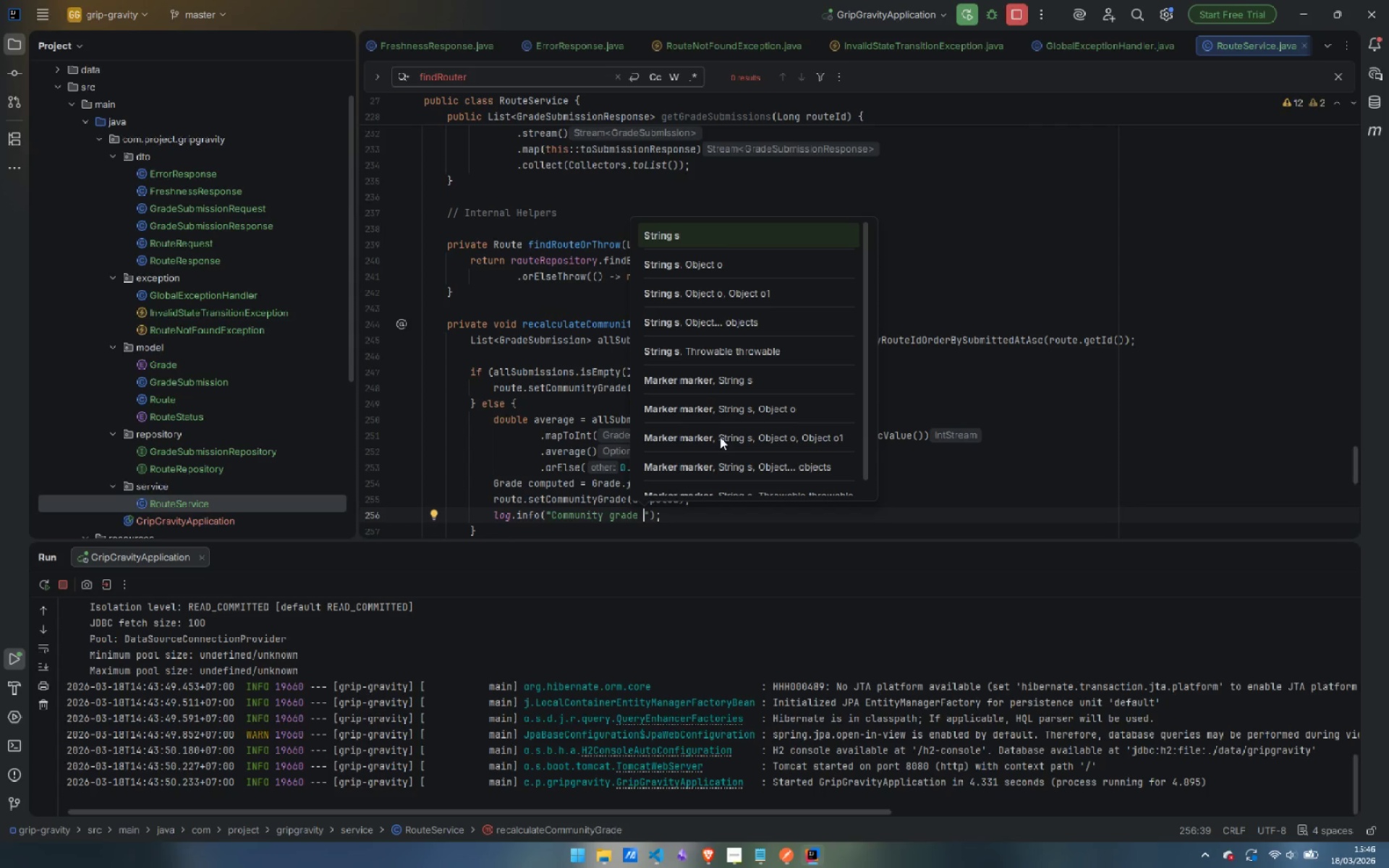 
type(recalculated for )
 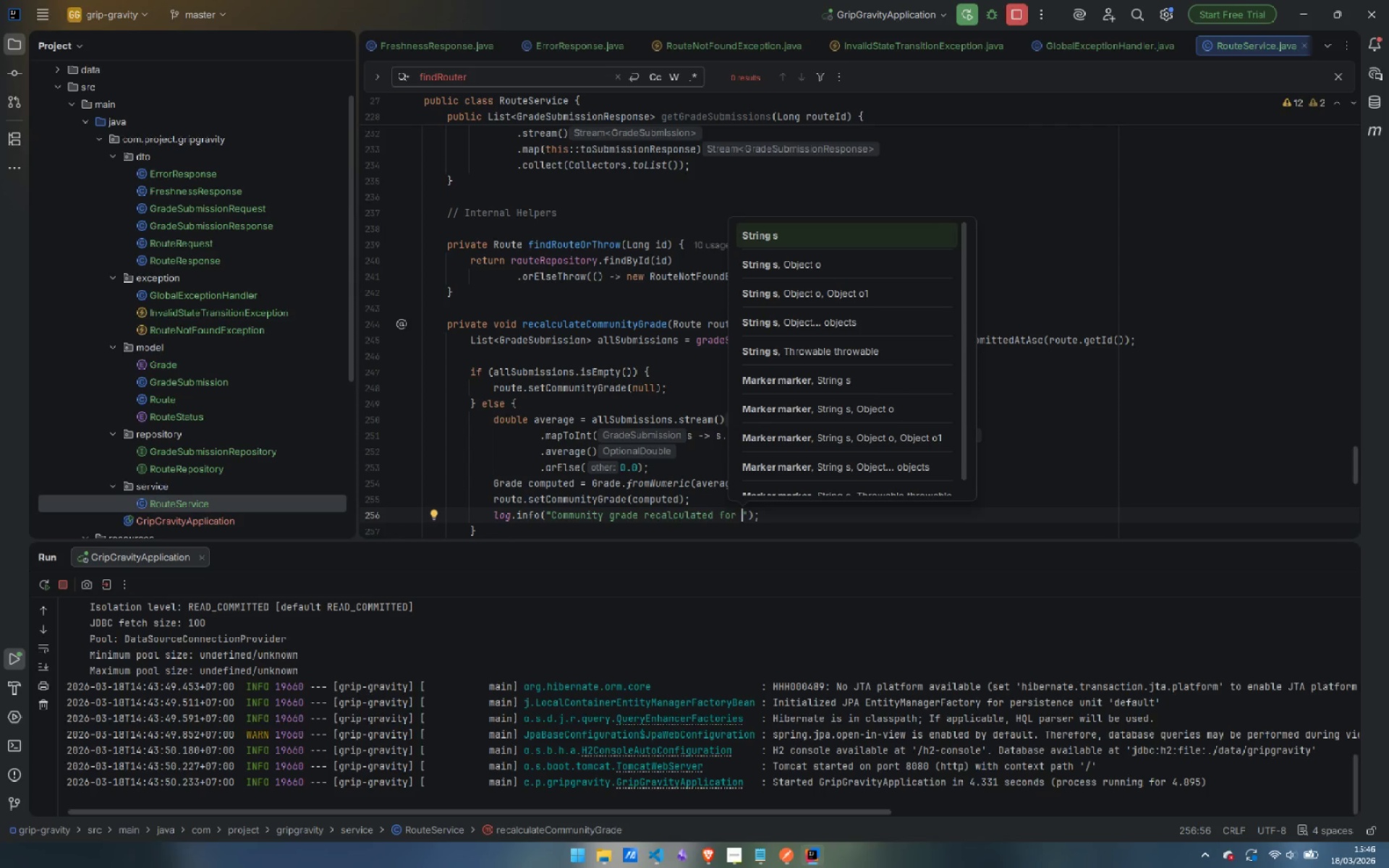 
wait(6.23)
 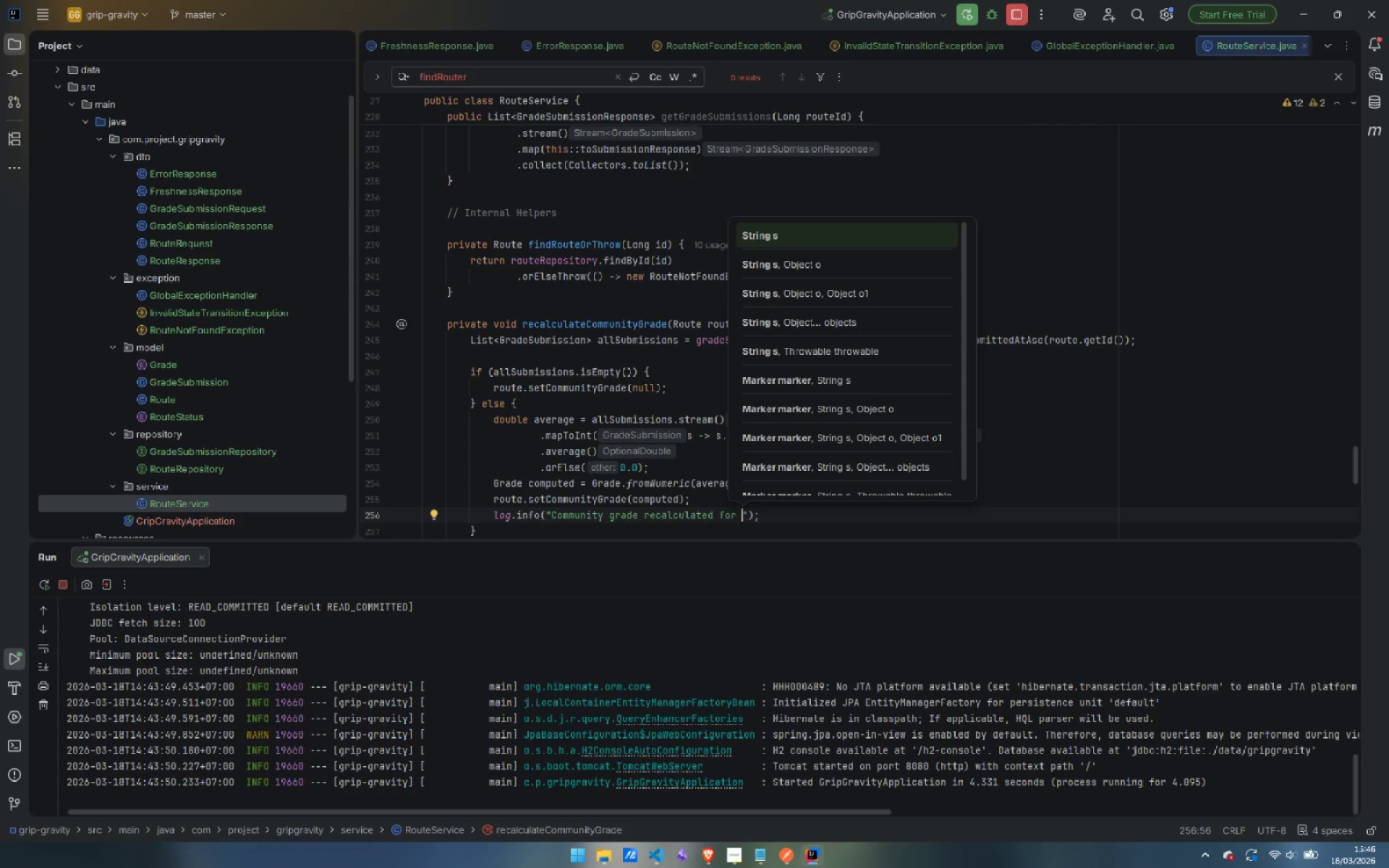 
type(routeId=)
 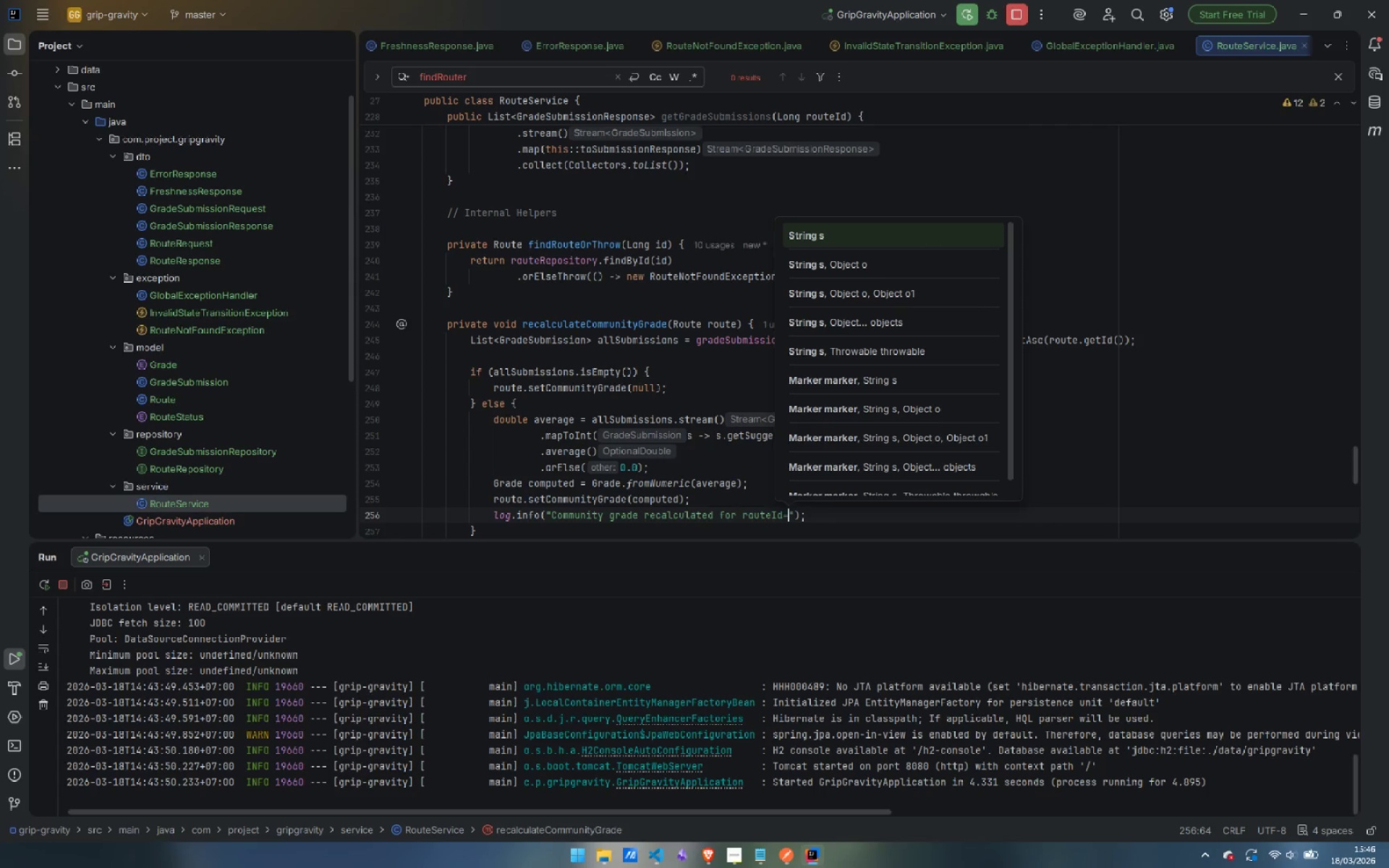 
type({}: {} ())
 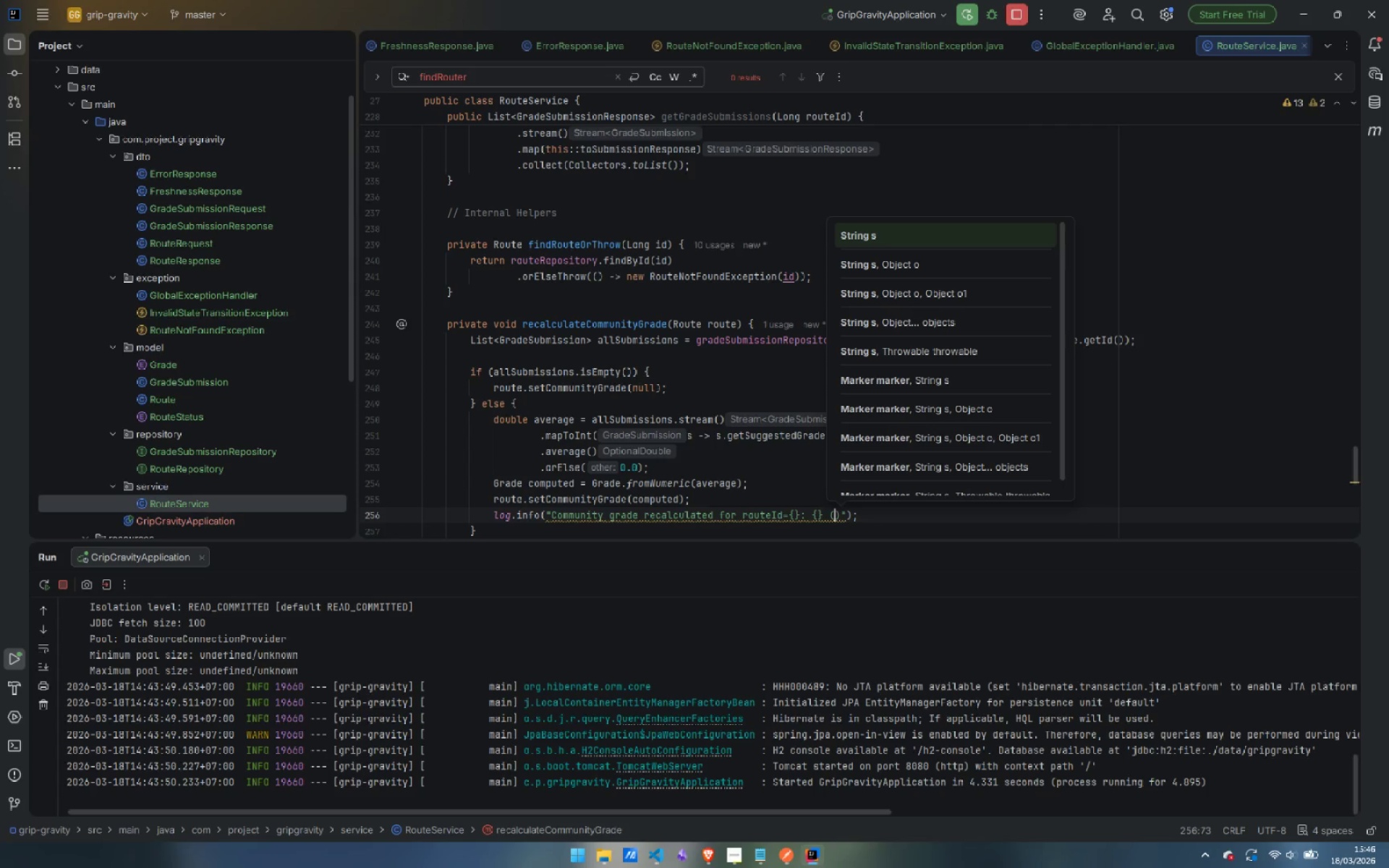 
key(ArrowLeft)
 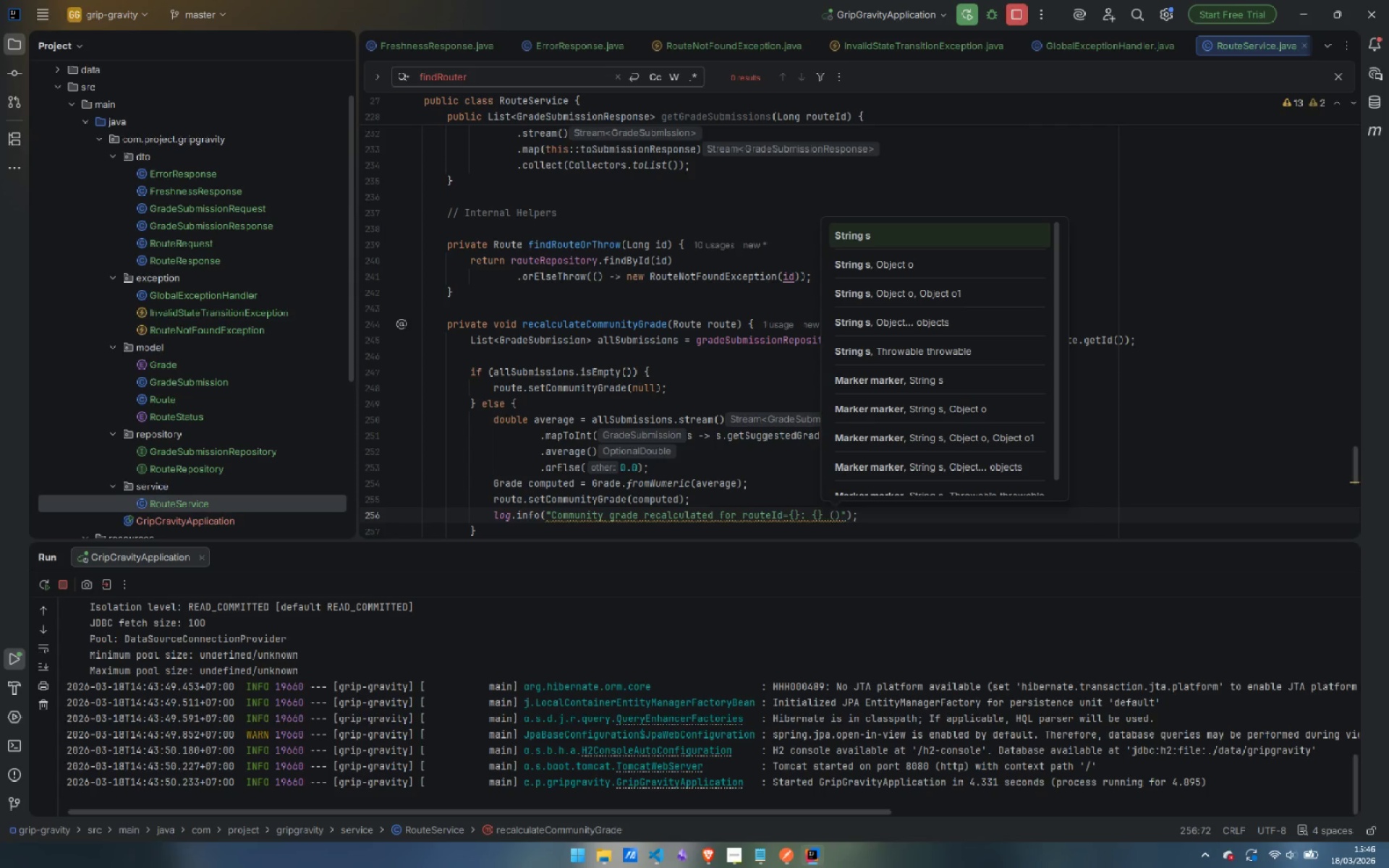 
type(avg={})
 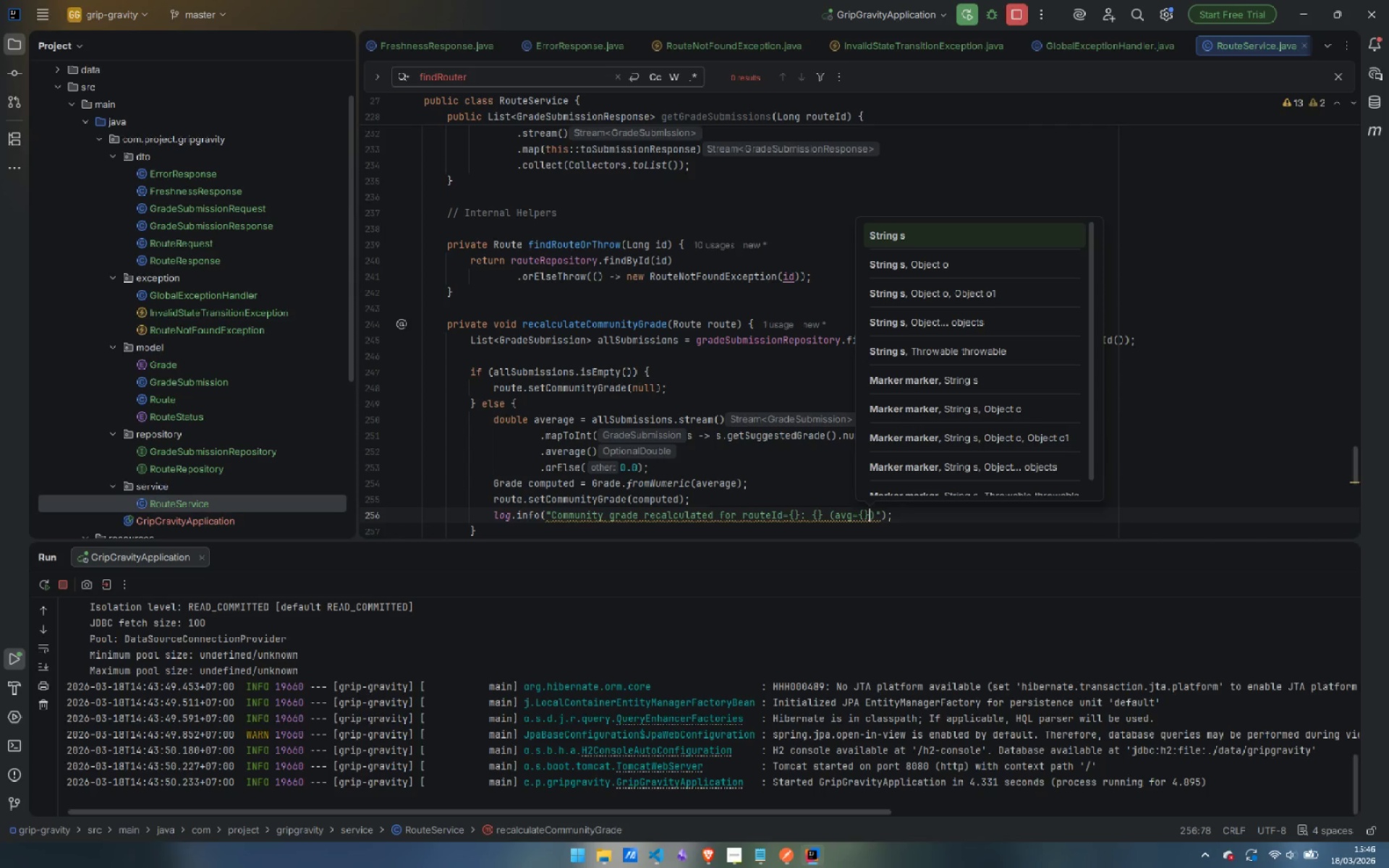 
key(ArrowRight)
 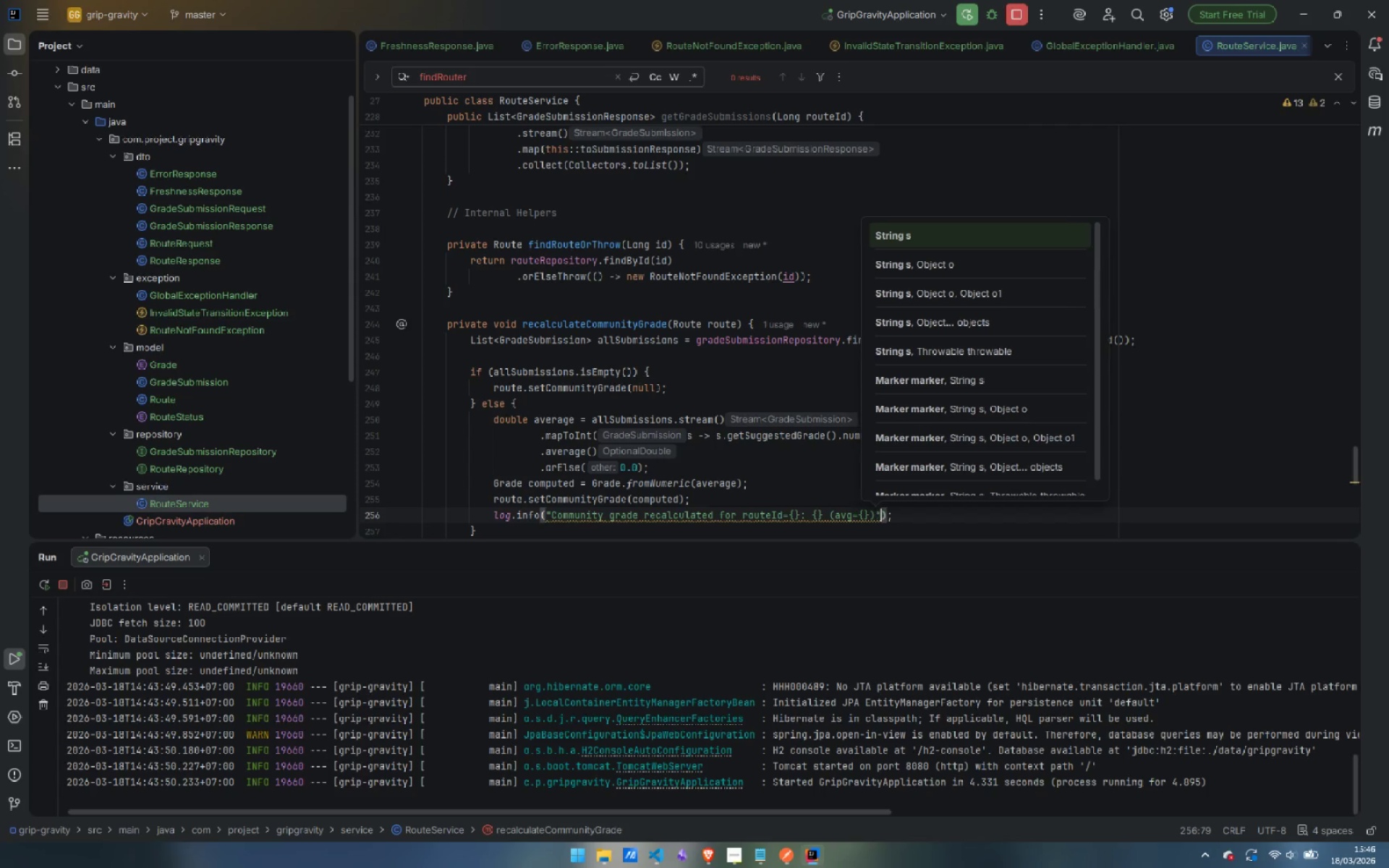 
key(ArrowRight)
 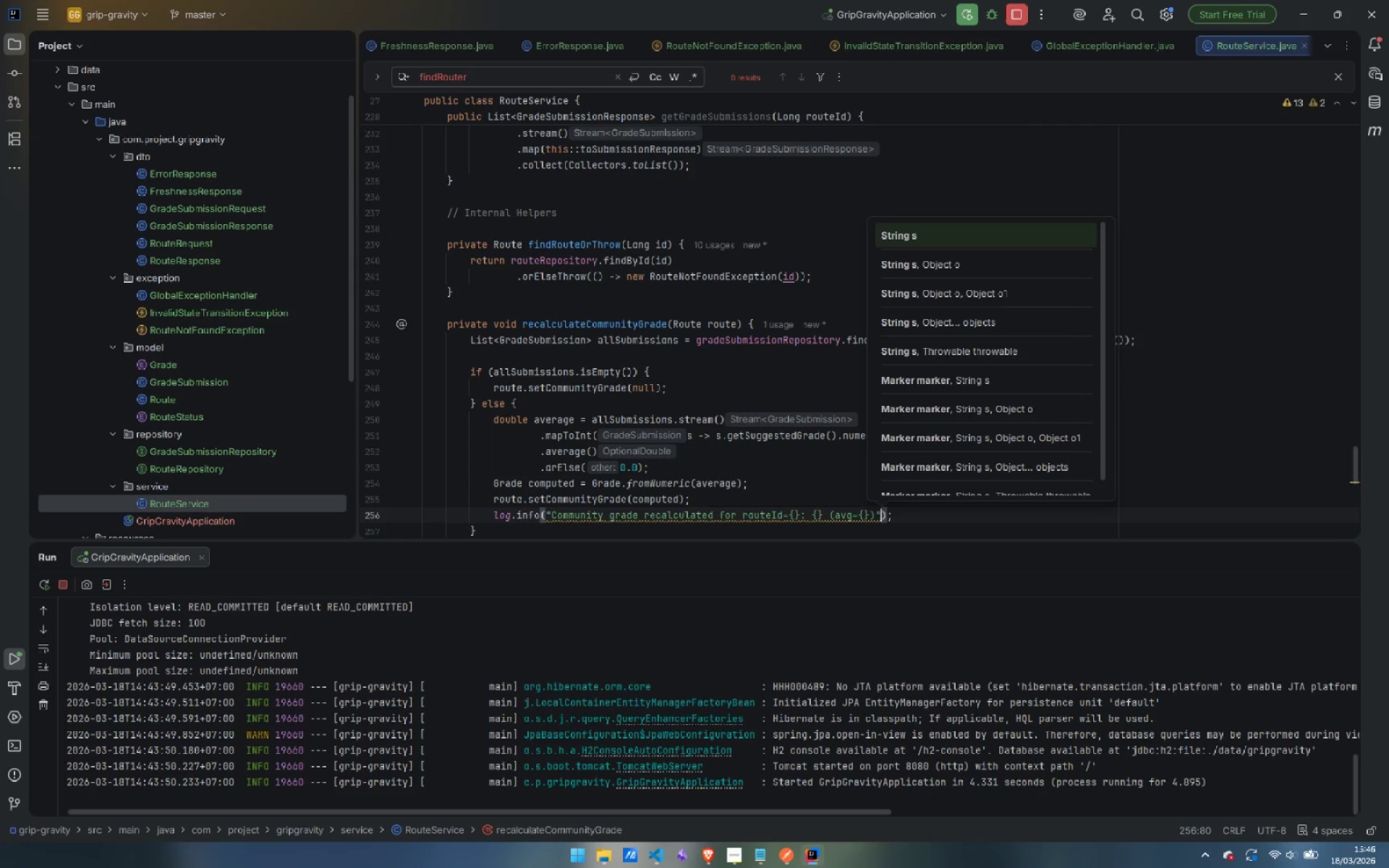 
type(, route.getI)
 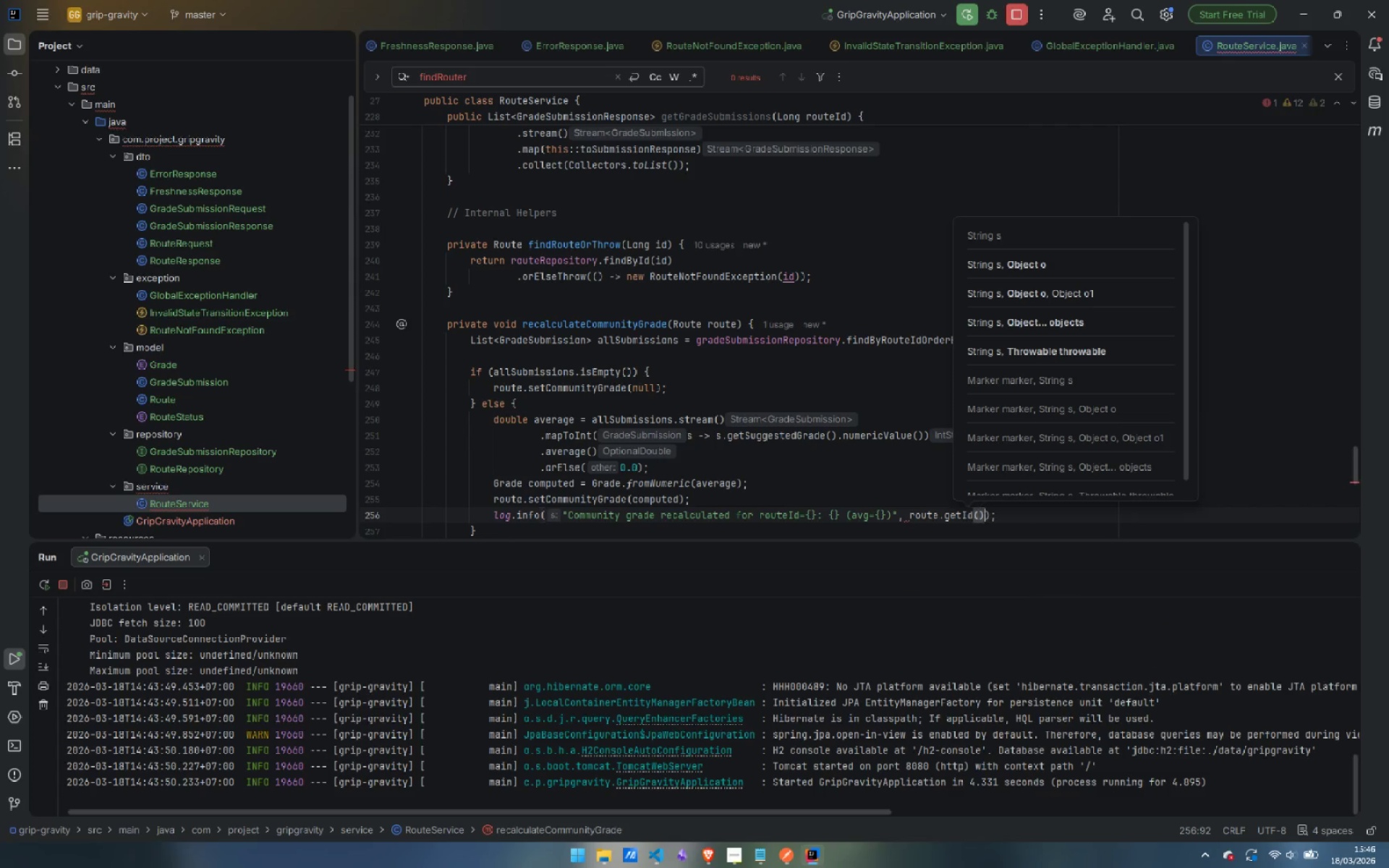 
 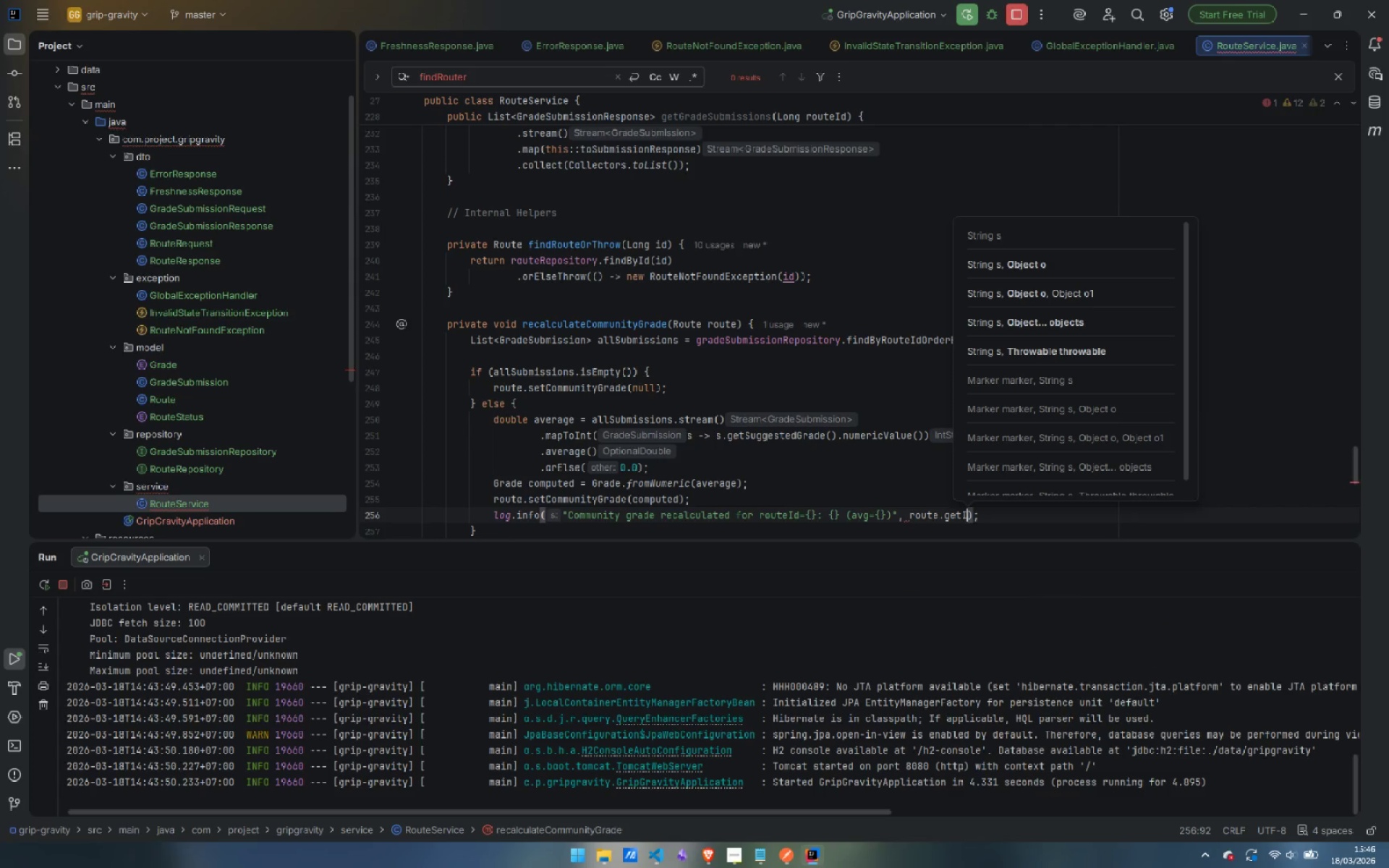 
key(Enter)
 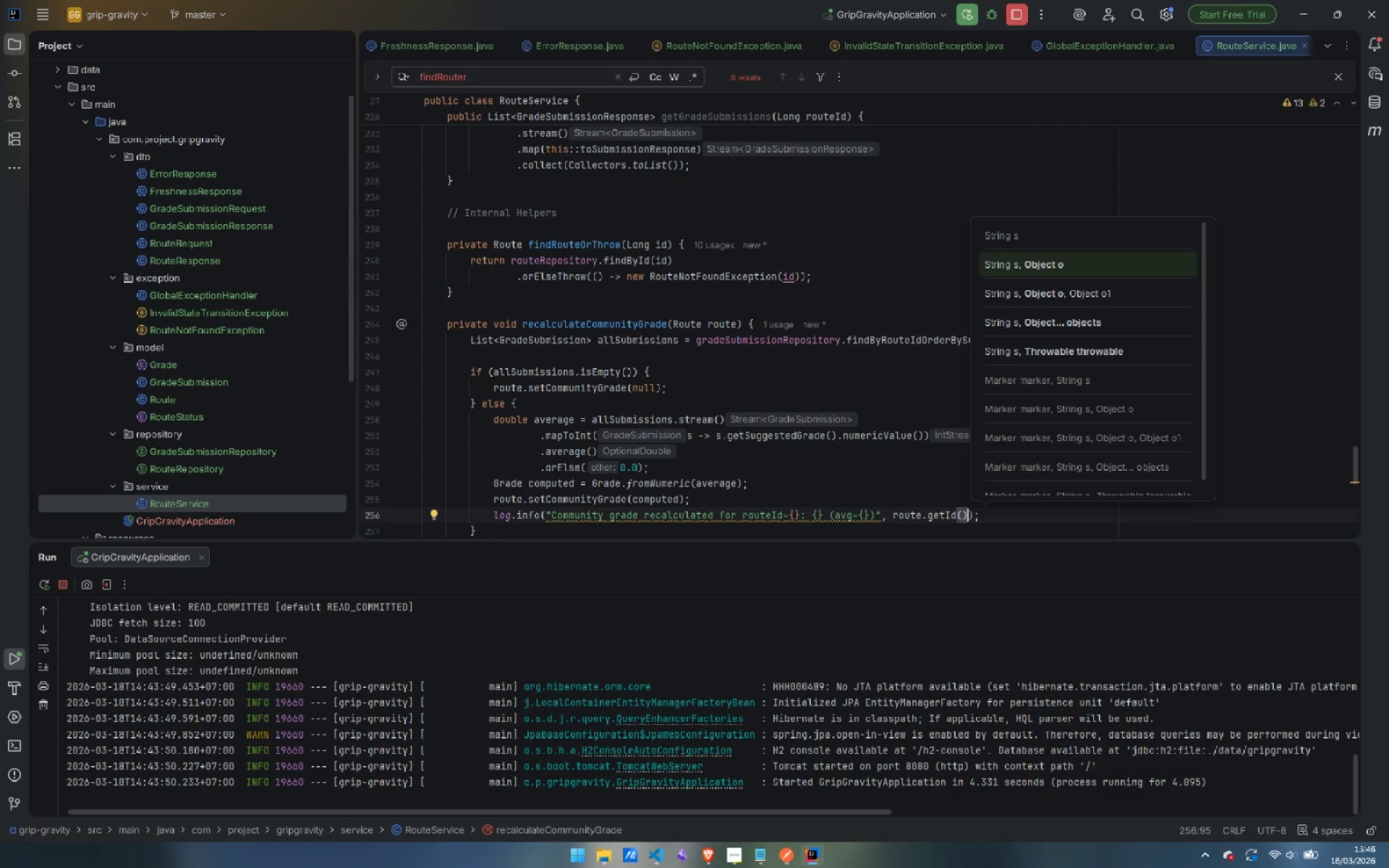 
key(Comma)
 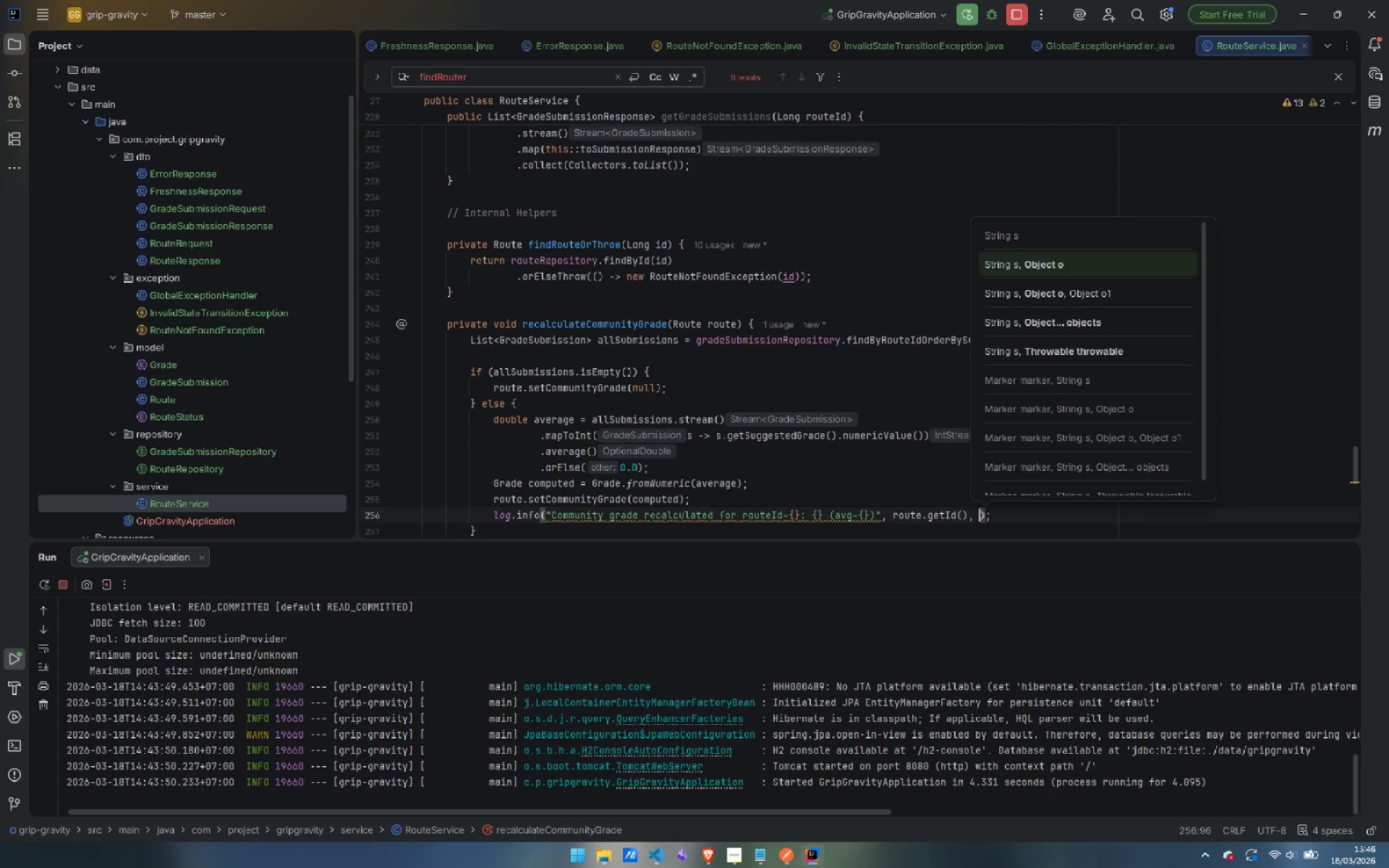 
key(Space)
 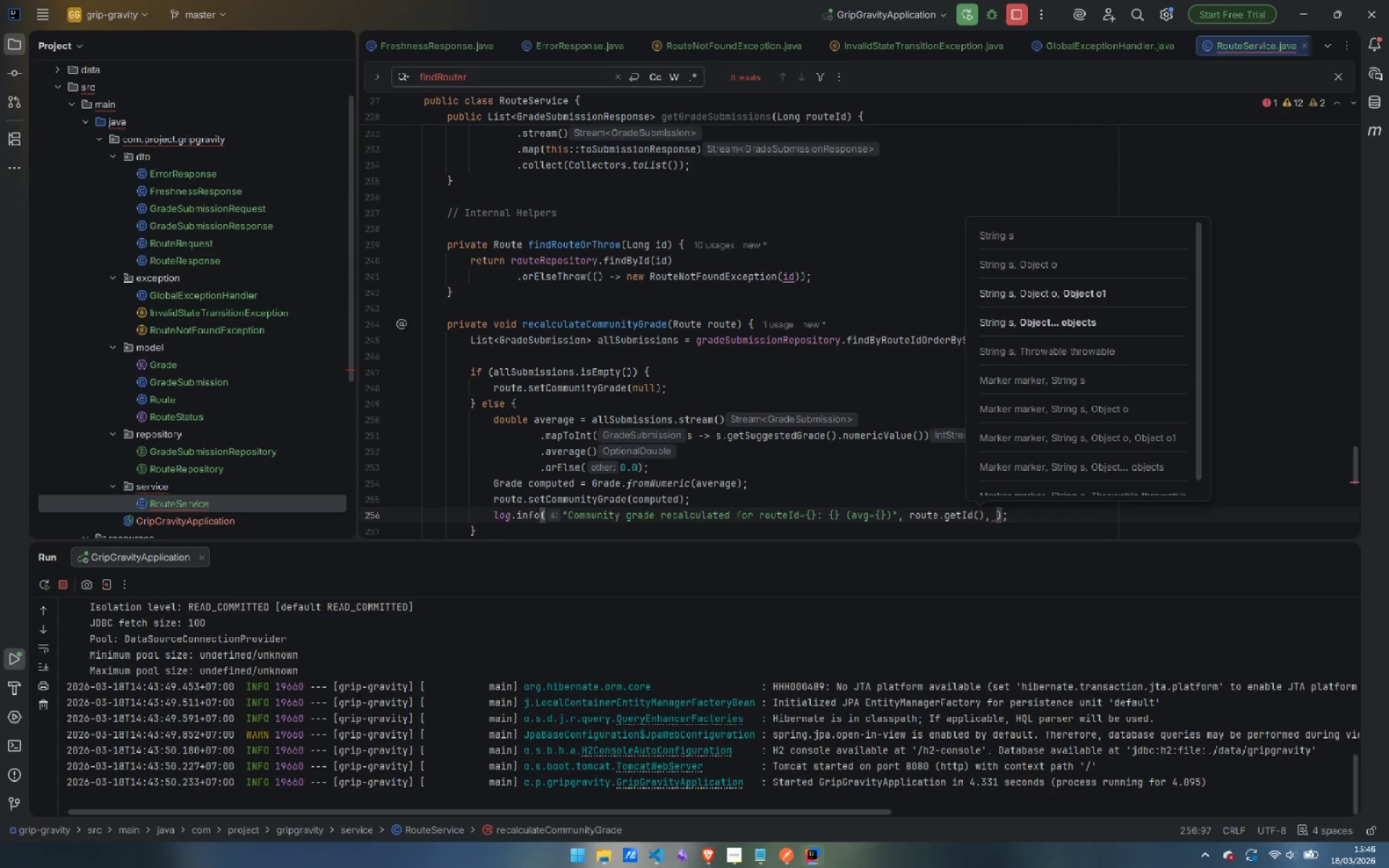 
key(C)
 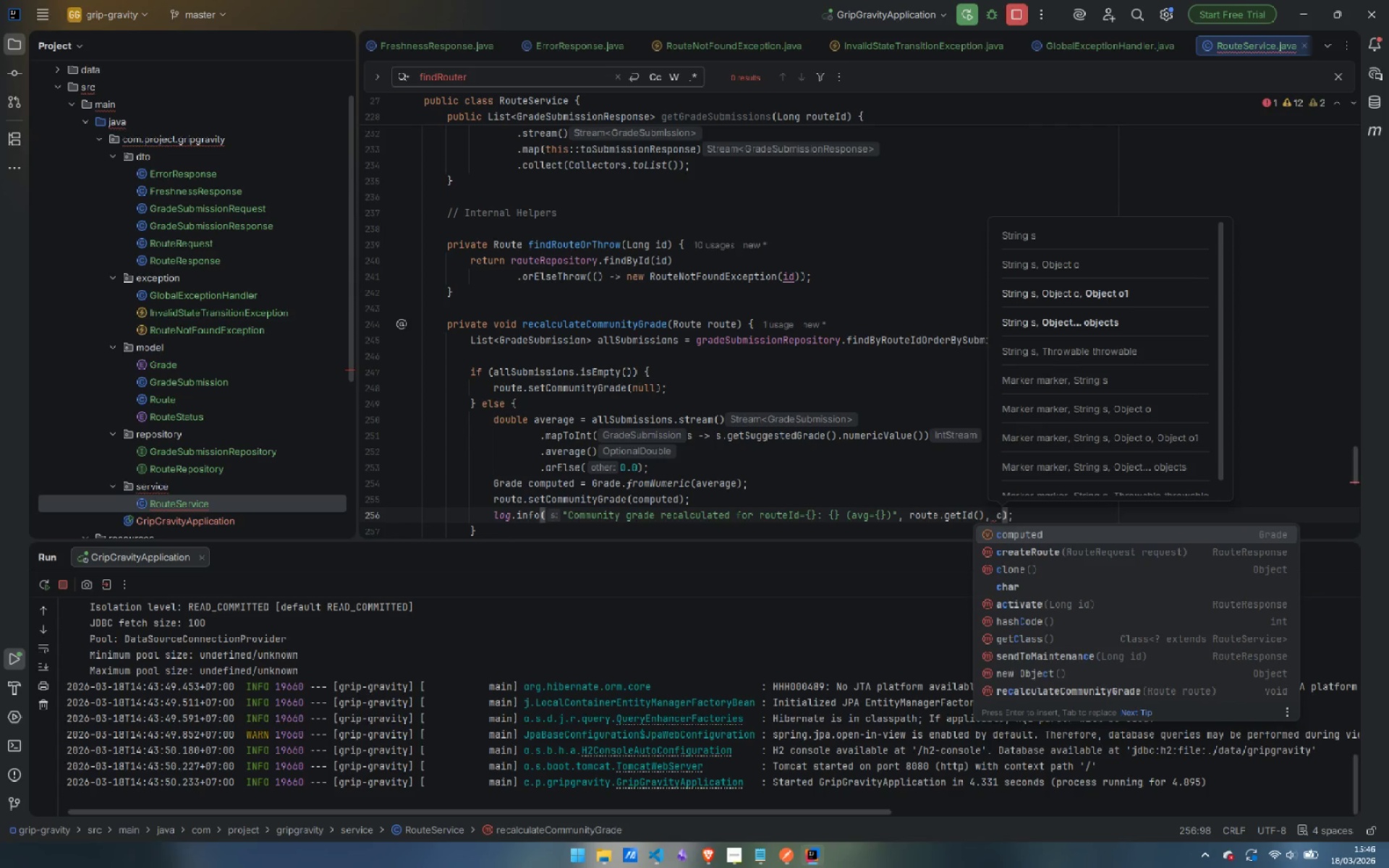 
key(Enter)
 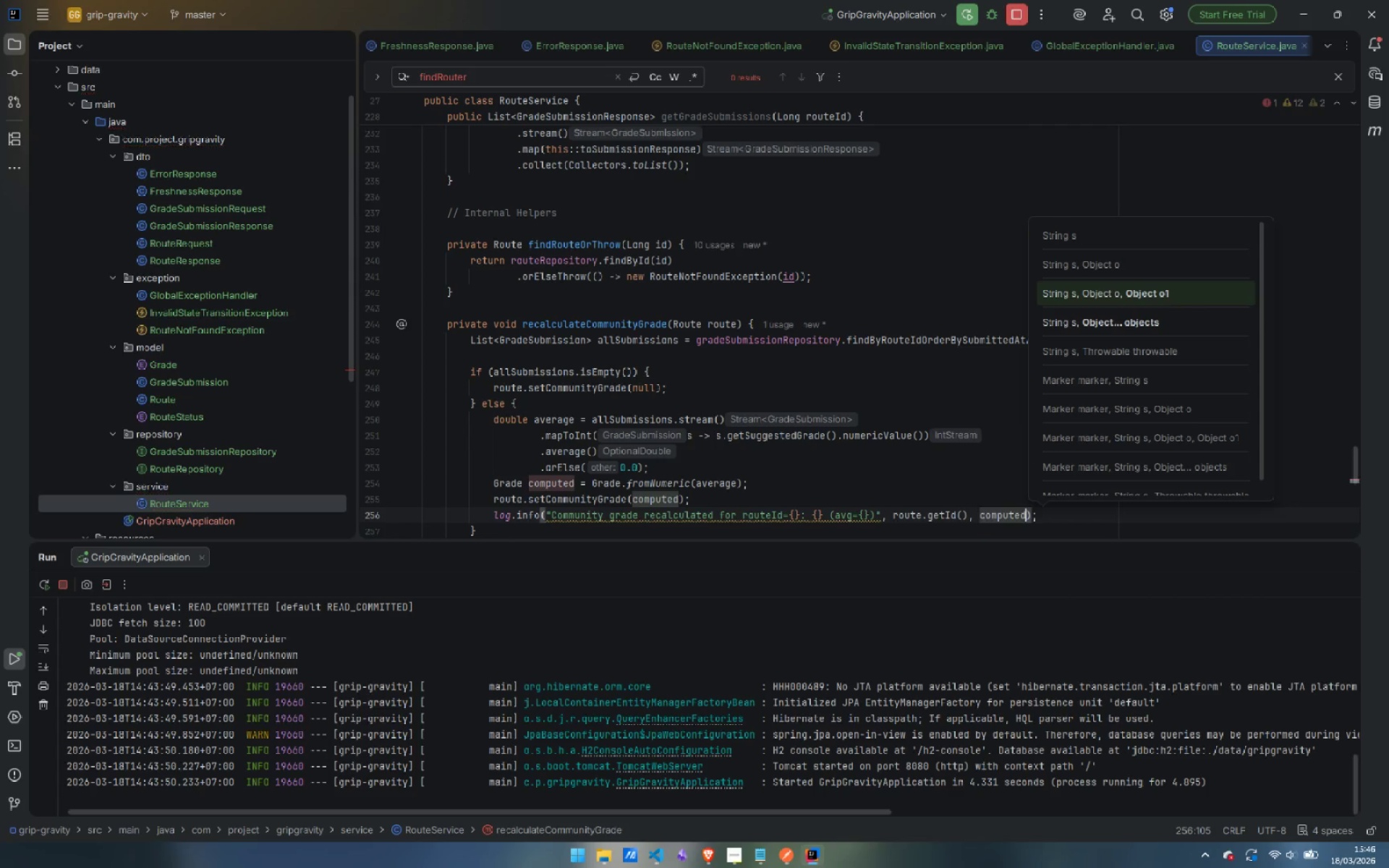 
type(, Str)
 